 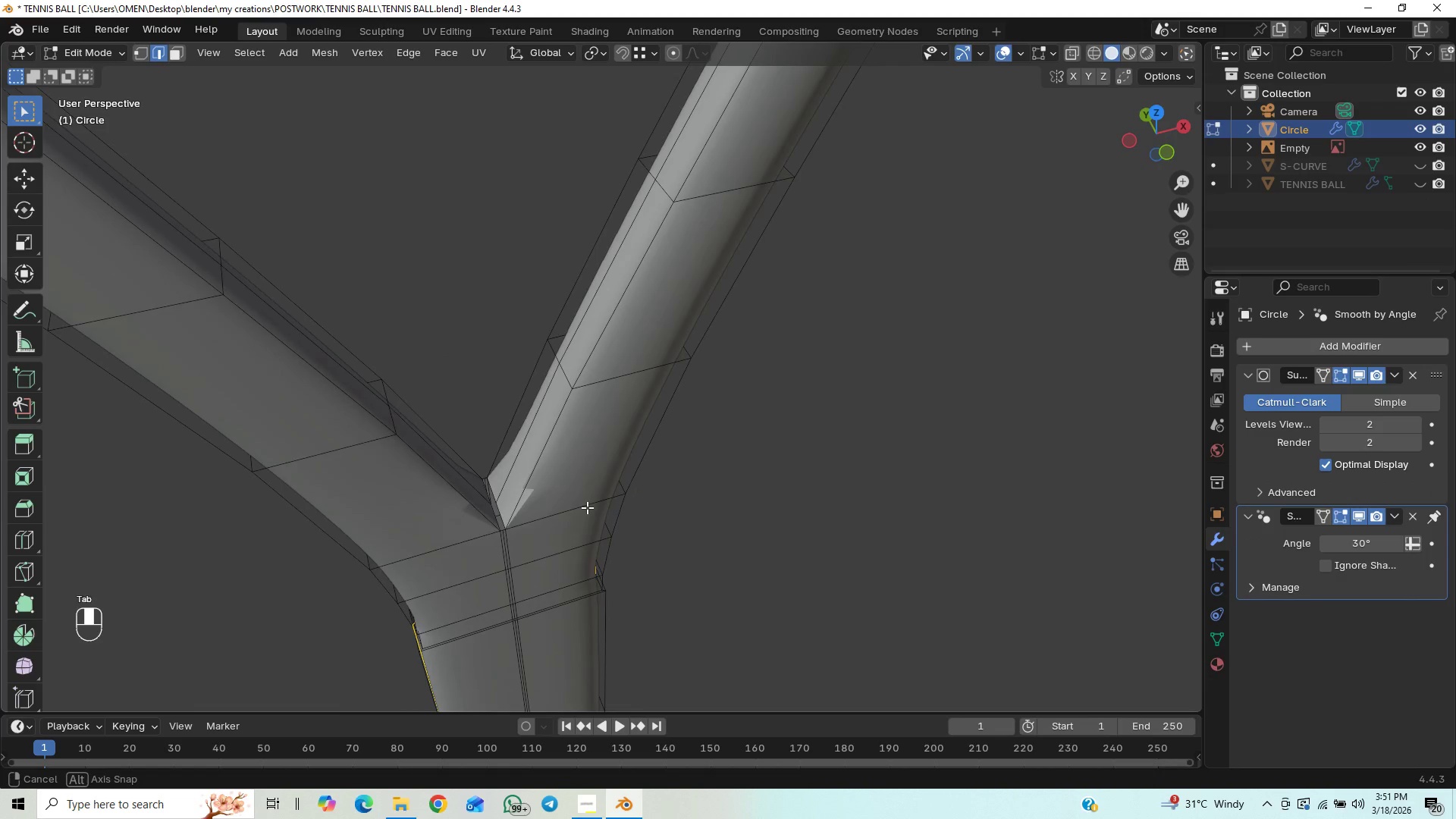 
hold_key(key=ShiftLeft, duration=1.09)
scroll: coordinate [581, 508], scroll_direction: up, amount: 1.0
 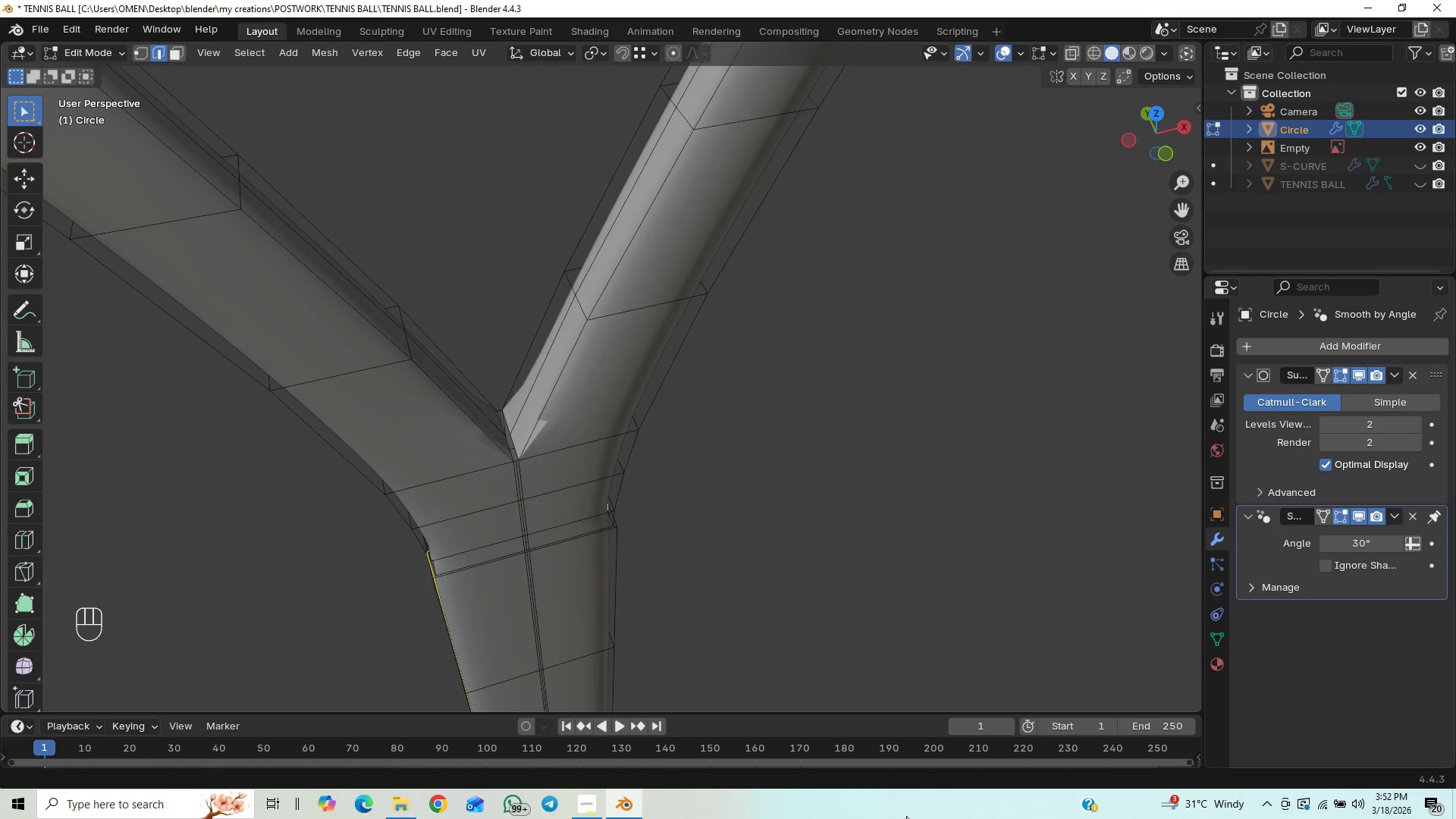 
wait(23.7)
 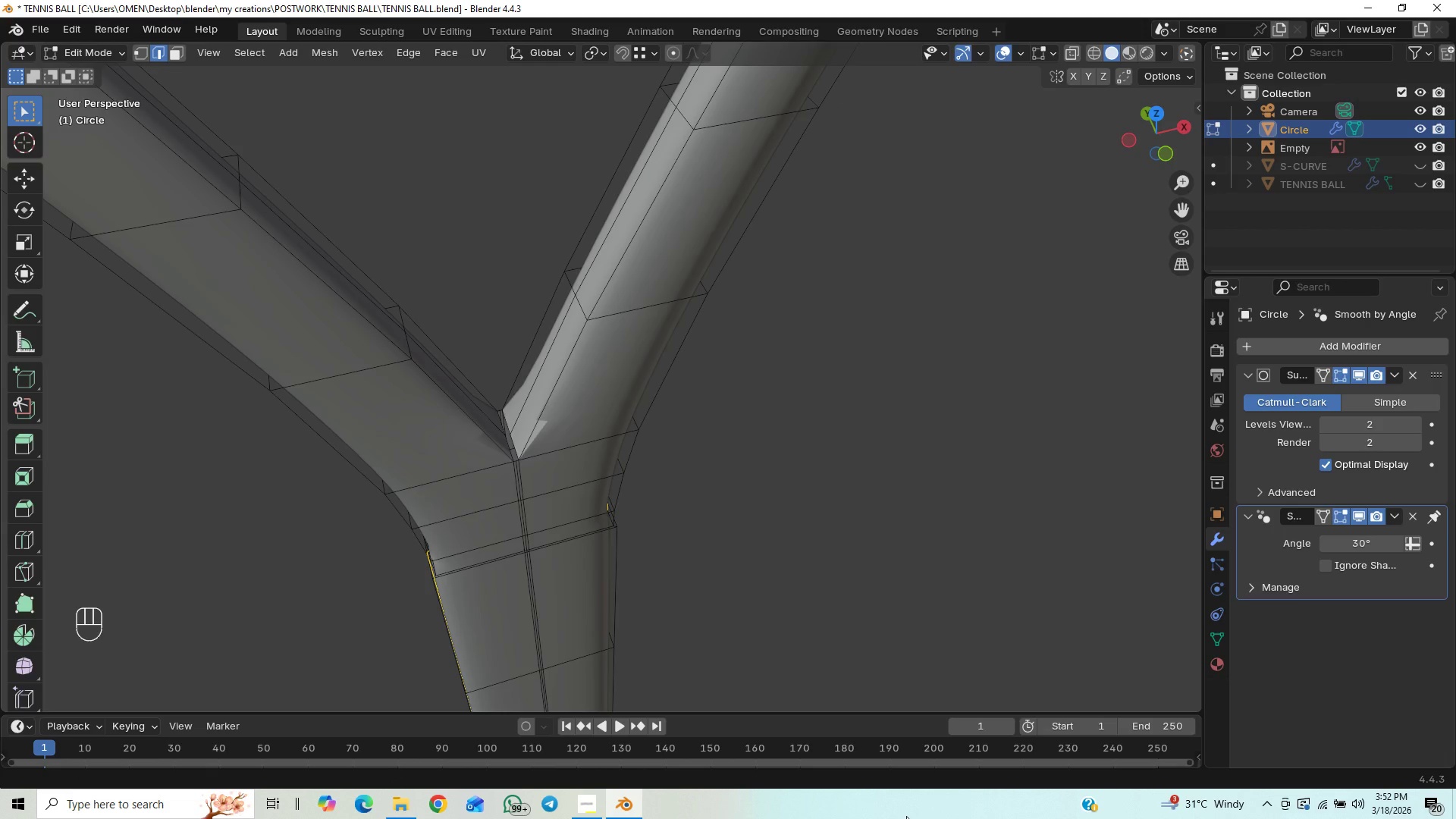 
left_click([1200, 190])
 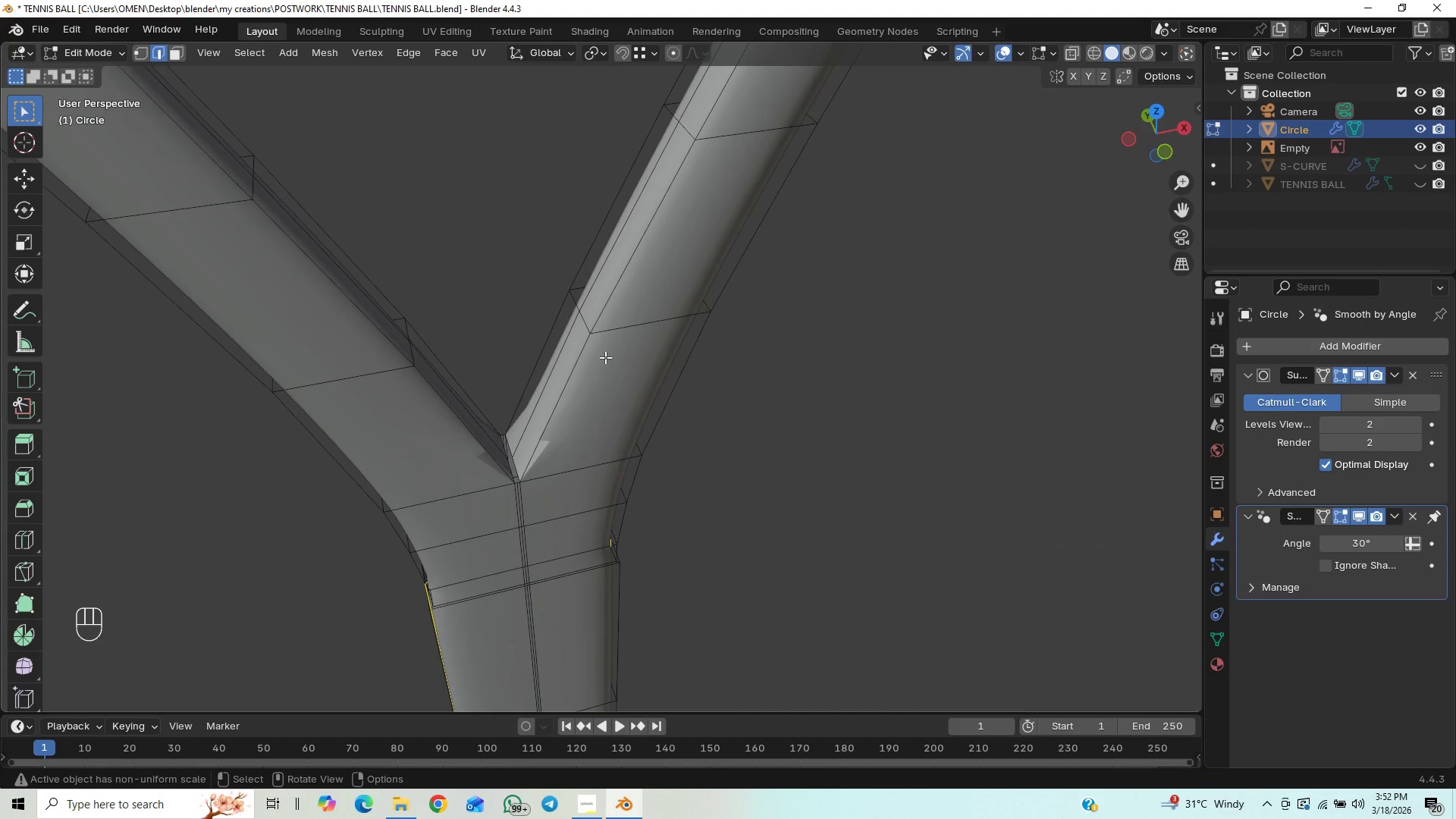 
hold_key(key=ControlLeft, duration=1.5)
 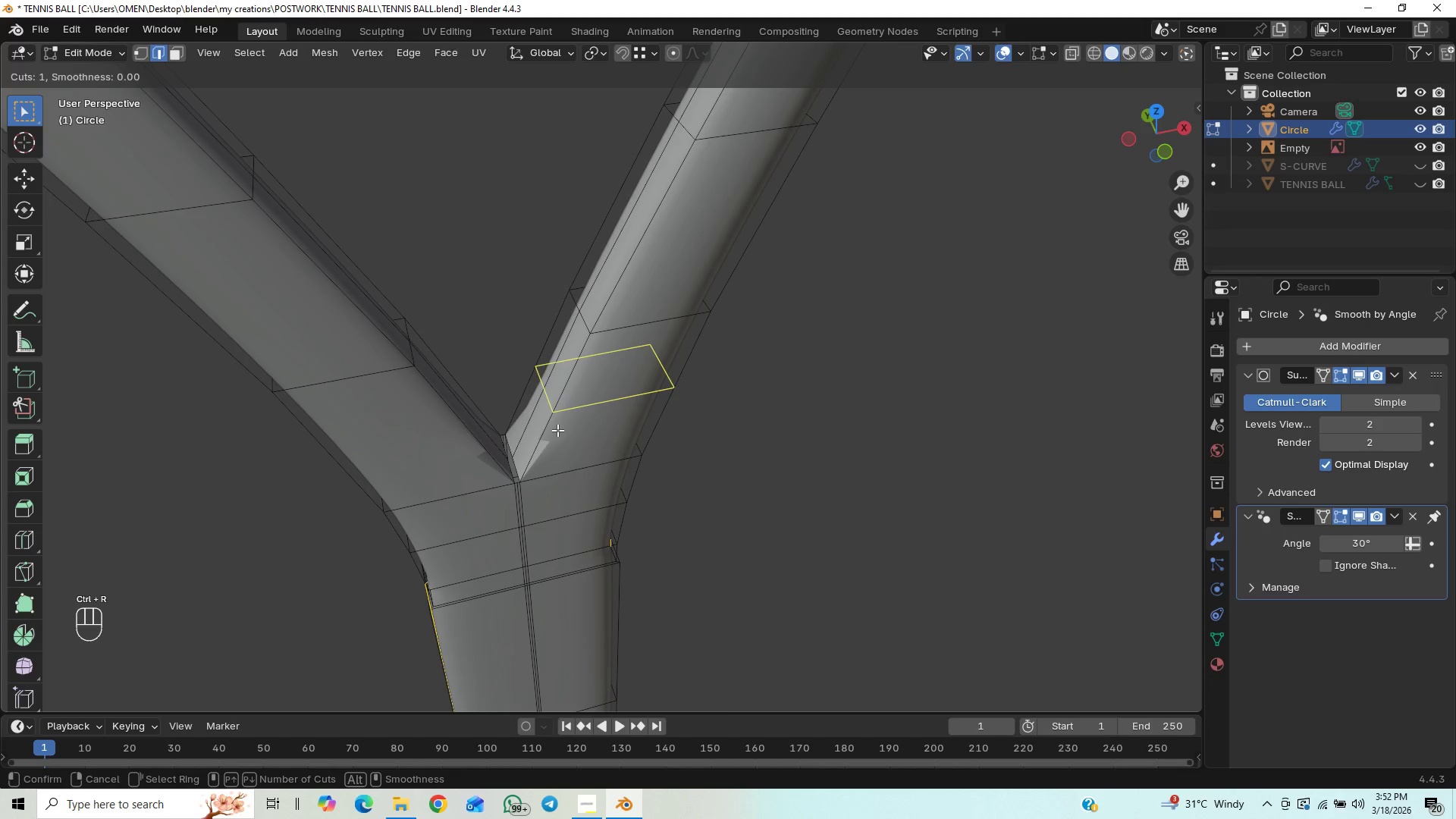 
key(Control+R)
 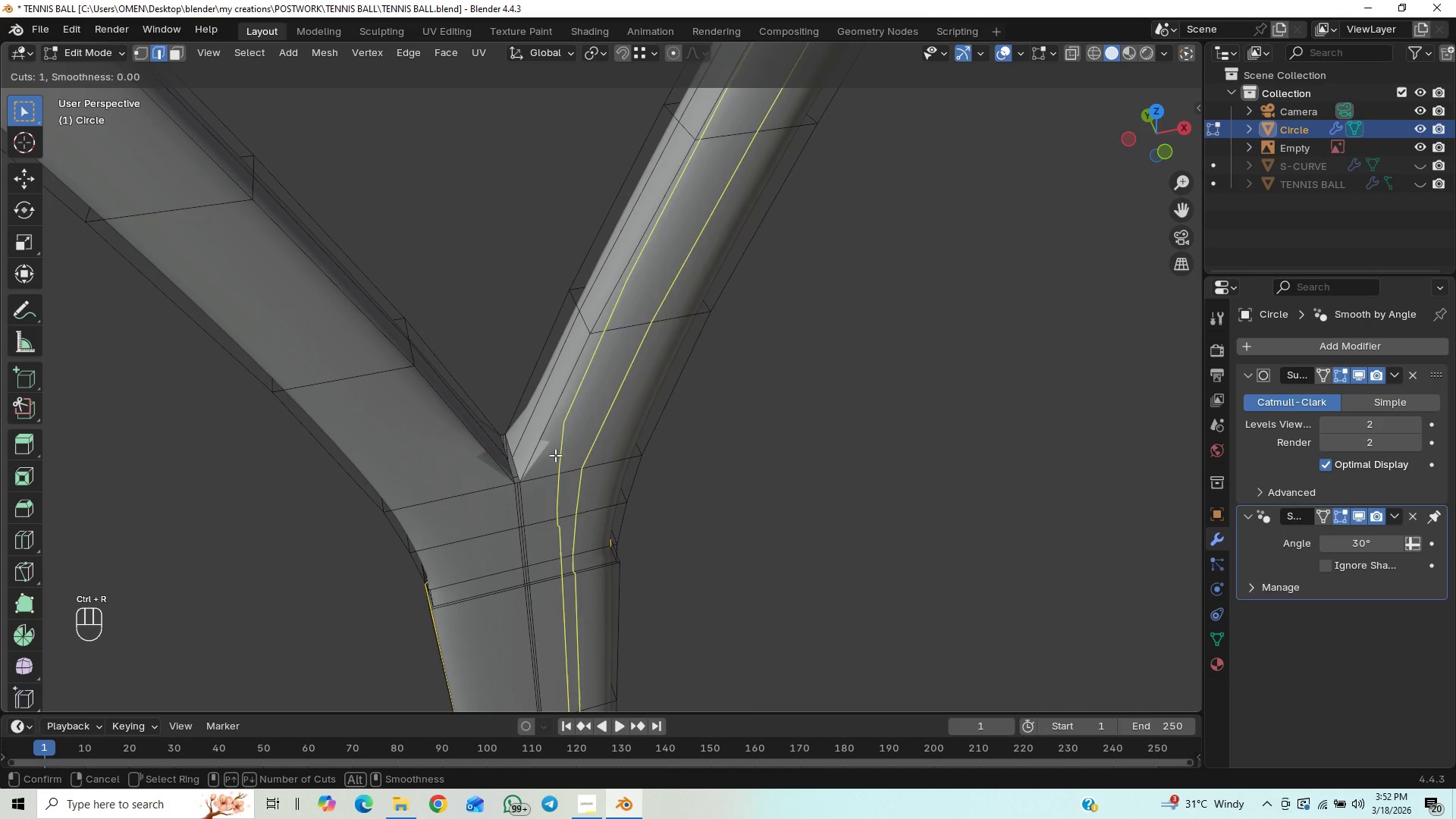 
left_click([541, 452])
 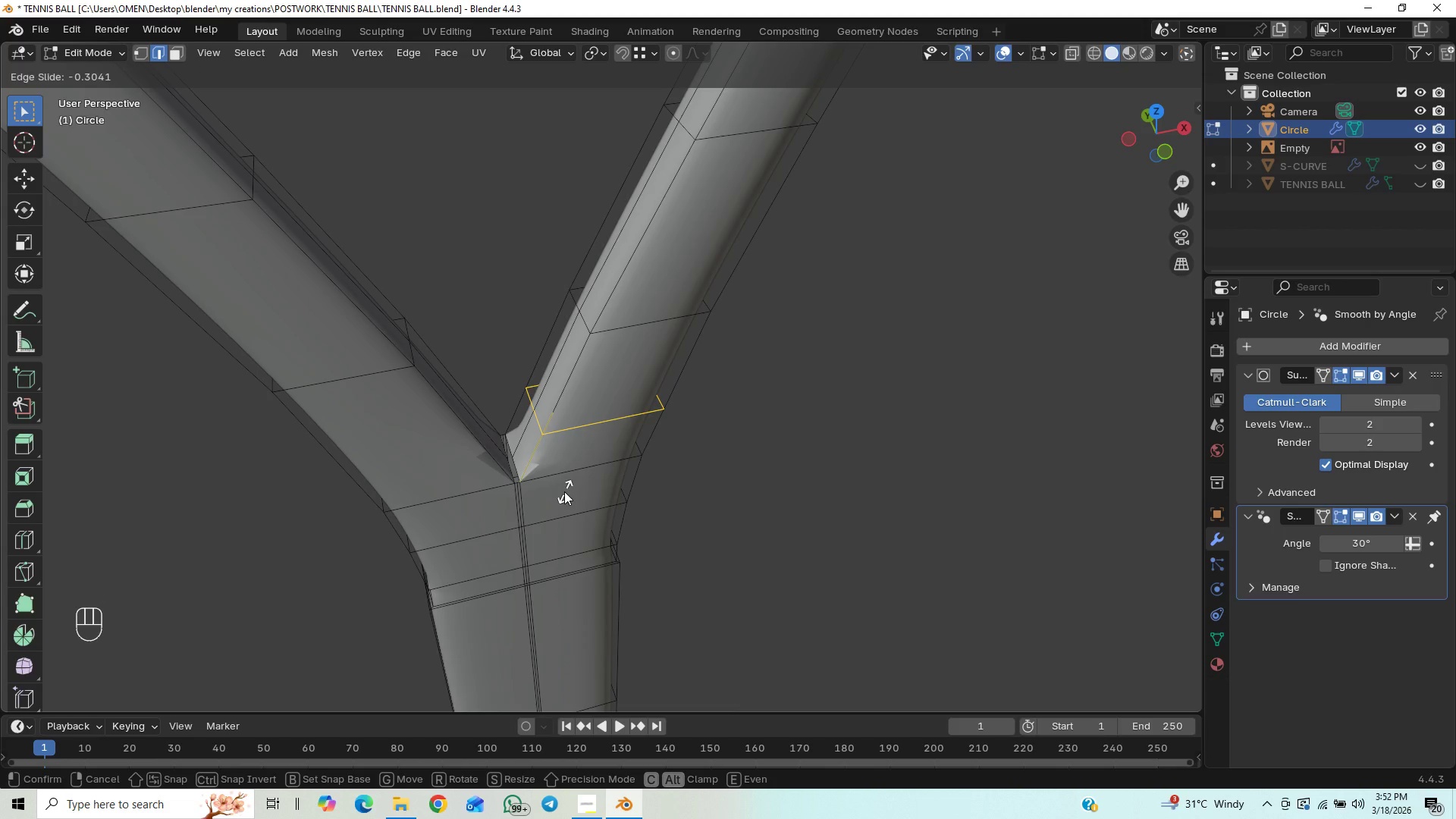 
wait(9.88)
 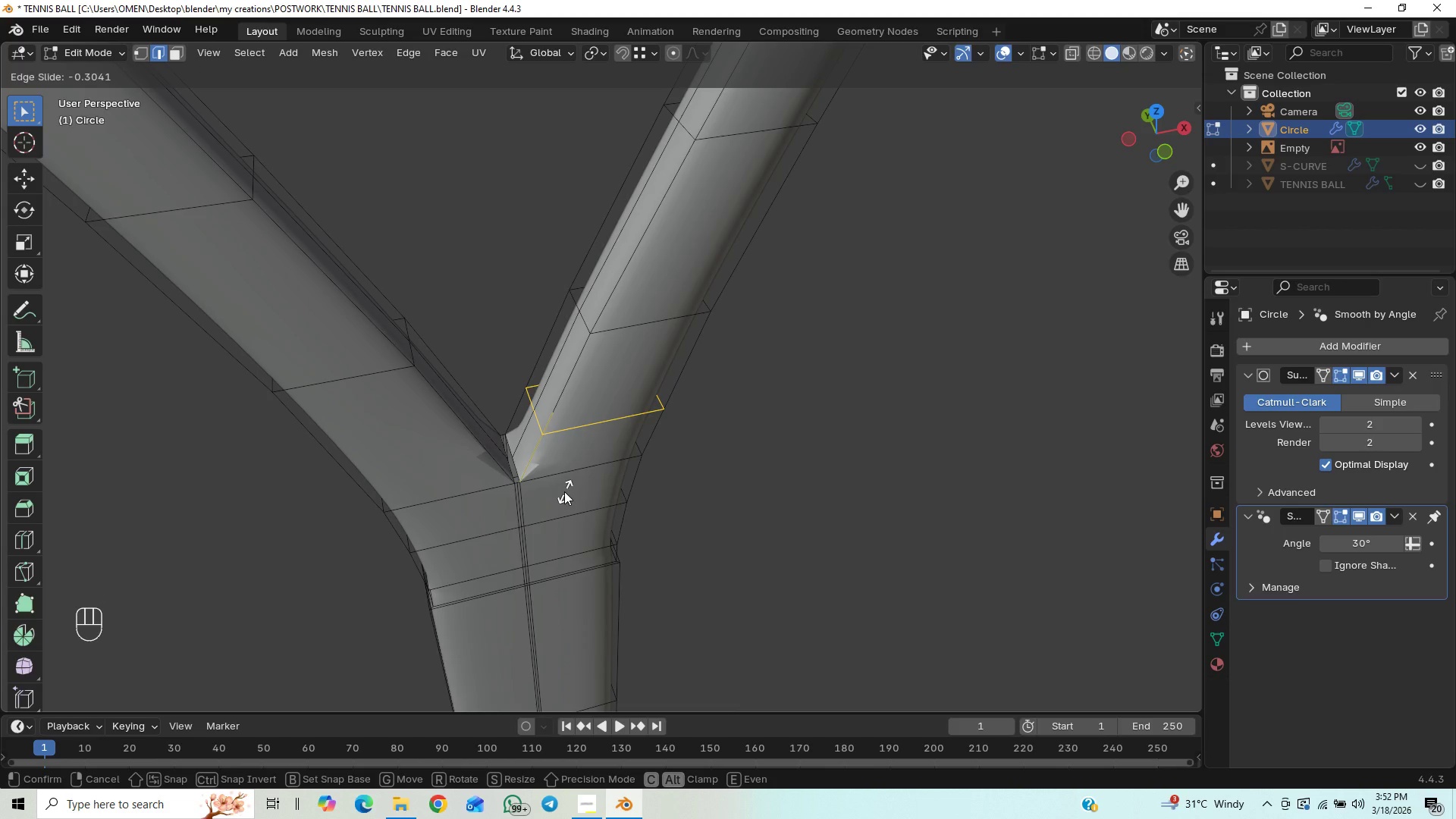 
right_click([563, 519])
 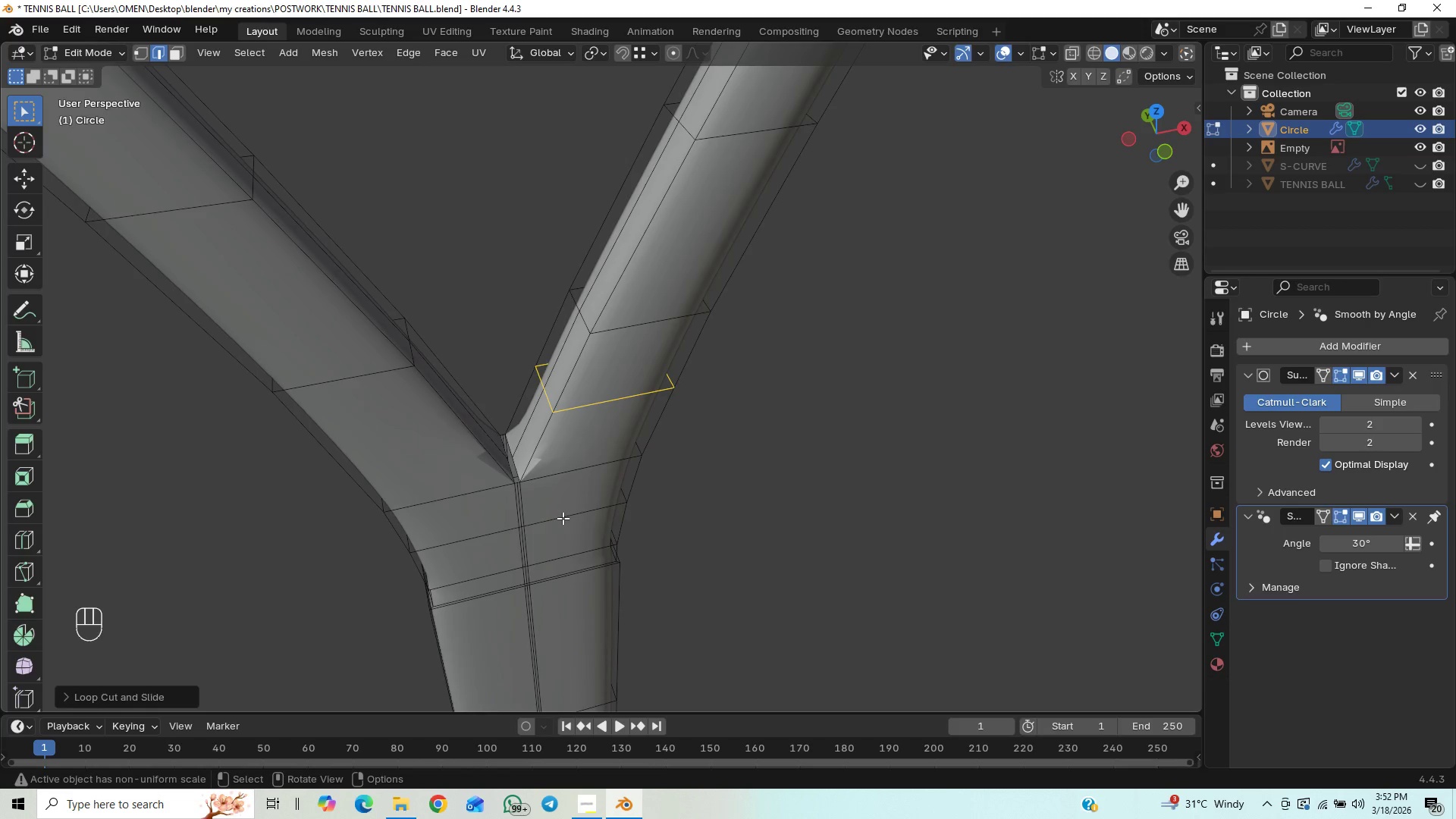 
scroll: coordinate [559, 517], scroll_direction: up, amount: 7.0
 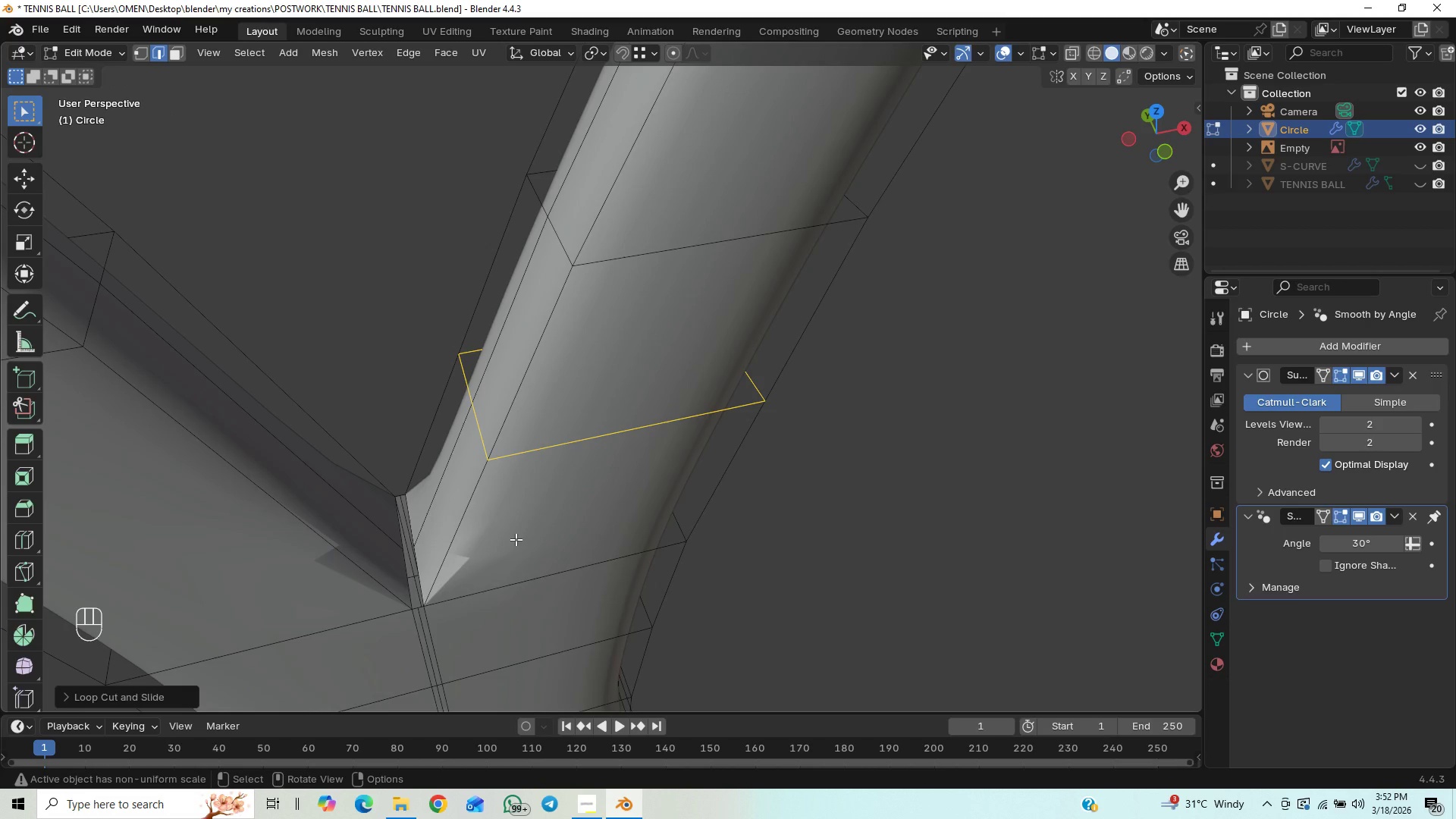 
key(Control+R)
 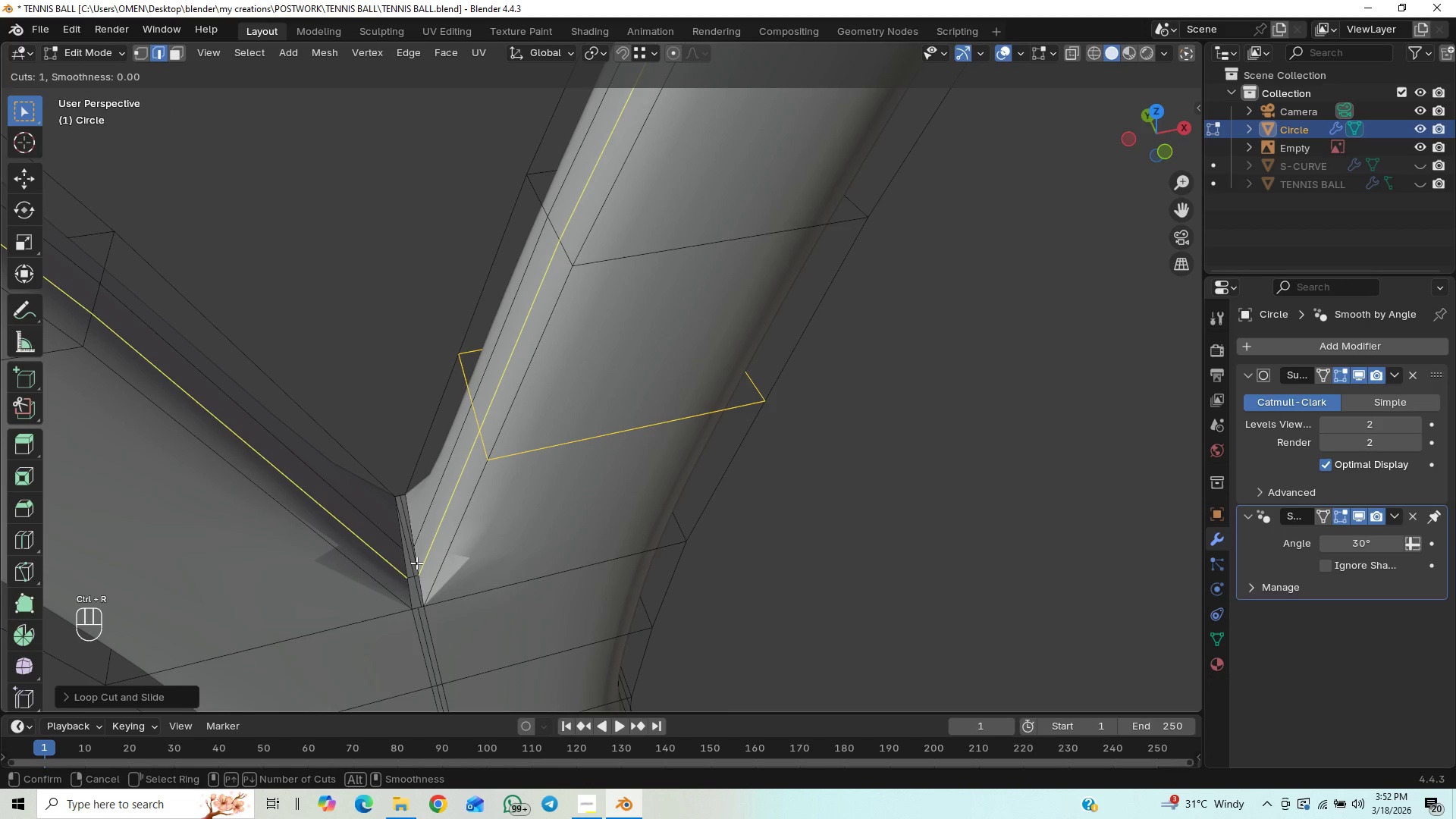 
left_click([416, 563])
 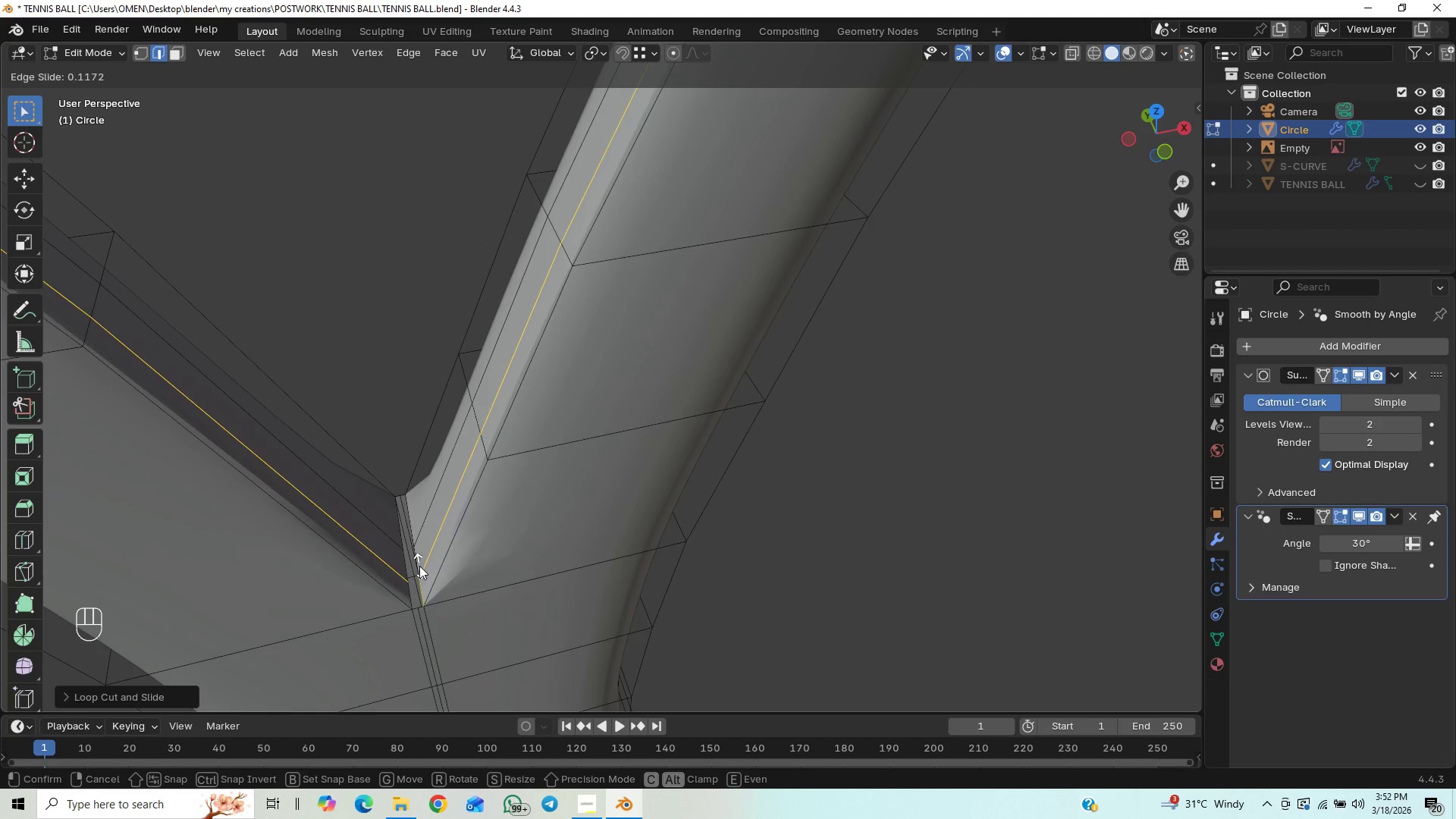 
wait(9.97)
 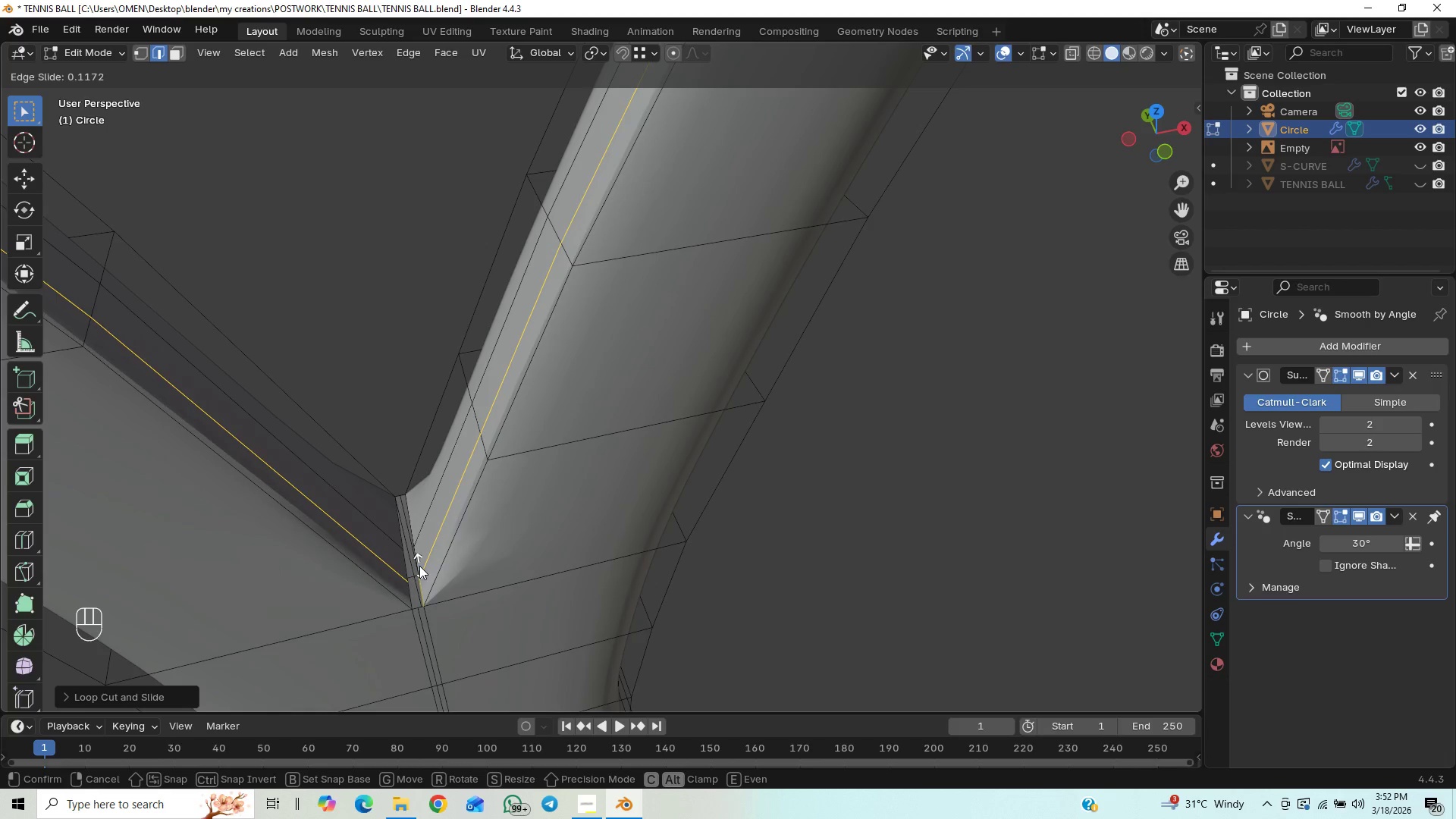 
left_click([415, 564])
 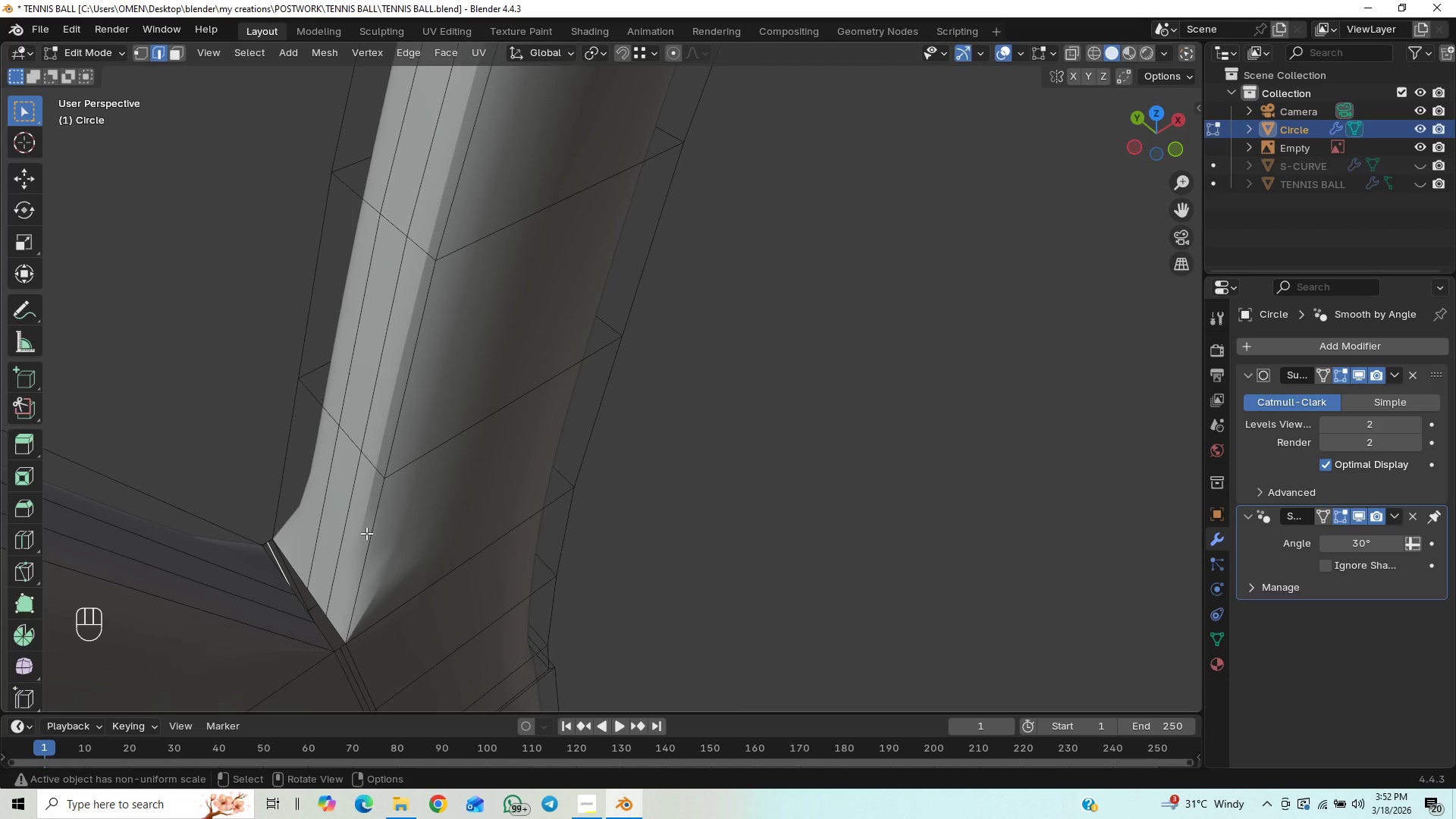 
key(Control+R)
 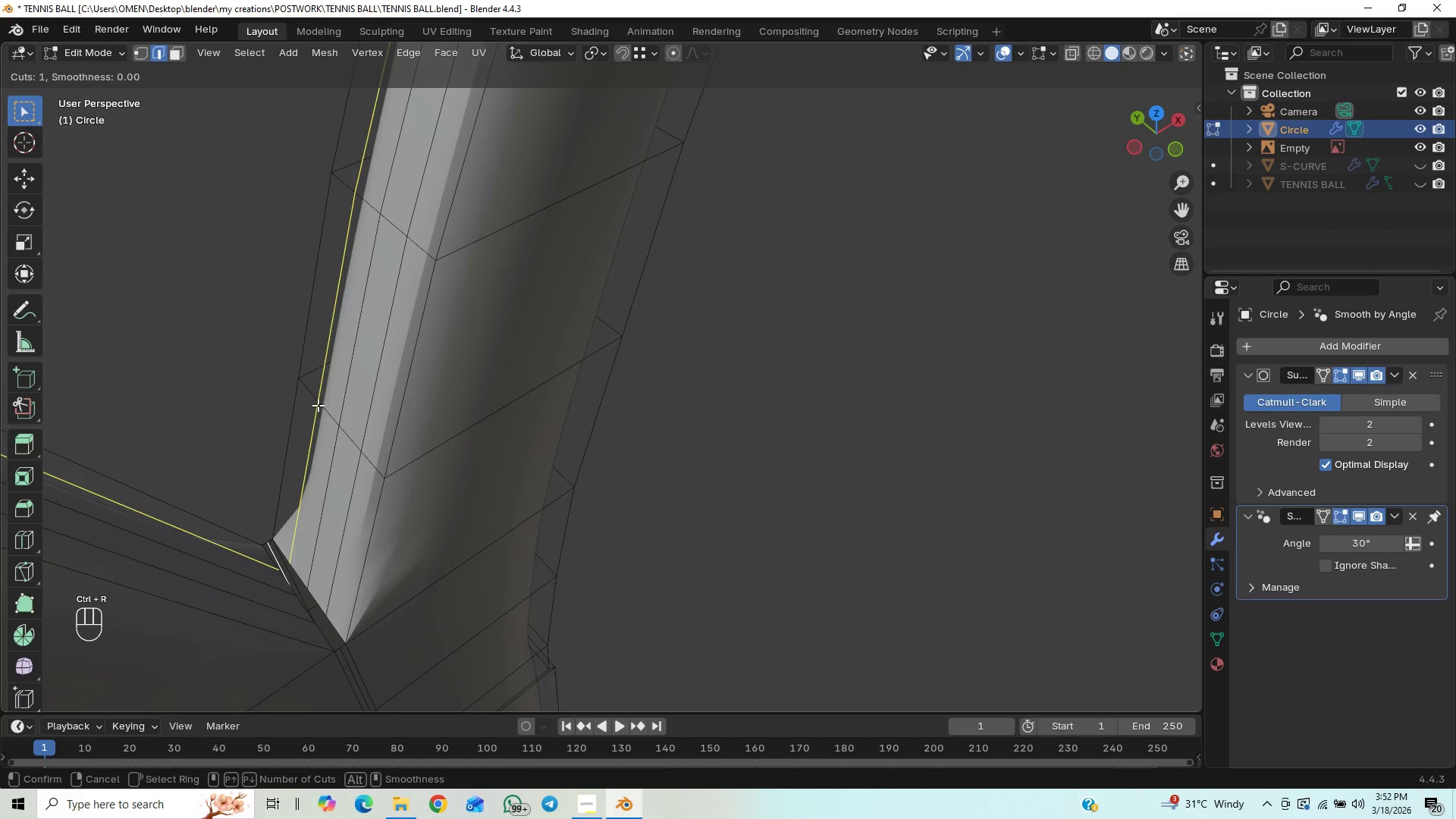 
left_click([318, 404])
 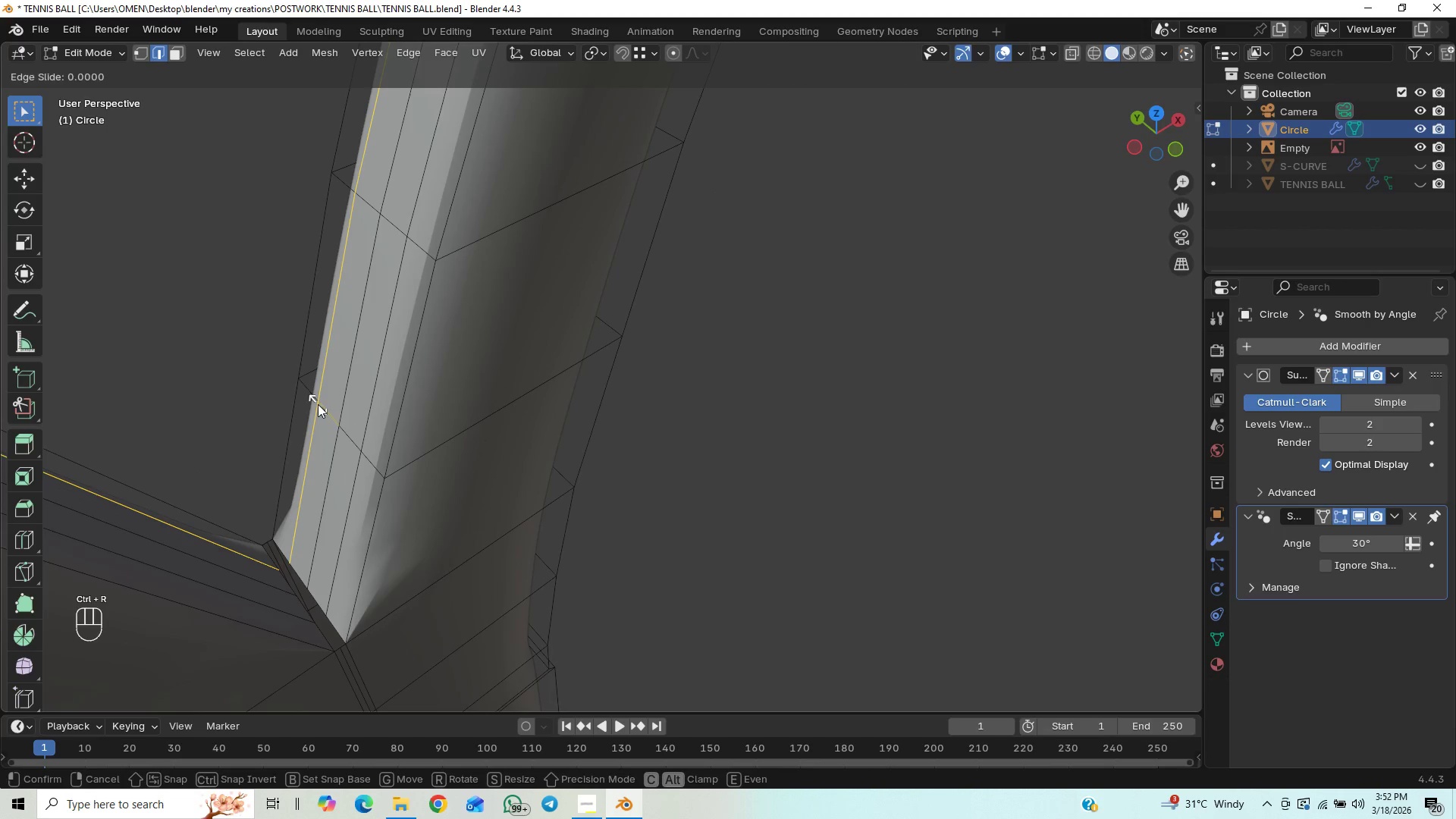 
right_click([318, 404])
 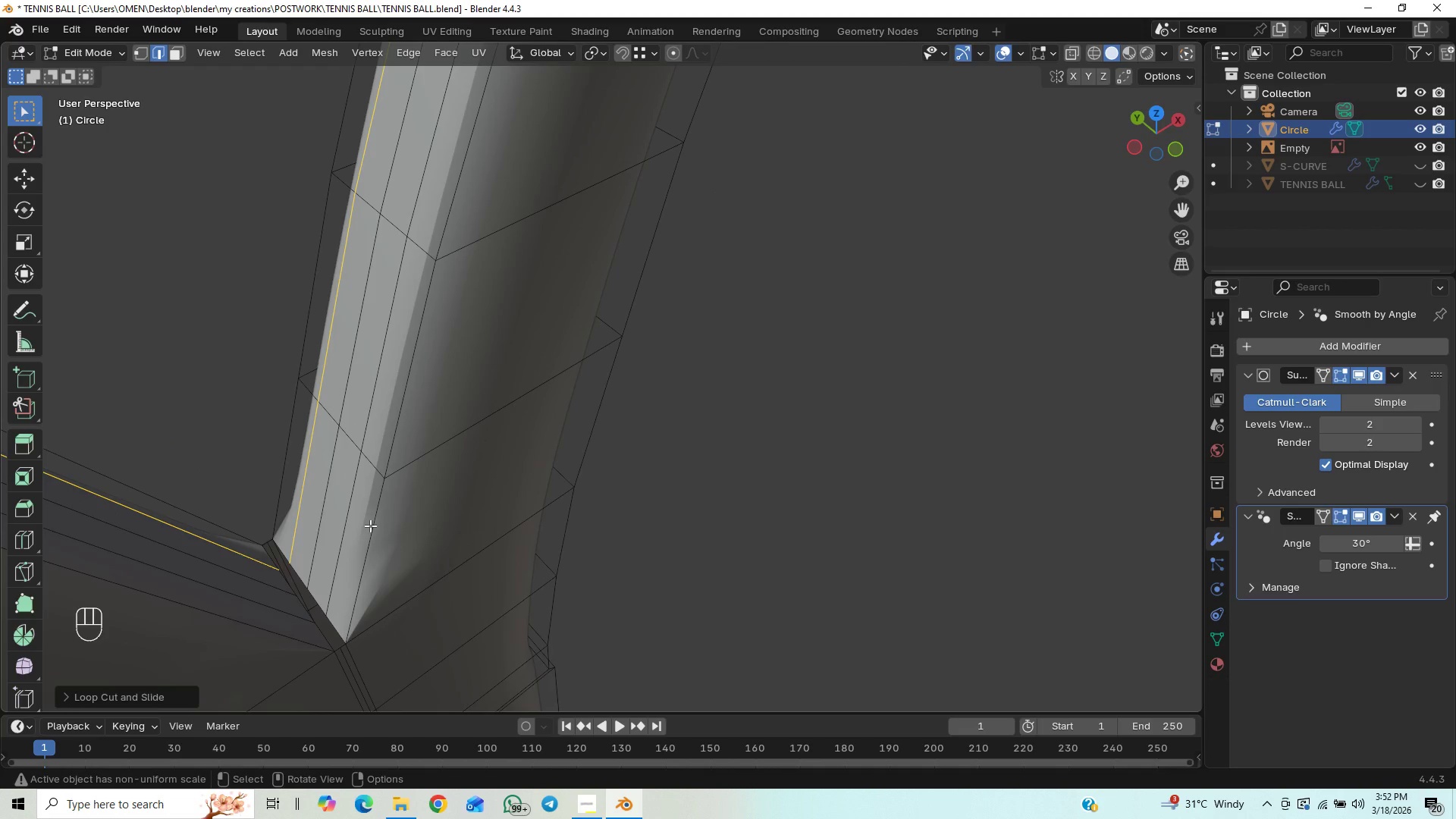 
scroll: coordinate [369, 526], scroll_direction: down, amount: 23.0
 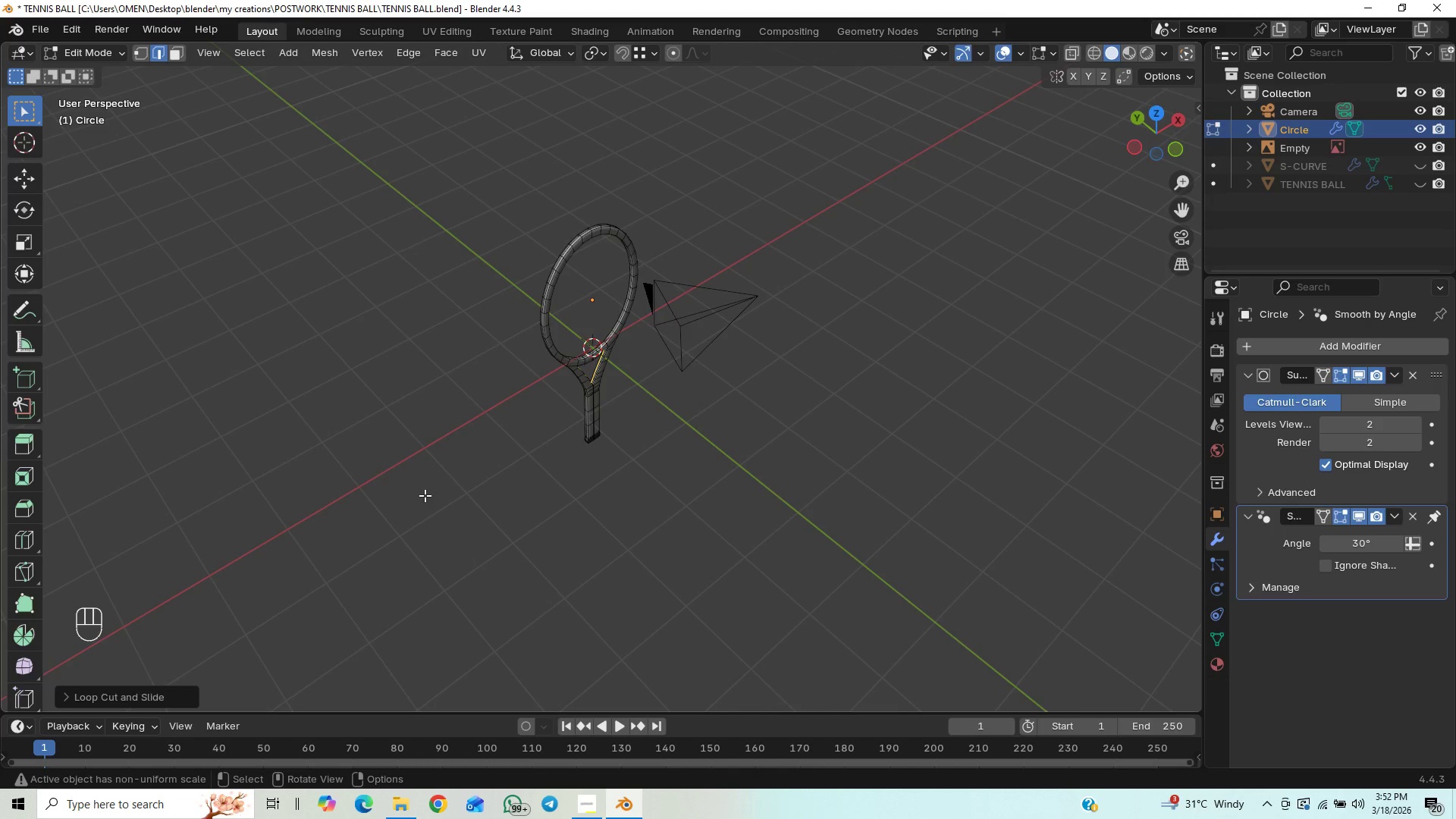 
scroll: coordinate [459, 472], scroll_direction: up, amount: 50.0
 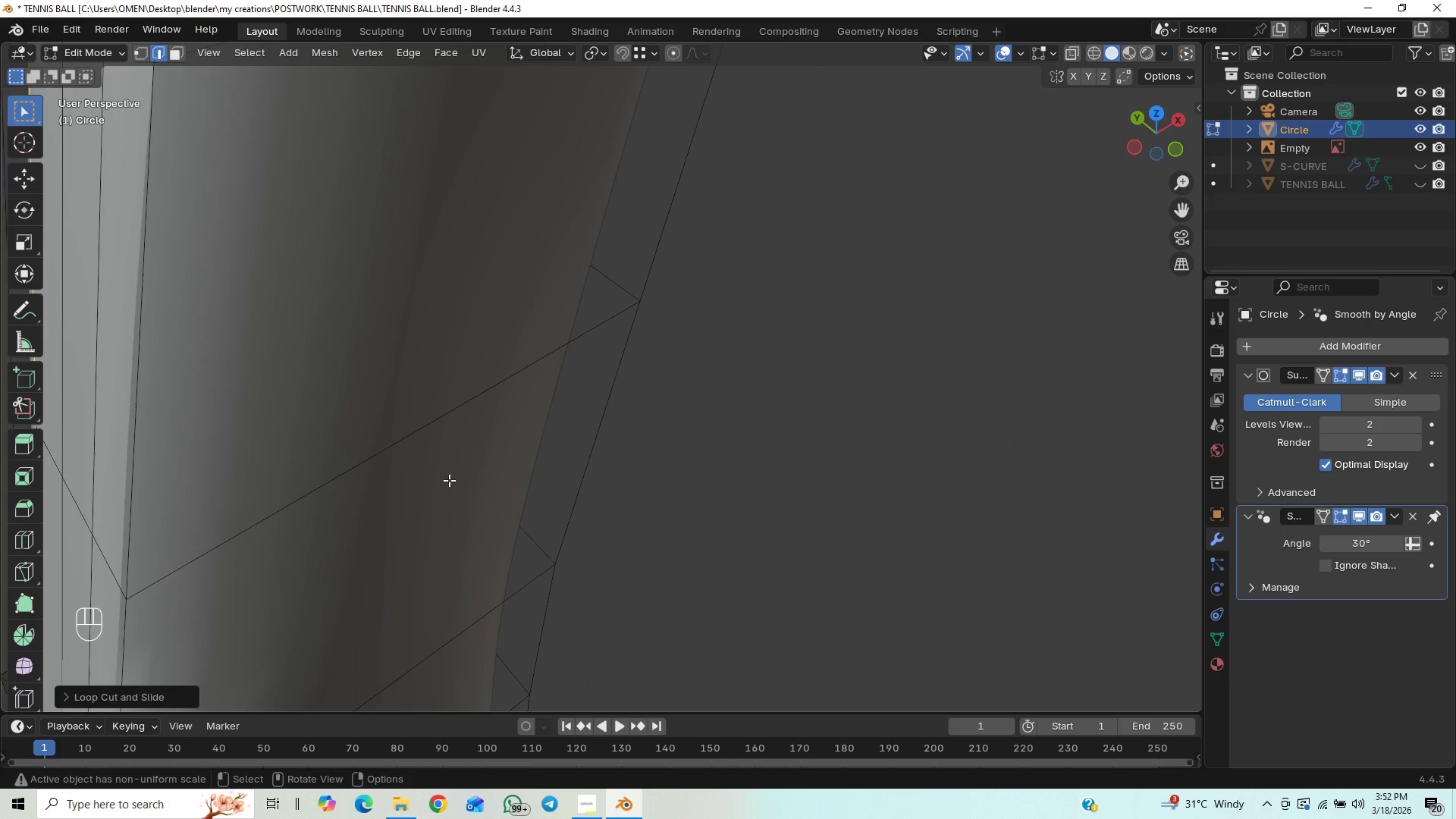 
scroll: coordinate [448, 485], scroll_direction: down, amount: 33.0
 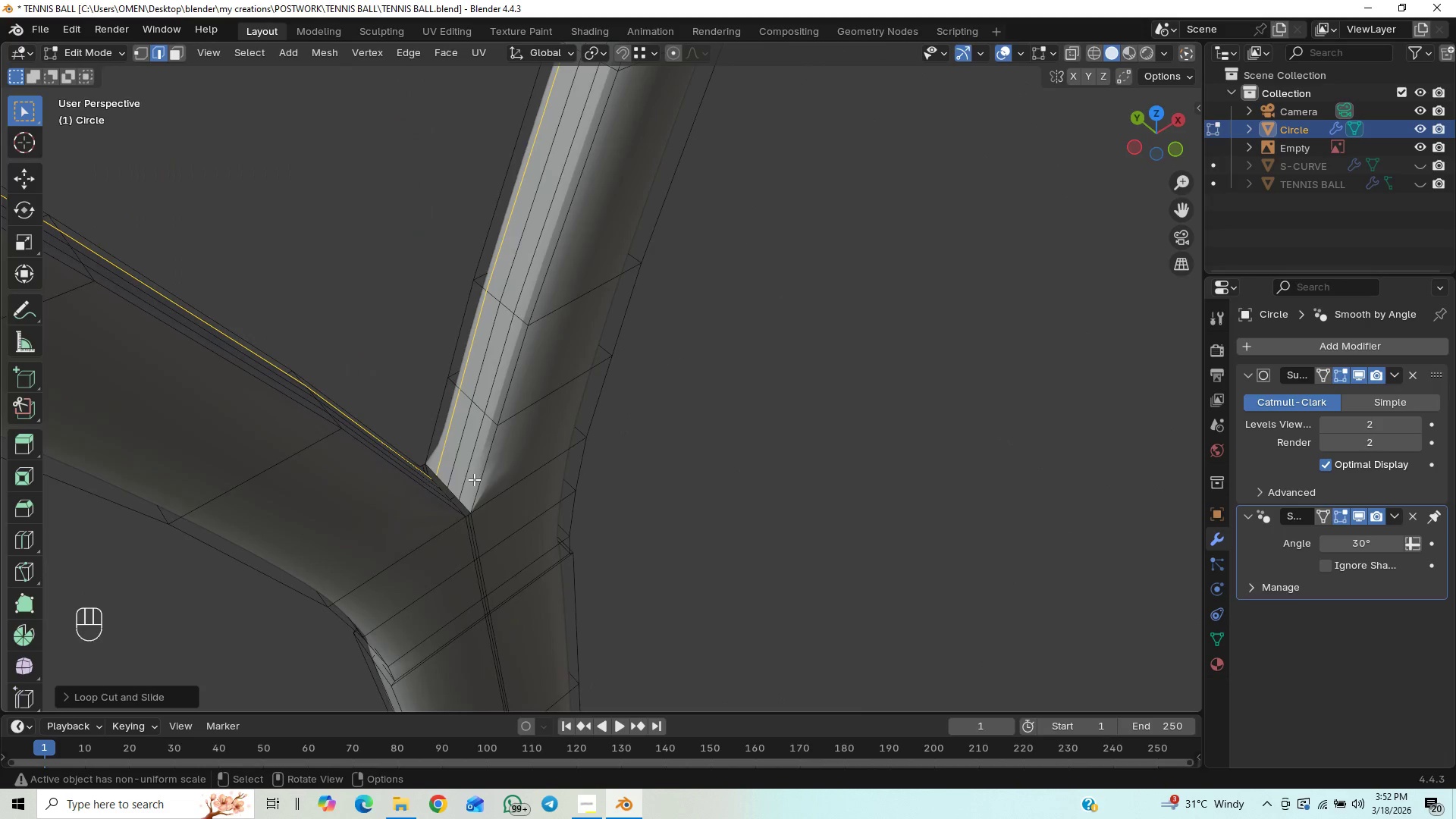 
scroll: coordinate [484, 477], scroll_direction: up, amount: 1.0
 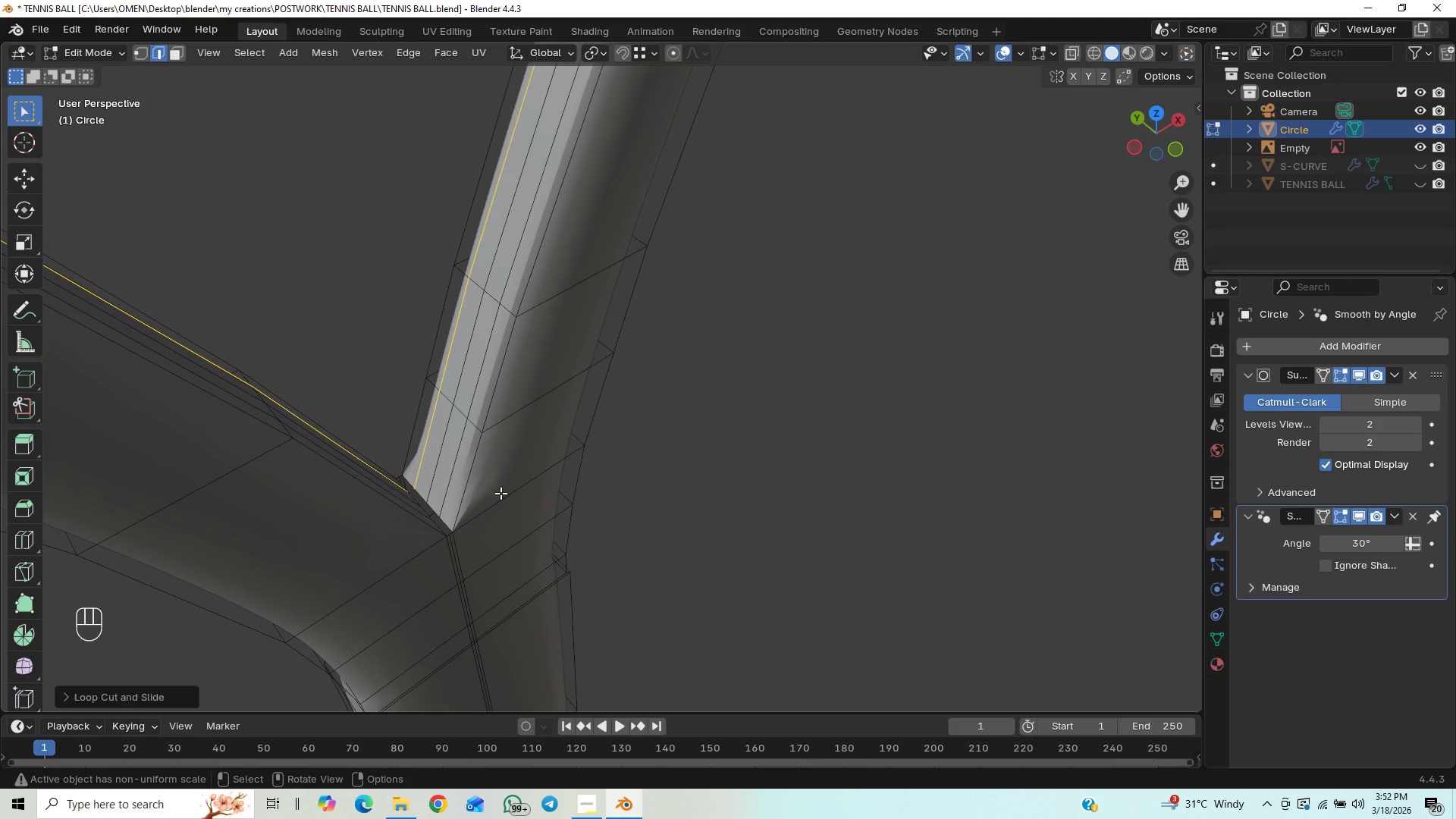 
key(Control+S)
 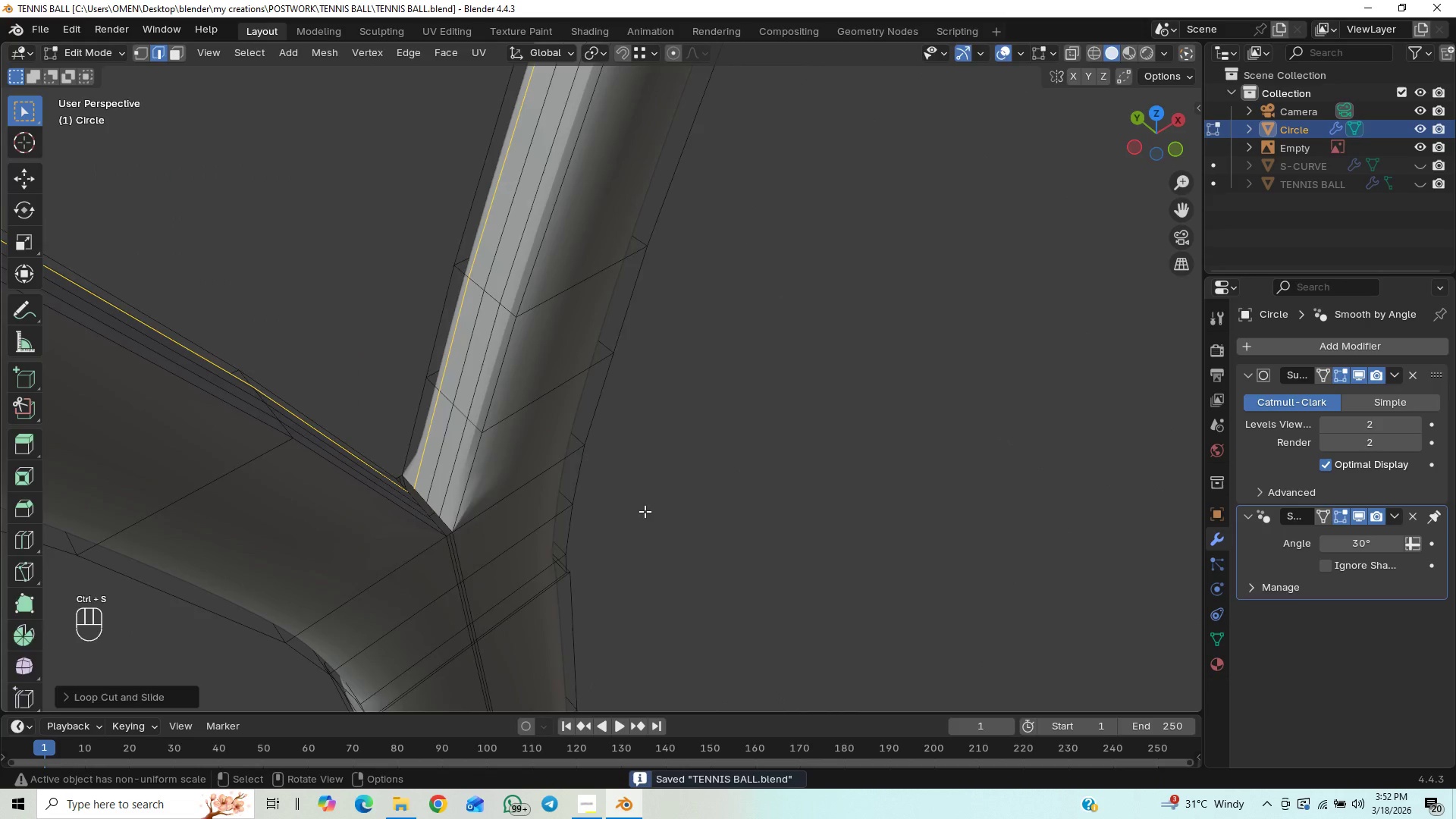 
key(Tab)
 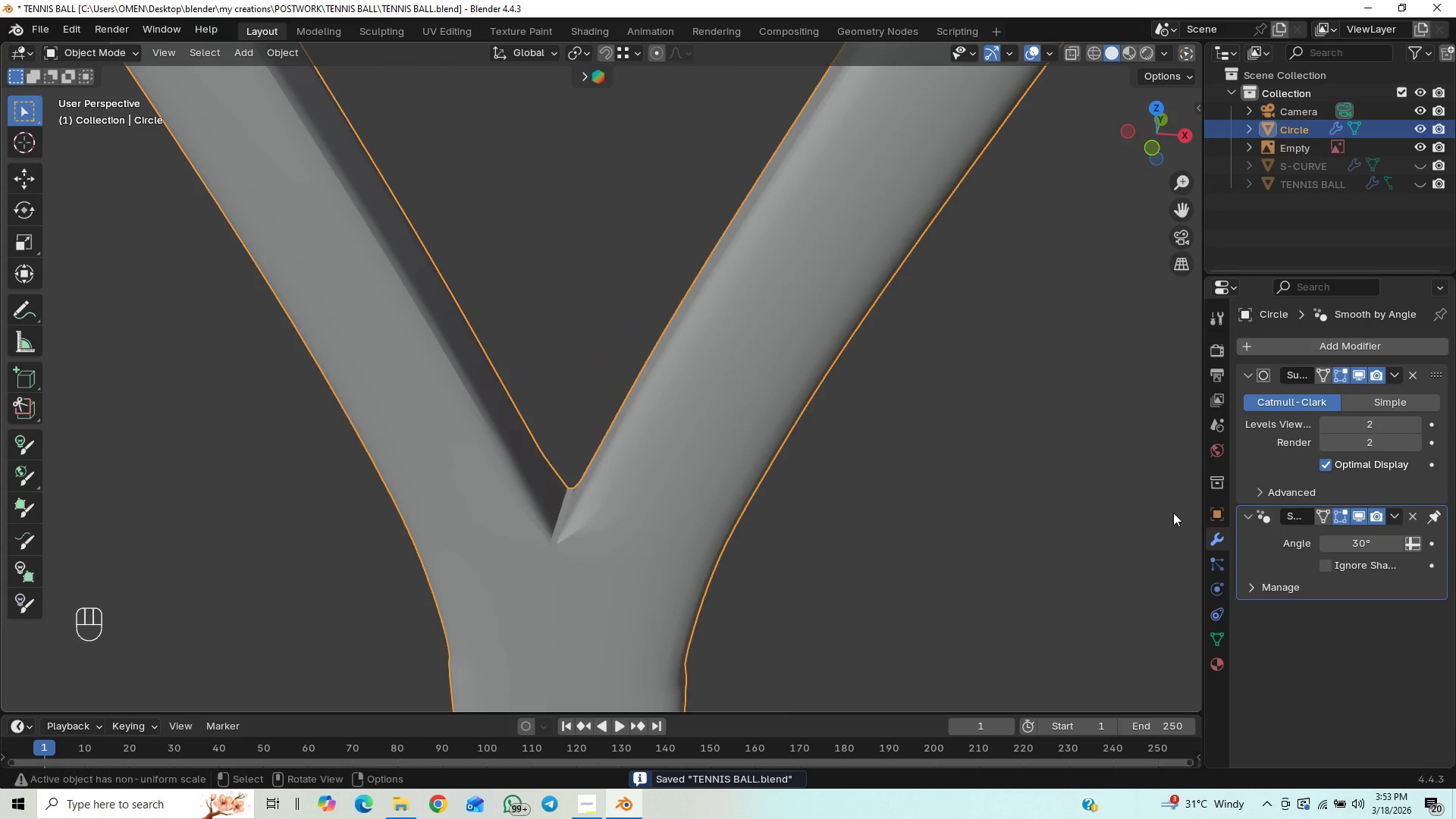 
wait(5.09)
 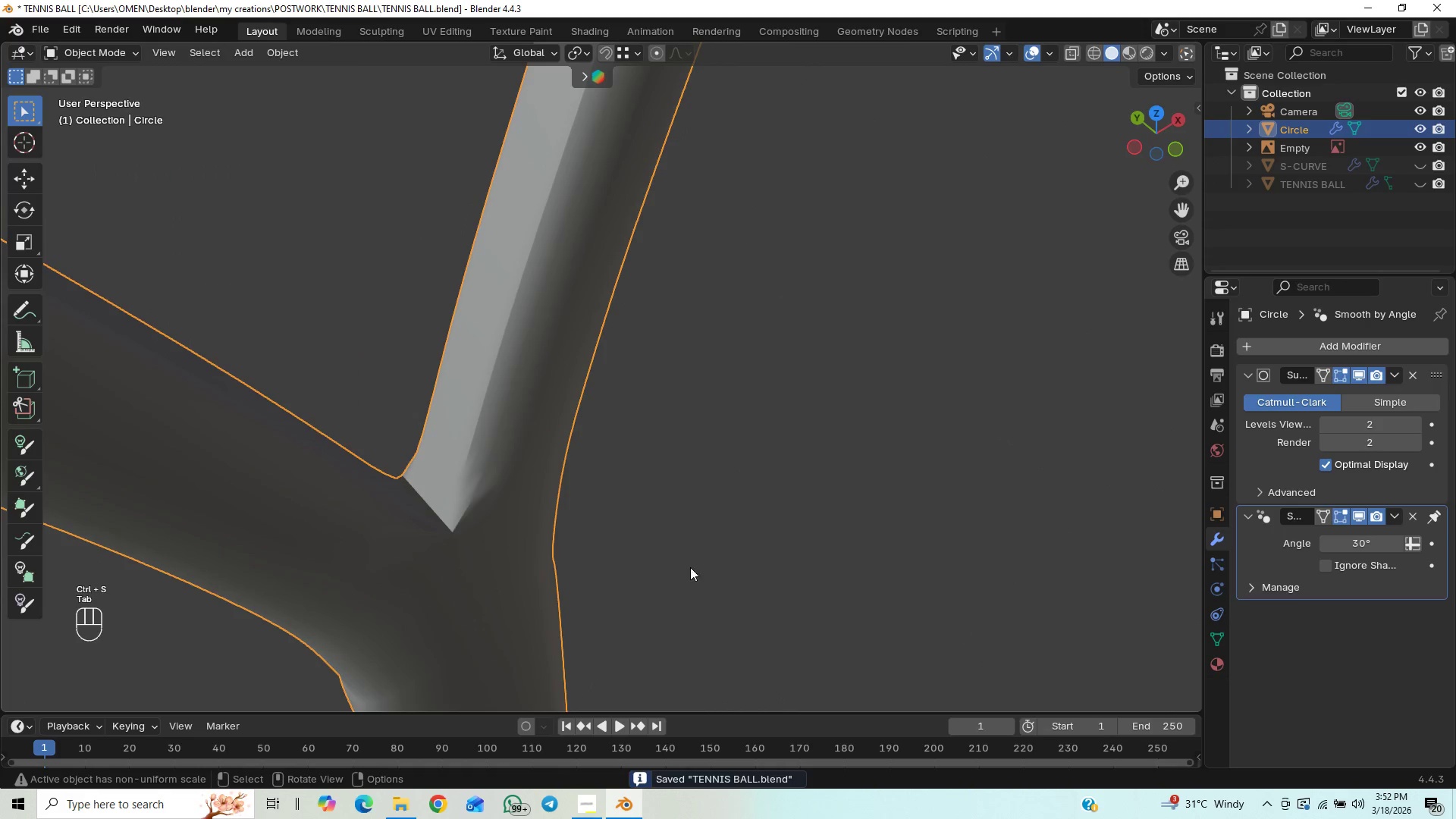 
left_click([1419, 422])
 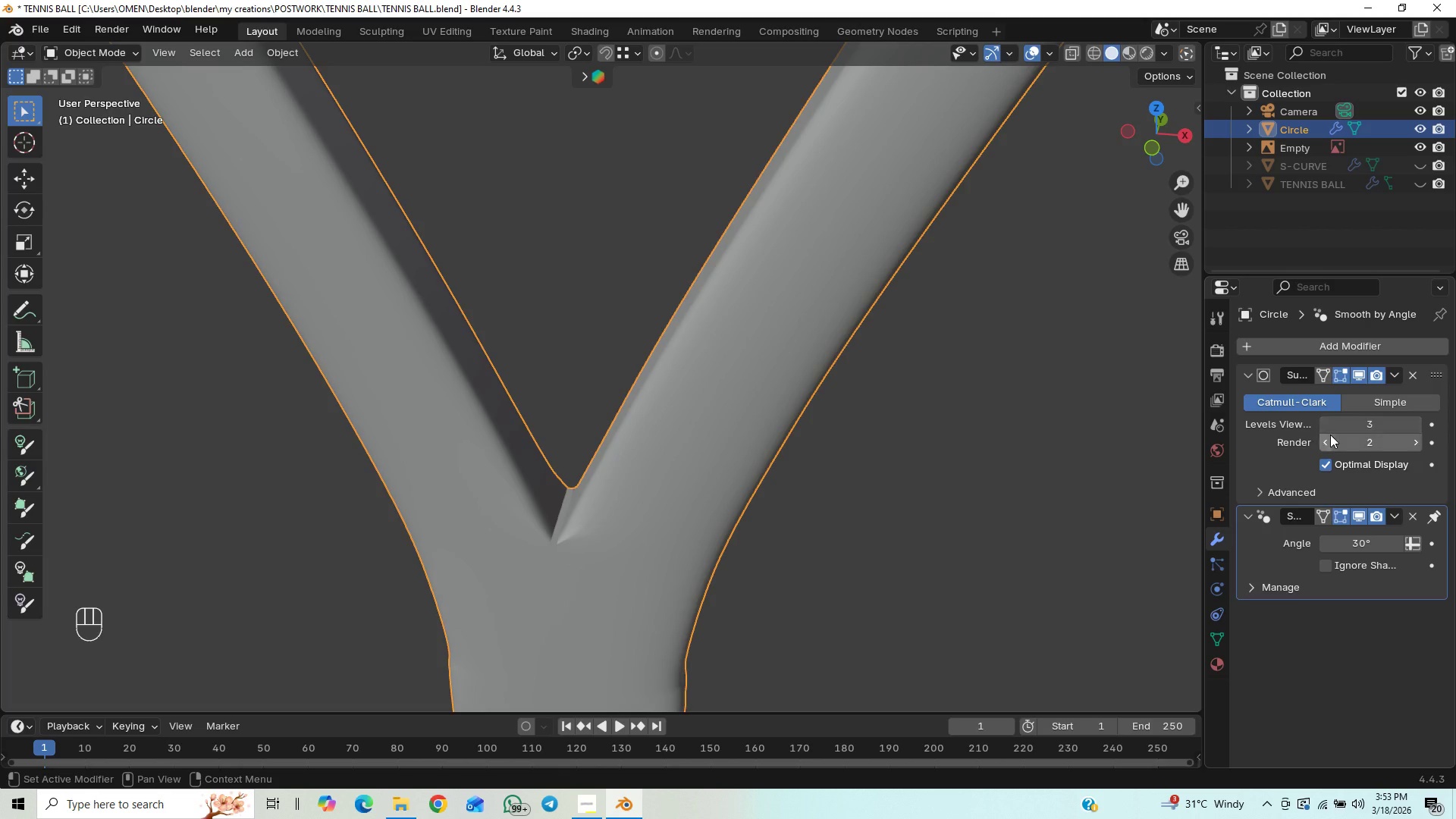 
left_click([1326, 428])
 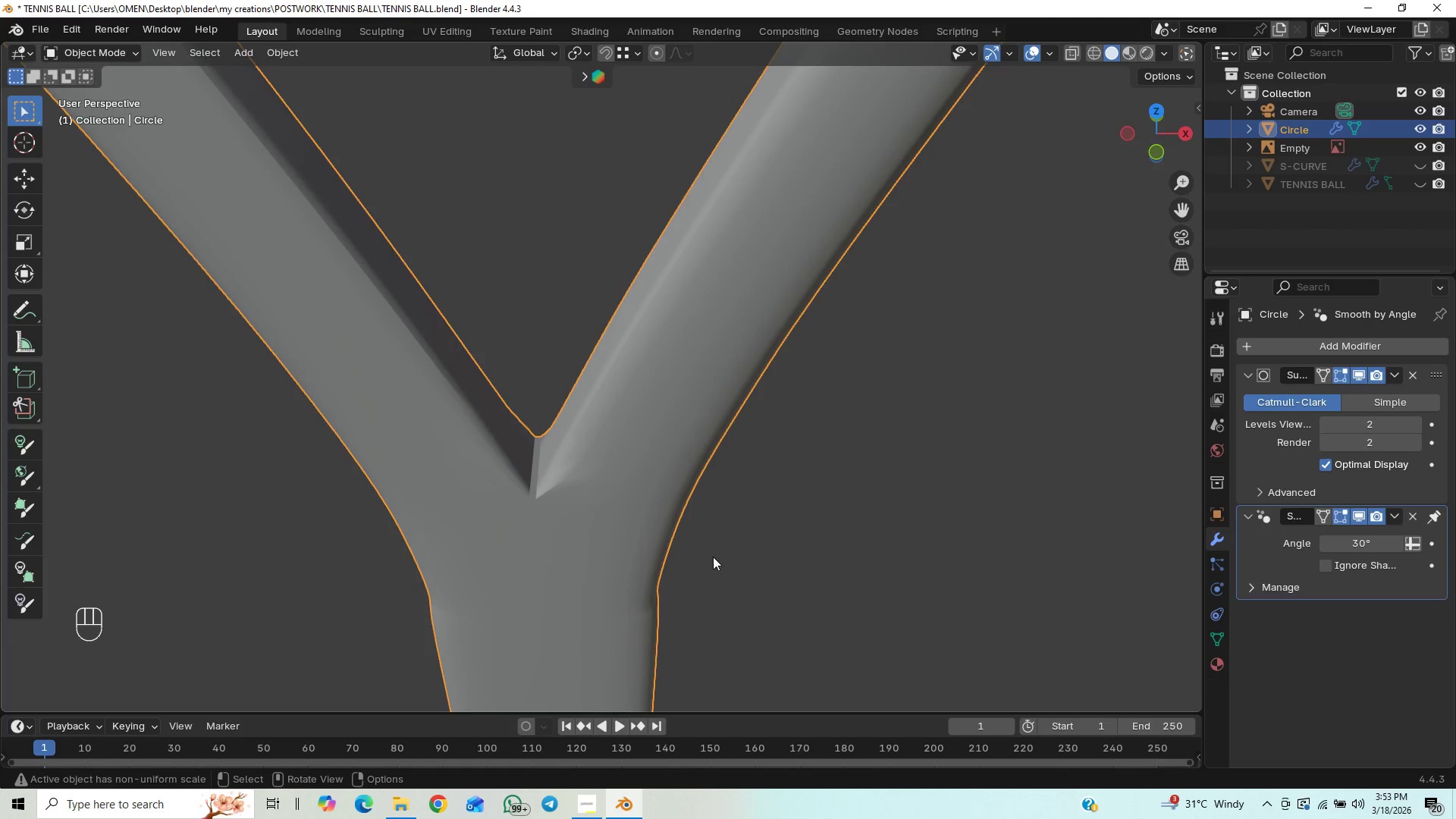 
key(Tab)
 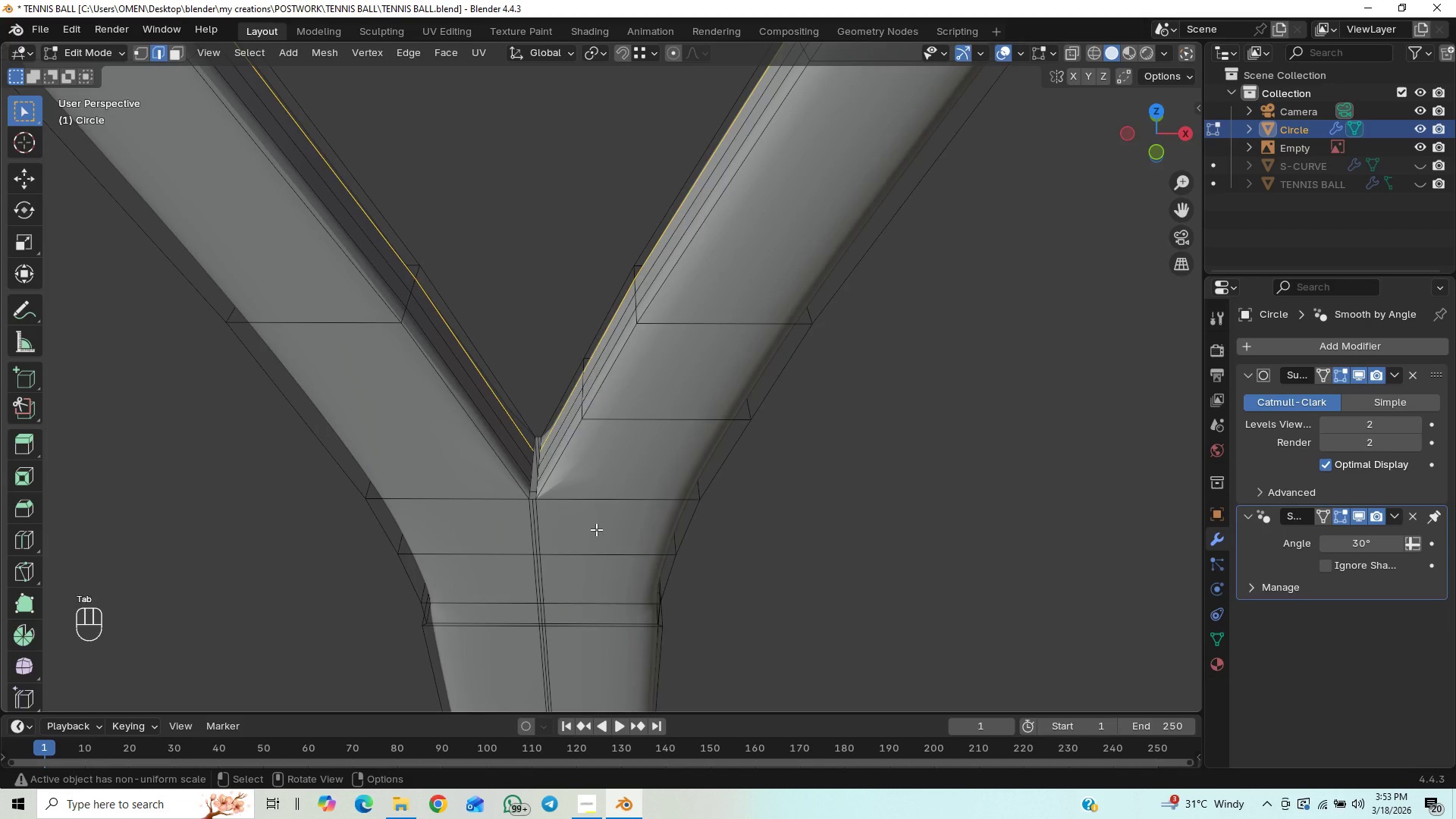 
key(Shift+ShiftLeft)
 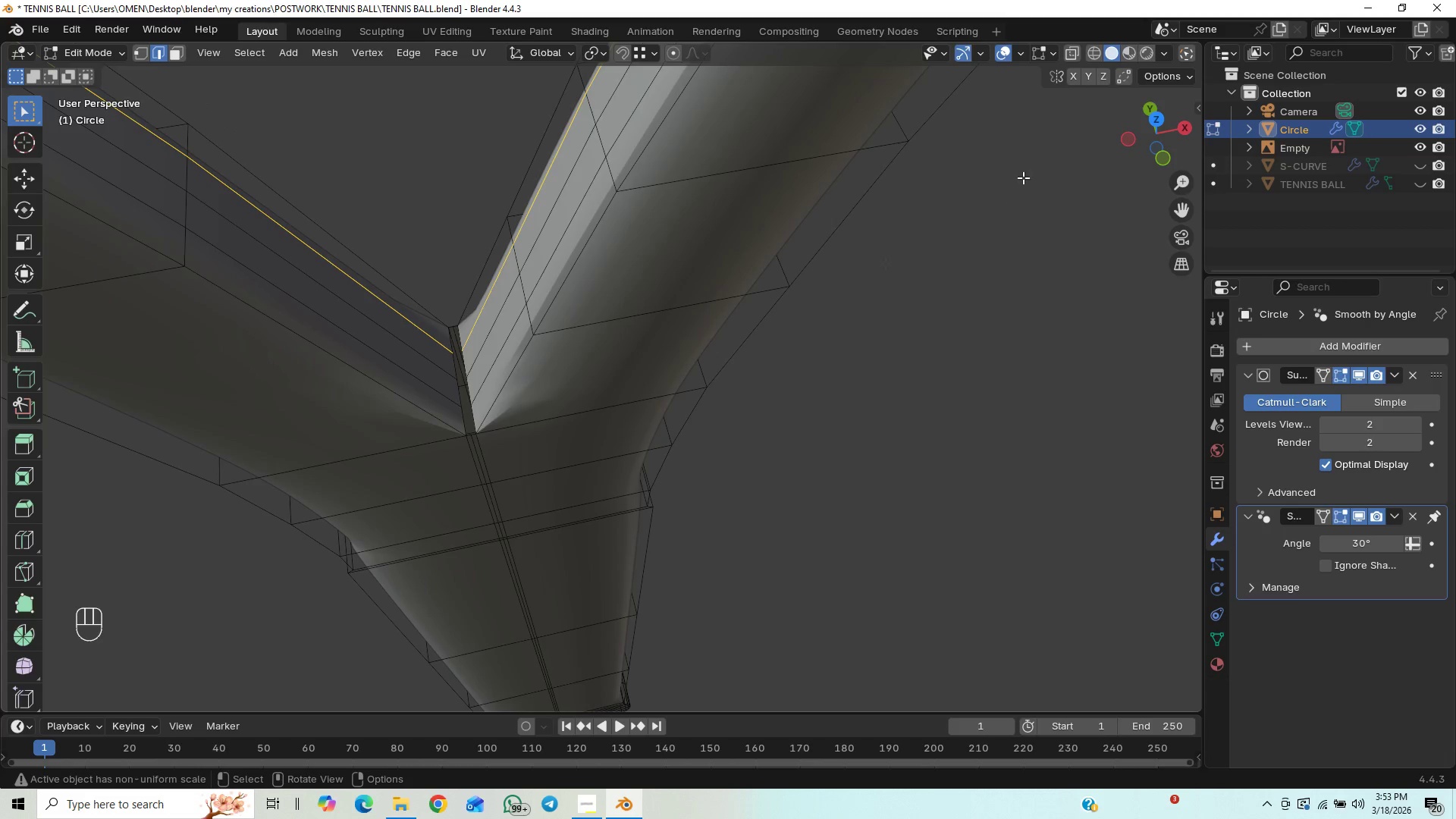 
scroll: coordinate [582, 533], scroll_direction: up, amount: 4.0
 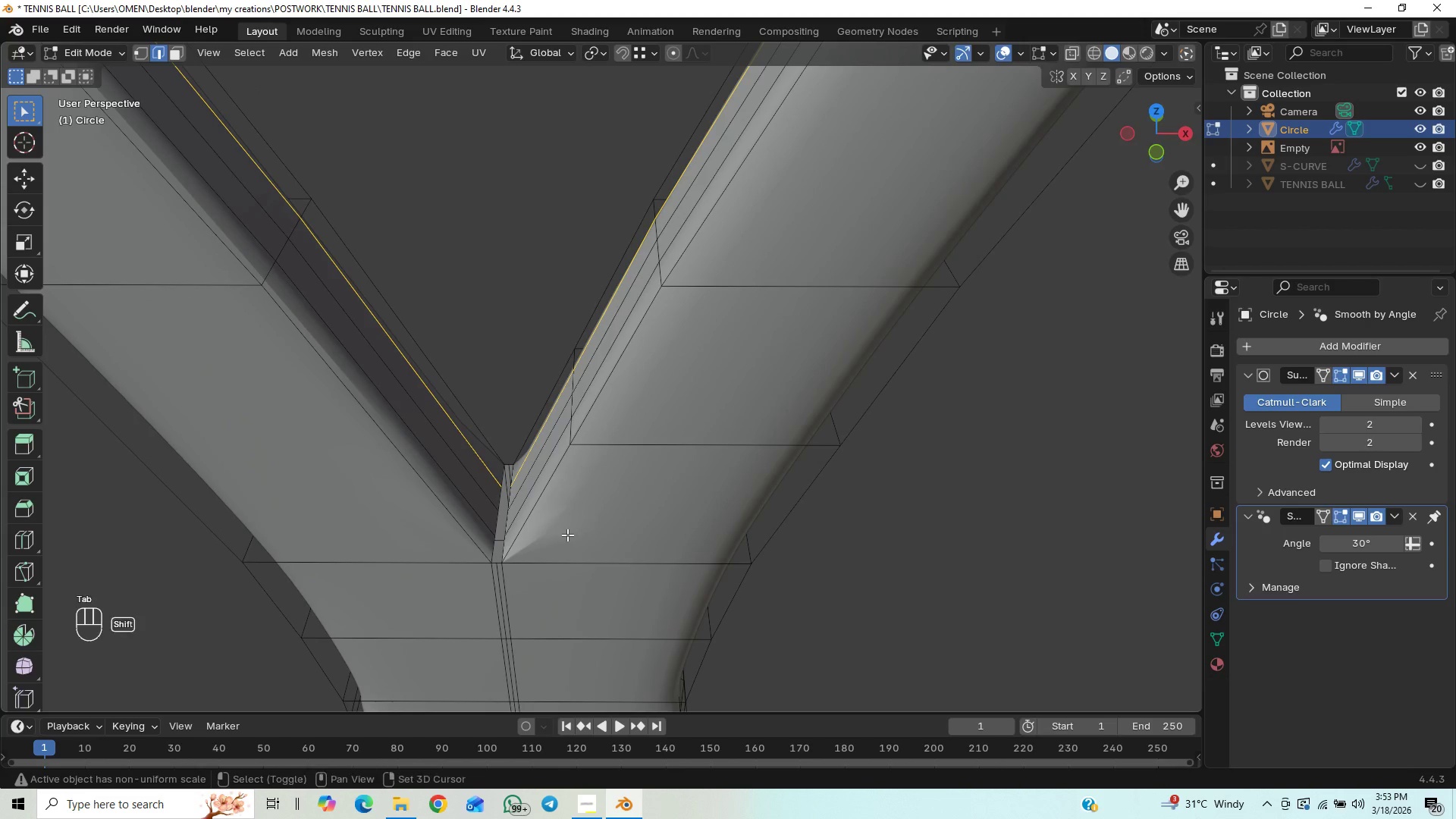 
left_click([1069, 52])
 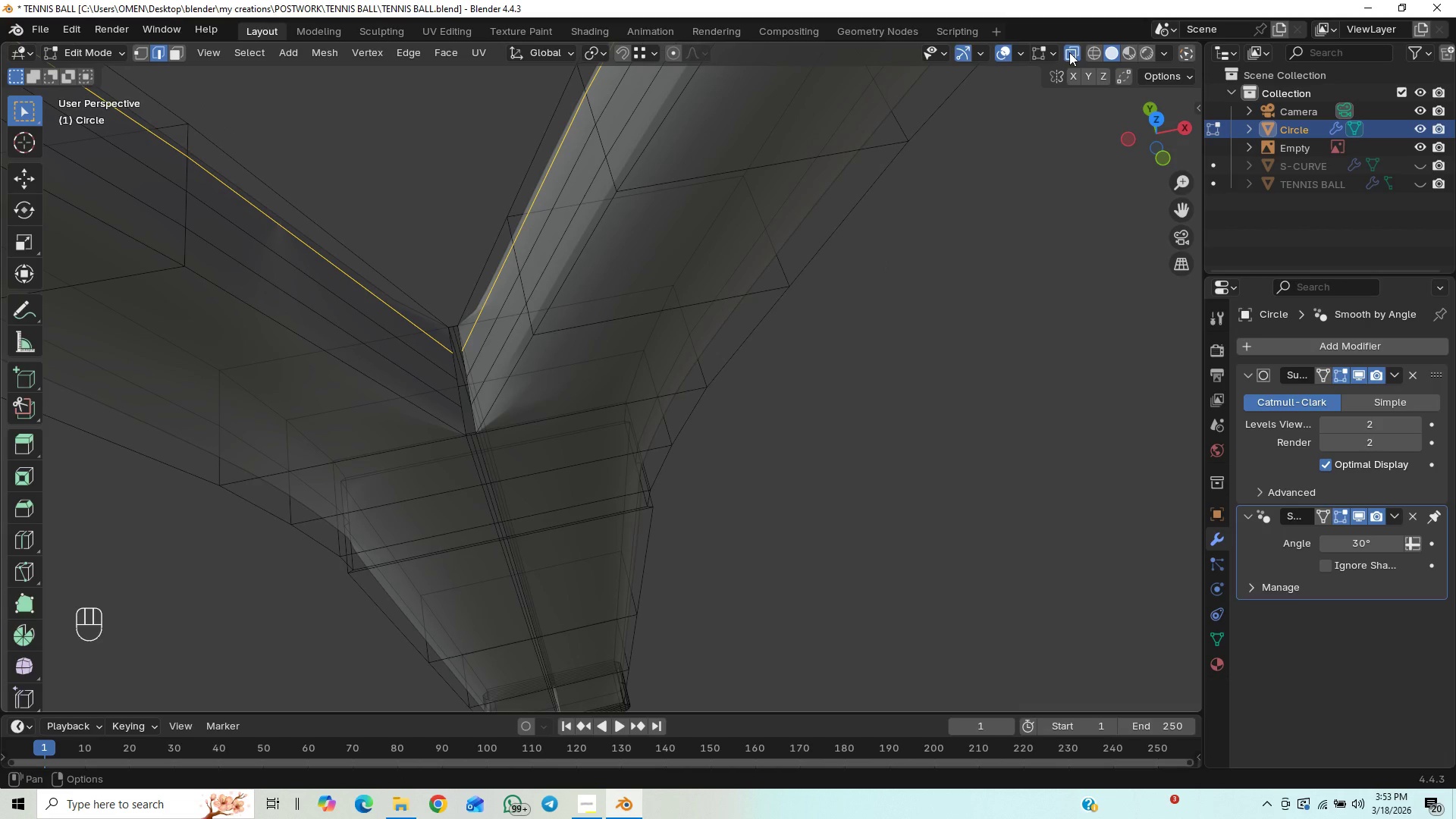 
left_click([1069, 52])
 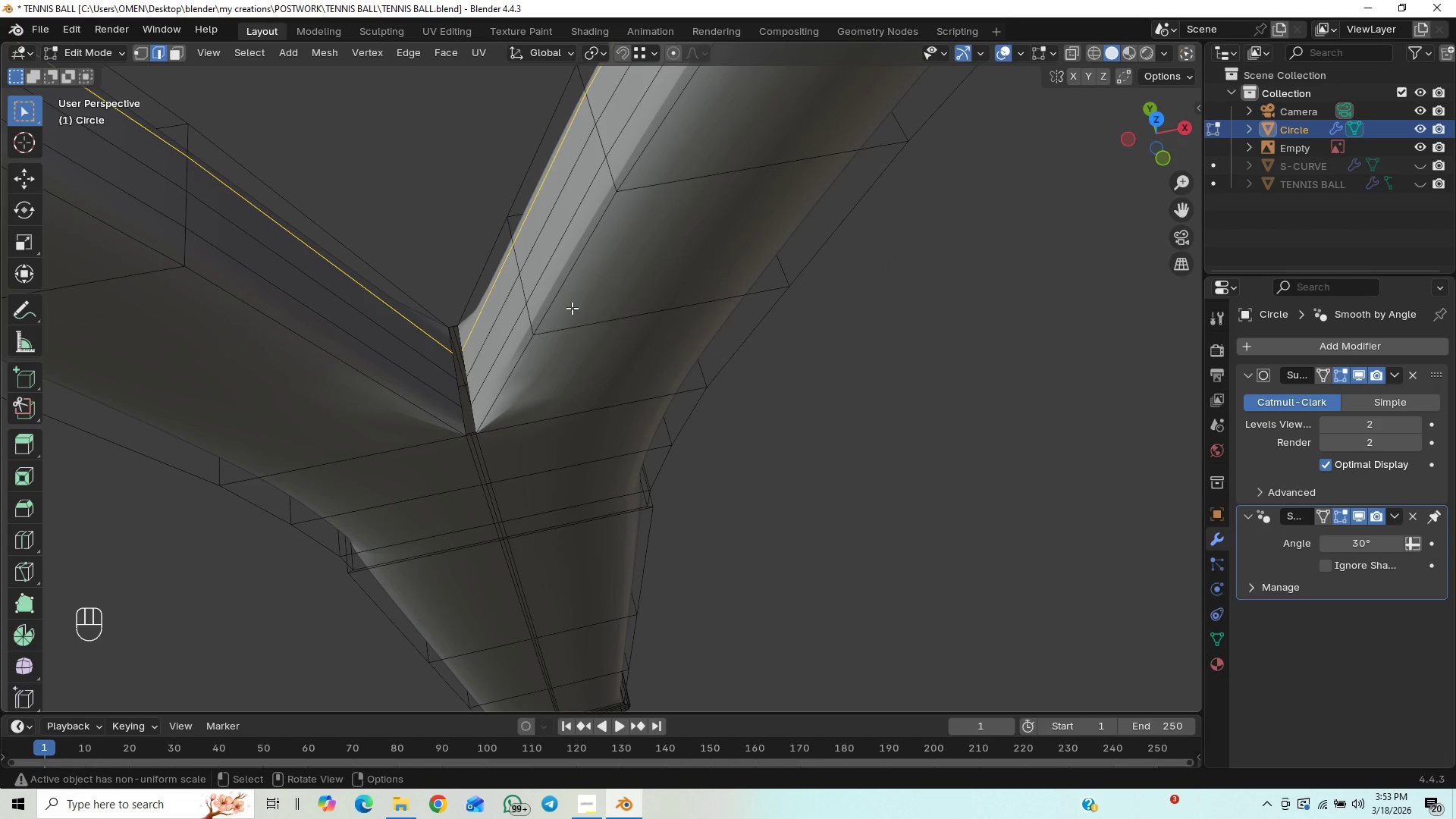 
hold_key(key=ShiftLeft, duration=0.45)
 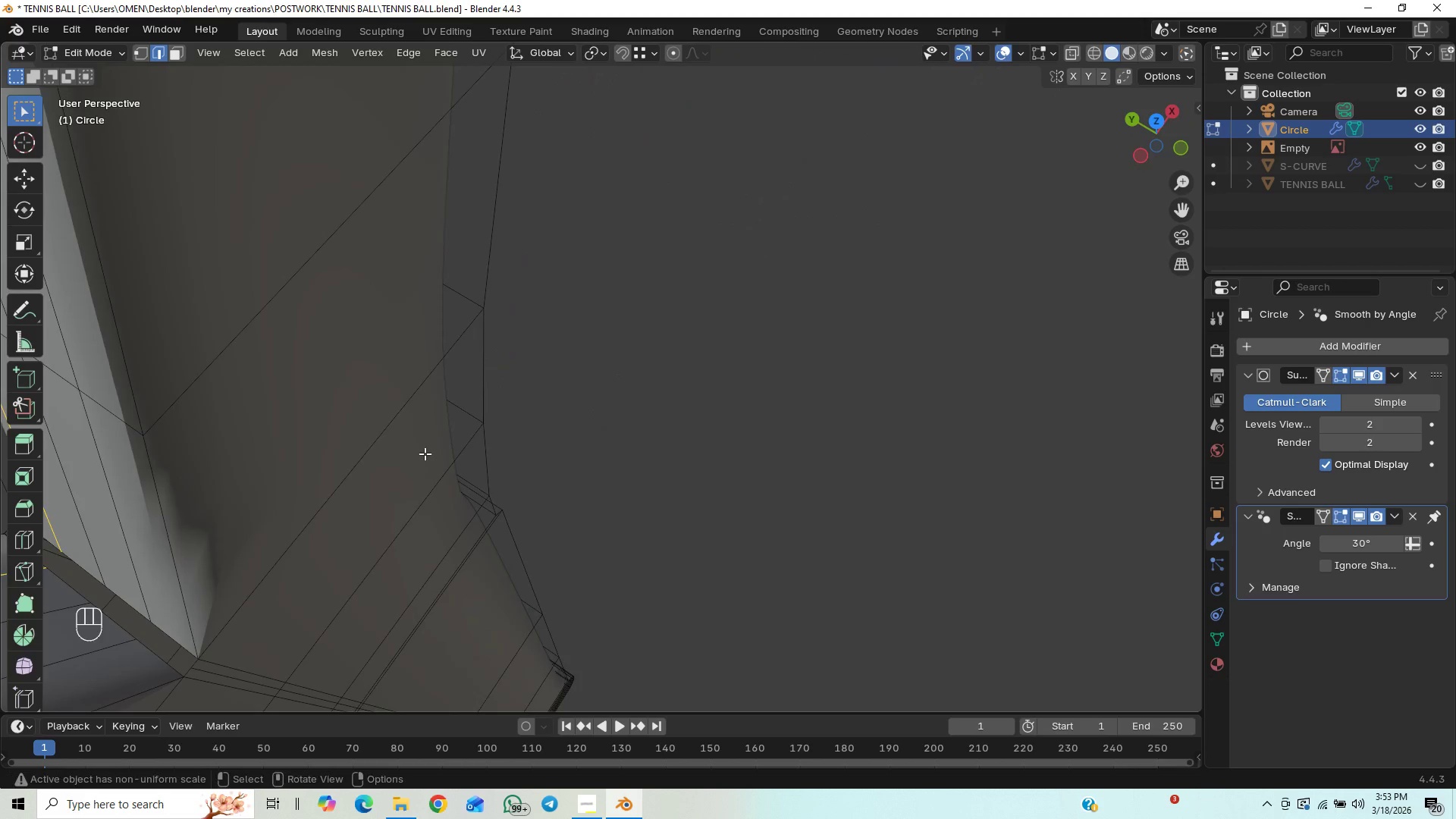 
scroll: coordinate [449, 344], scroll_direction: up, amount: 15.0
 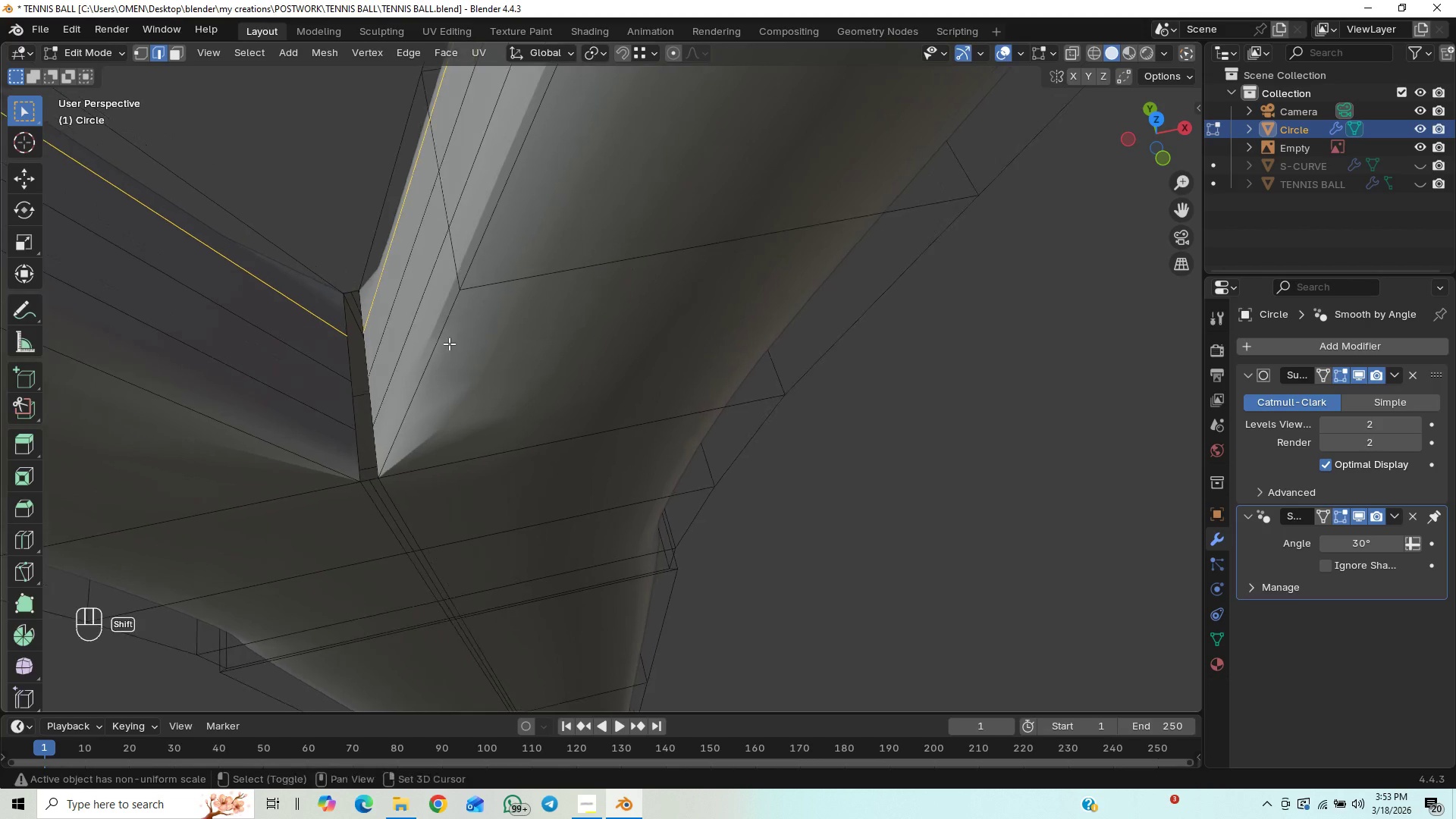 
hold_key(key=ShiftLeft, duration=0.67)
 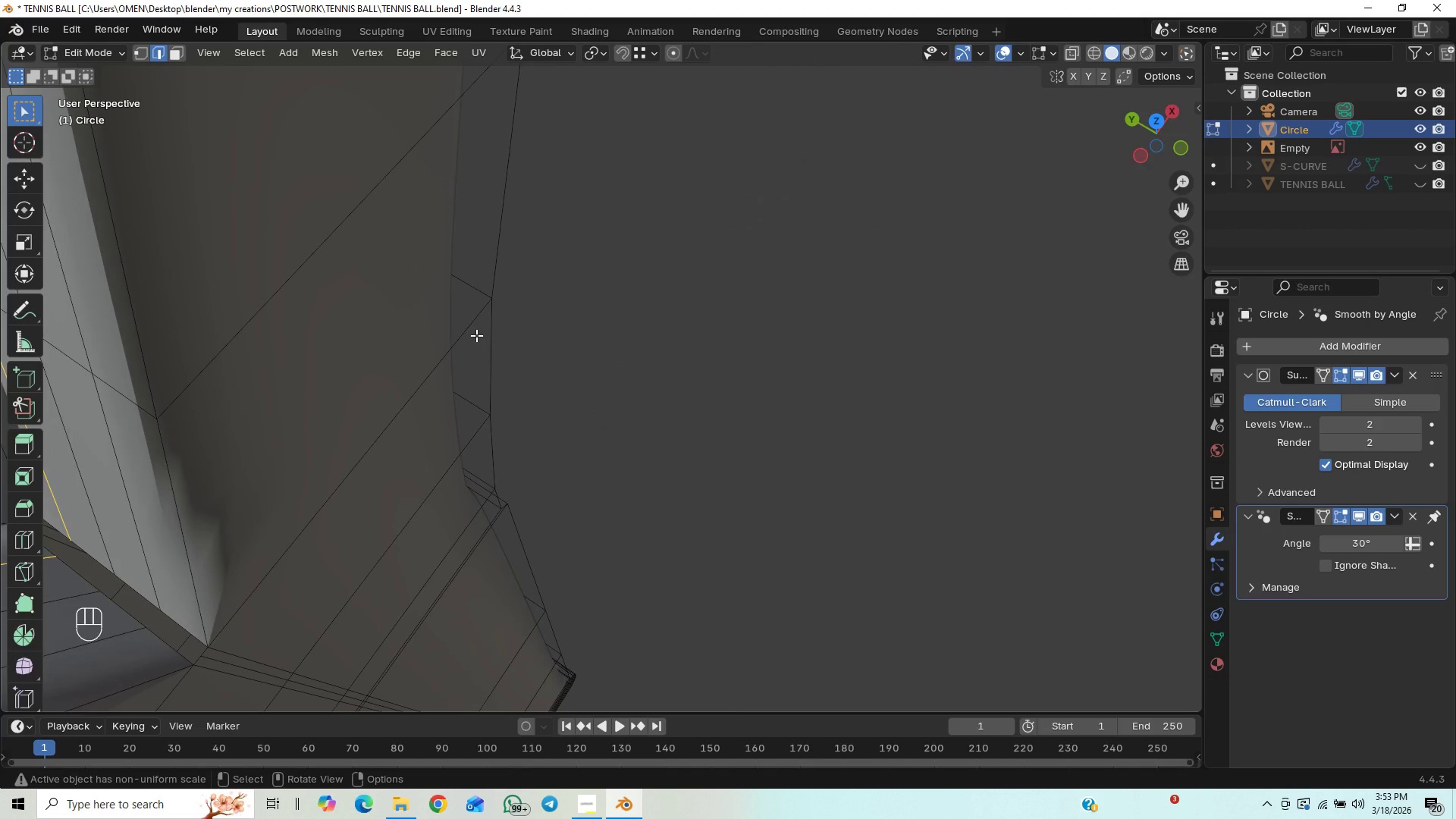 
key(Tab)
 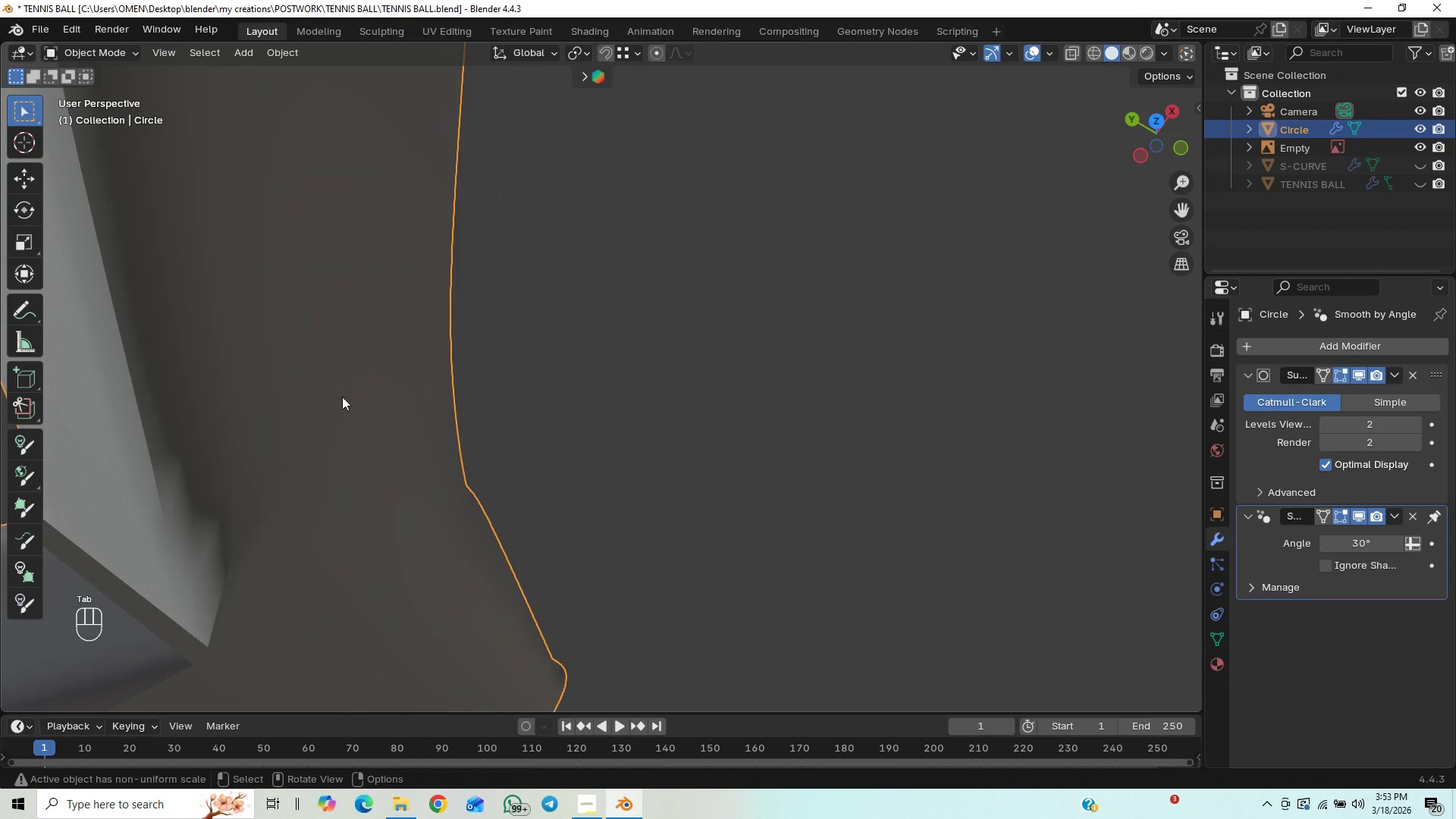 
scroll: coordinate [307, 397], scroll_direction: down, amount: 16.0
 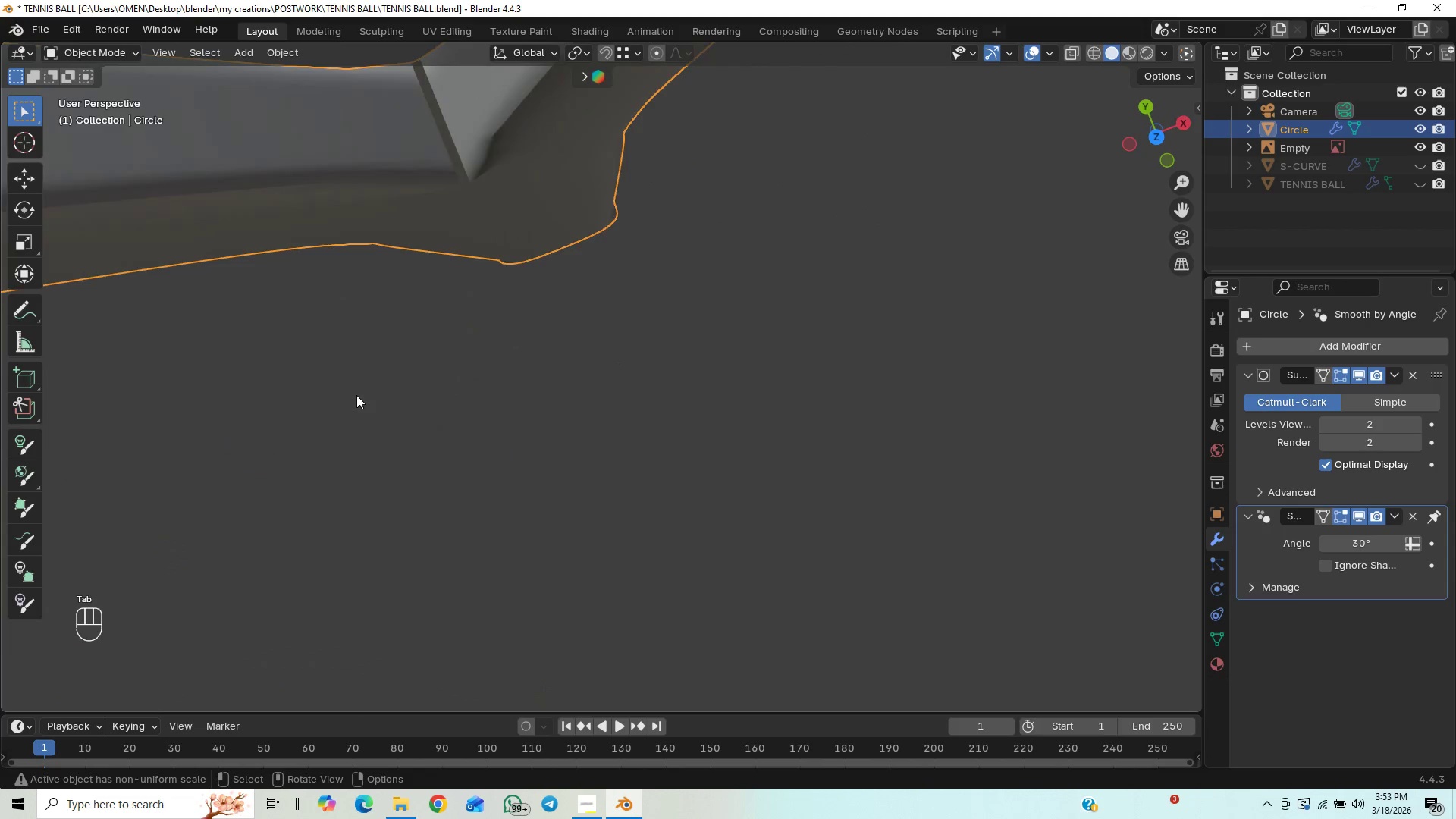 
hold_key(key=ShiftLeft, duration=0.55)
 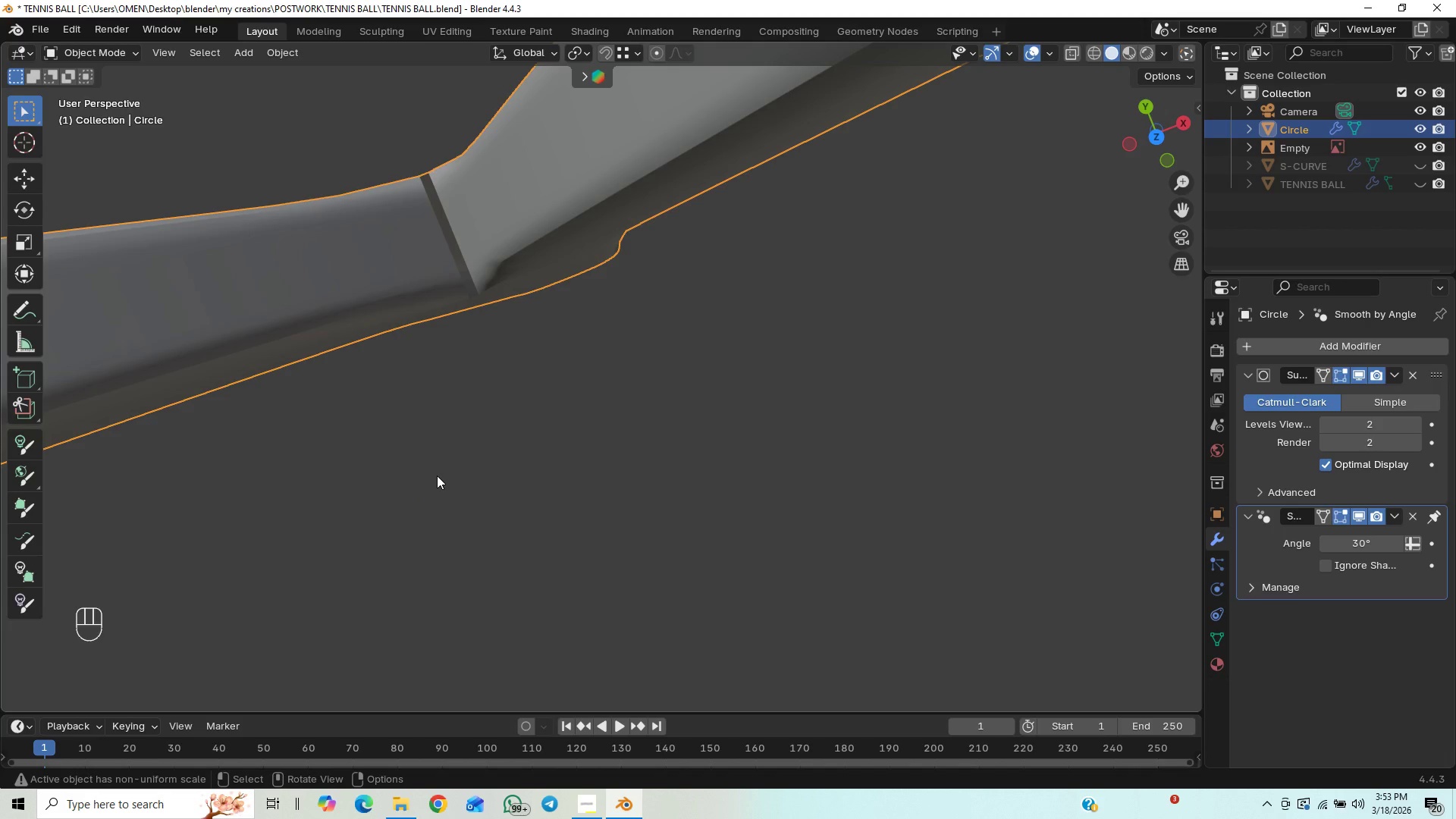 
key(Tab)
 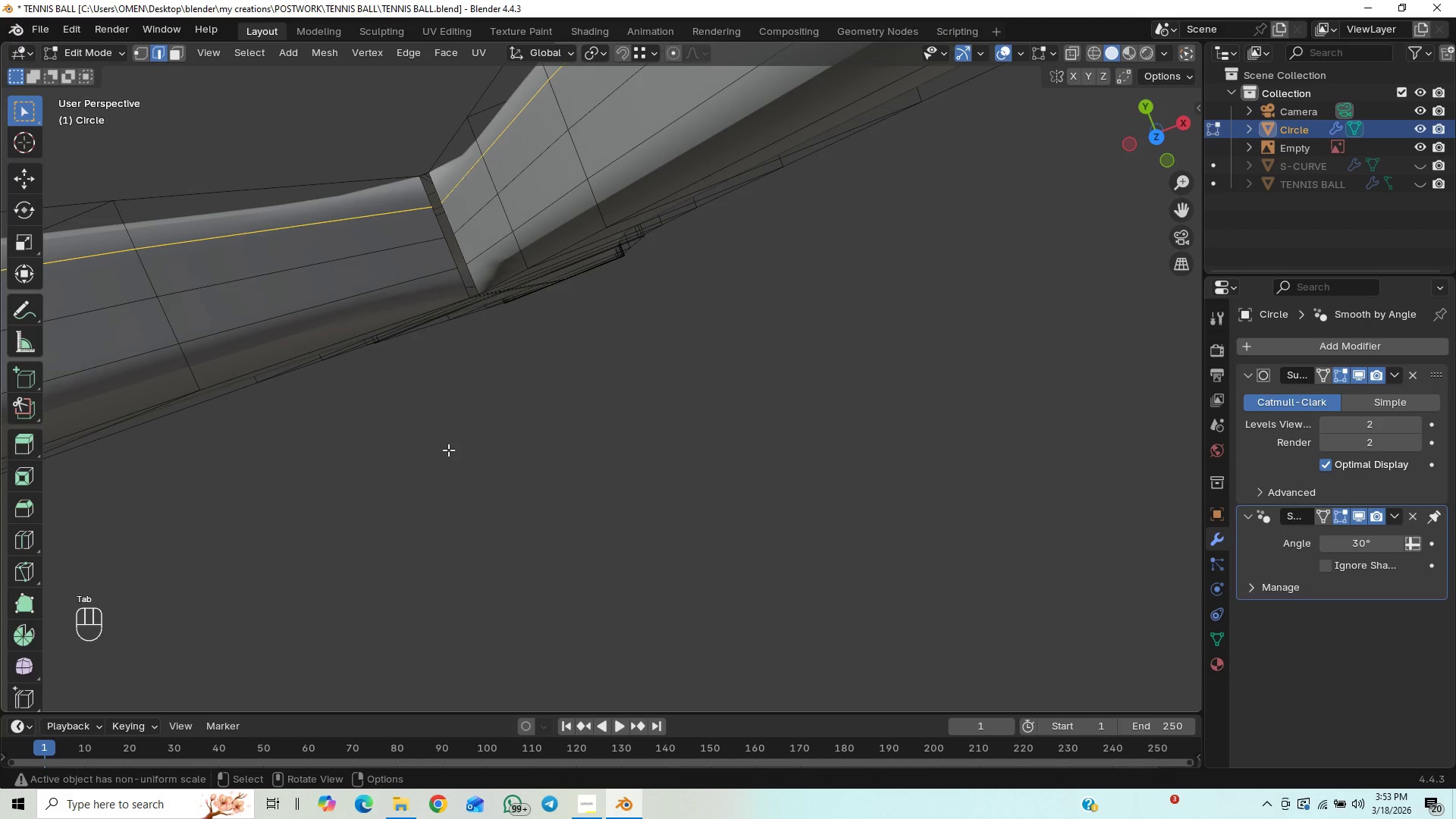 
key(3)
 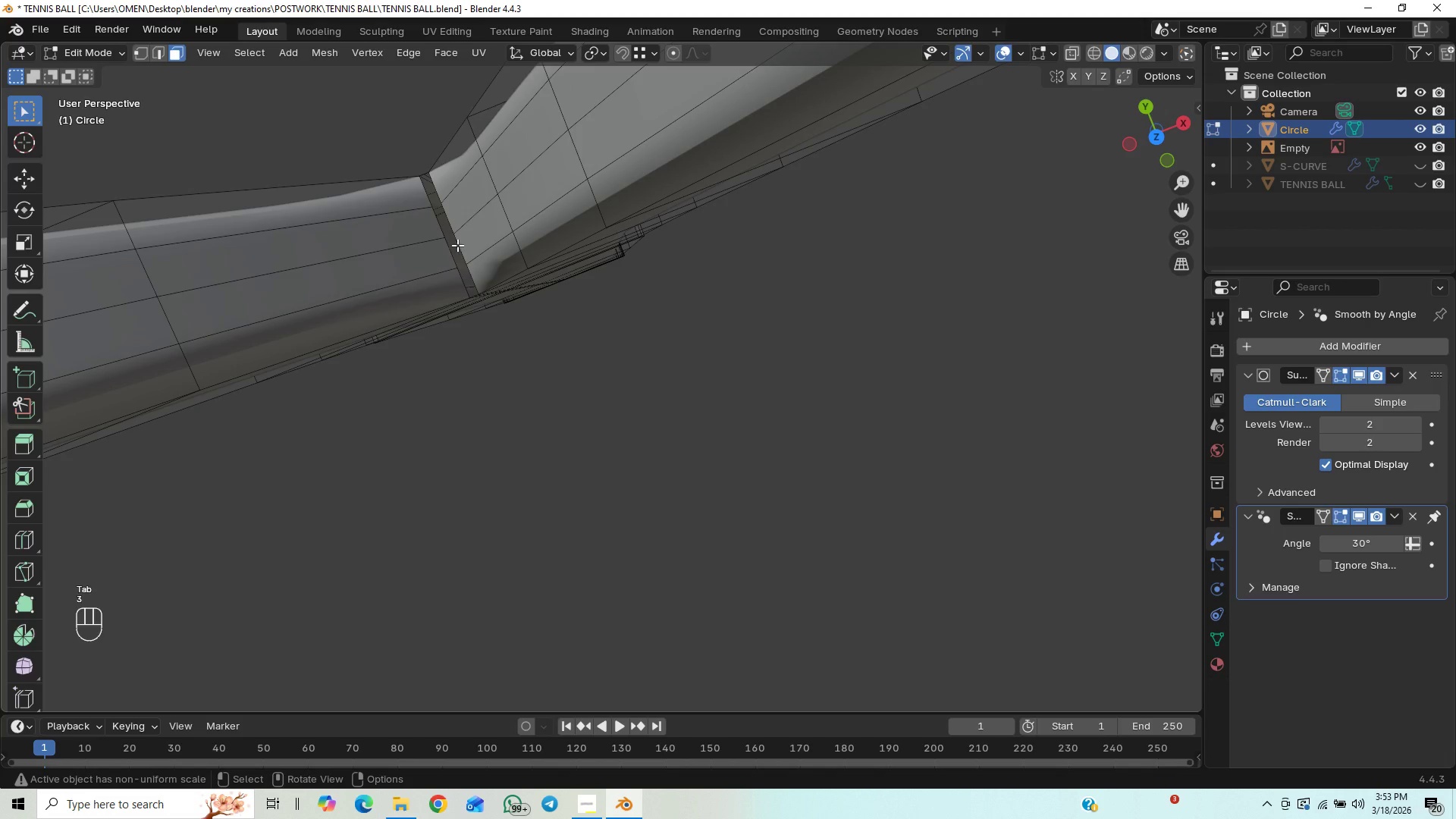 
left_click([453, 247])
 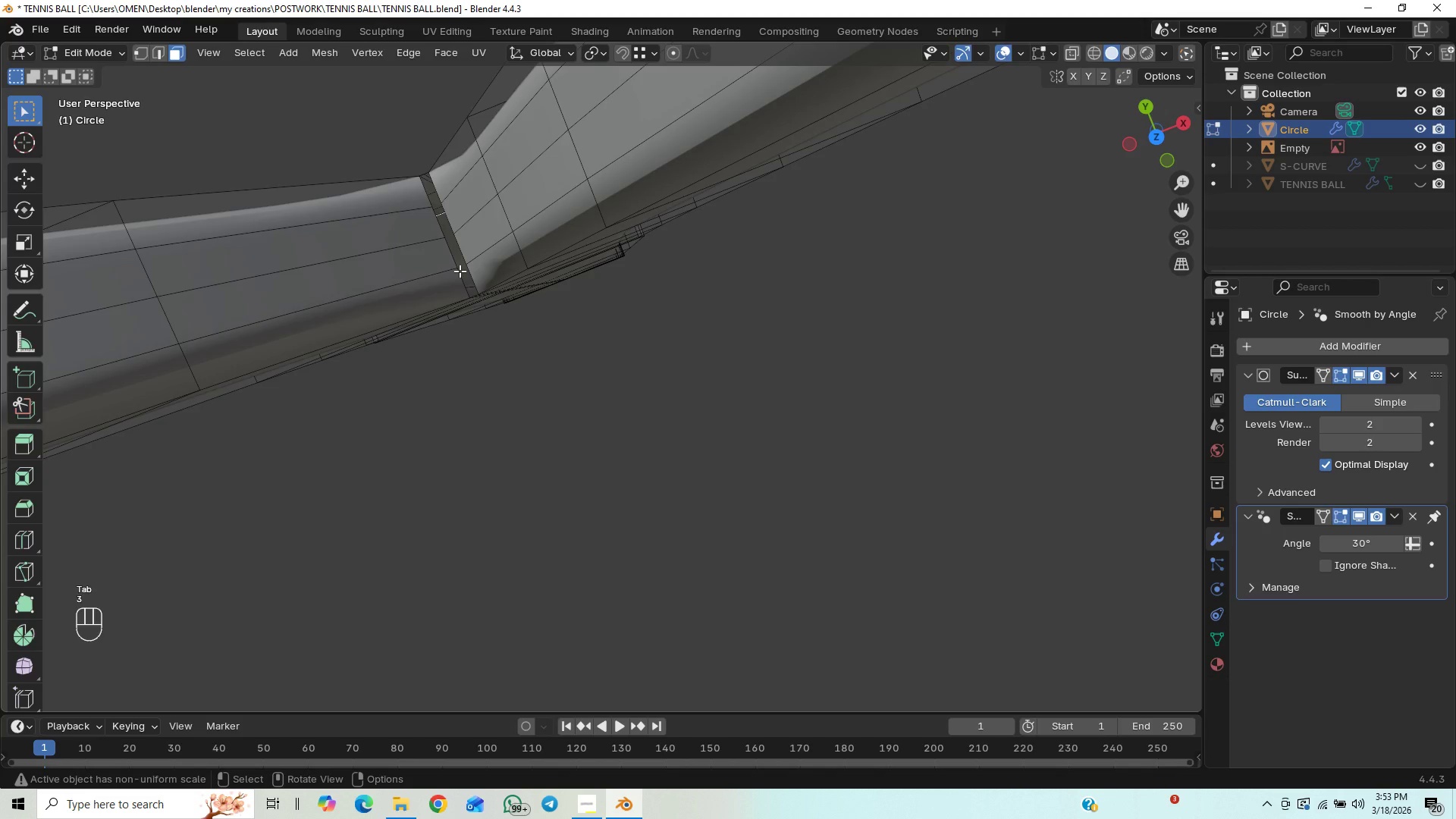 
scroll: coordinate [460, 271], scroll_direction: up, amount: 2.0
 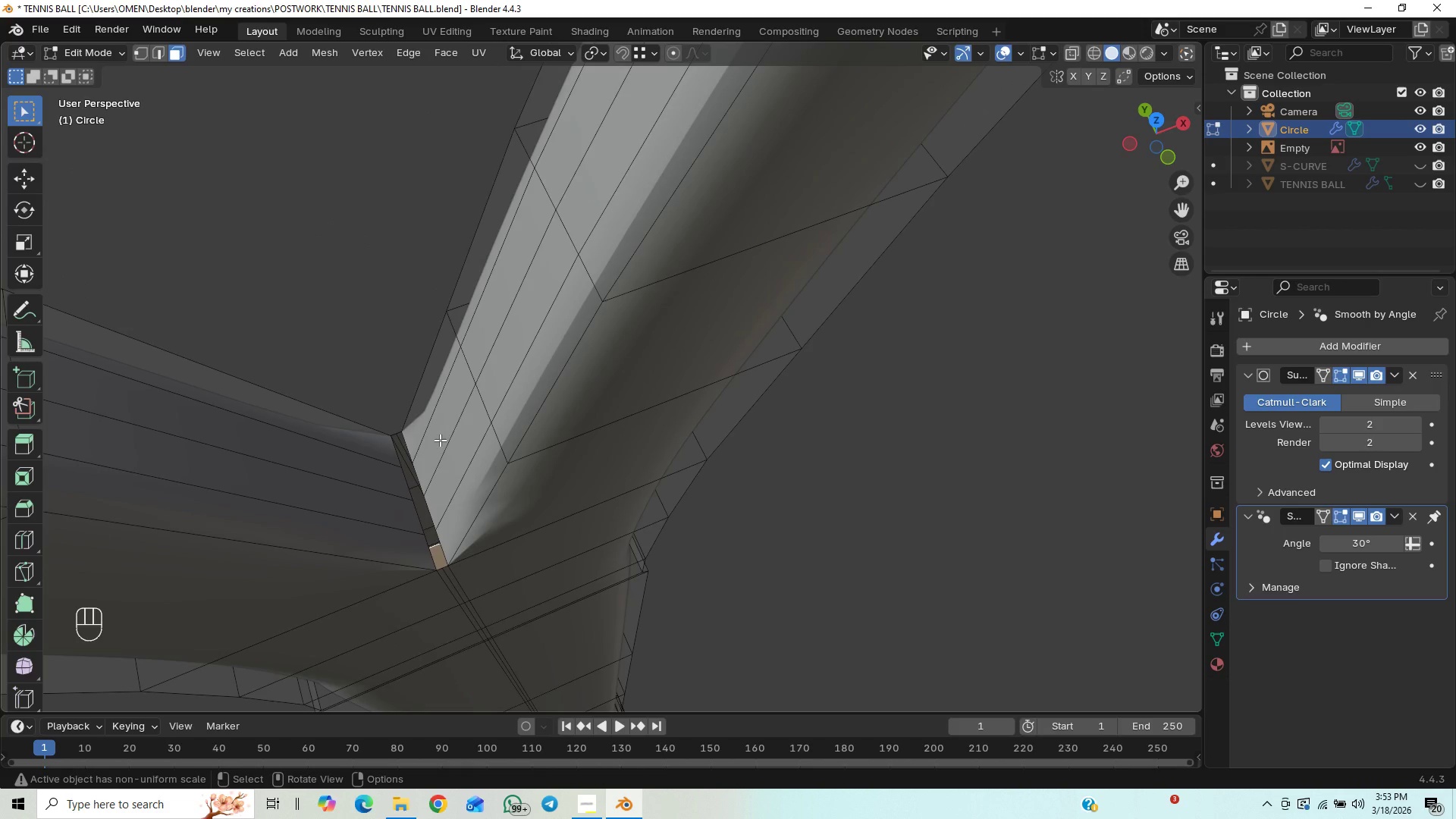 
wait(5.44)
 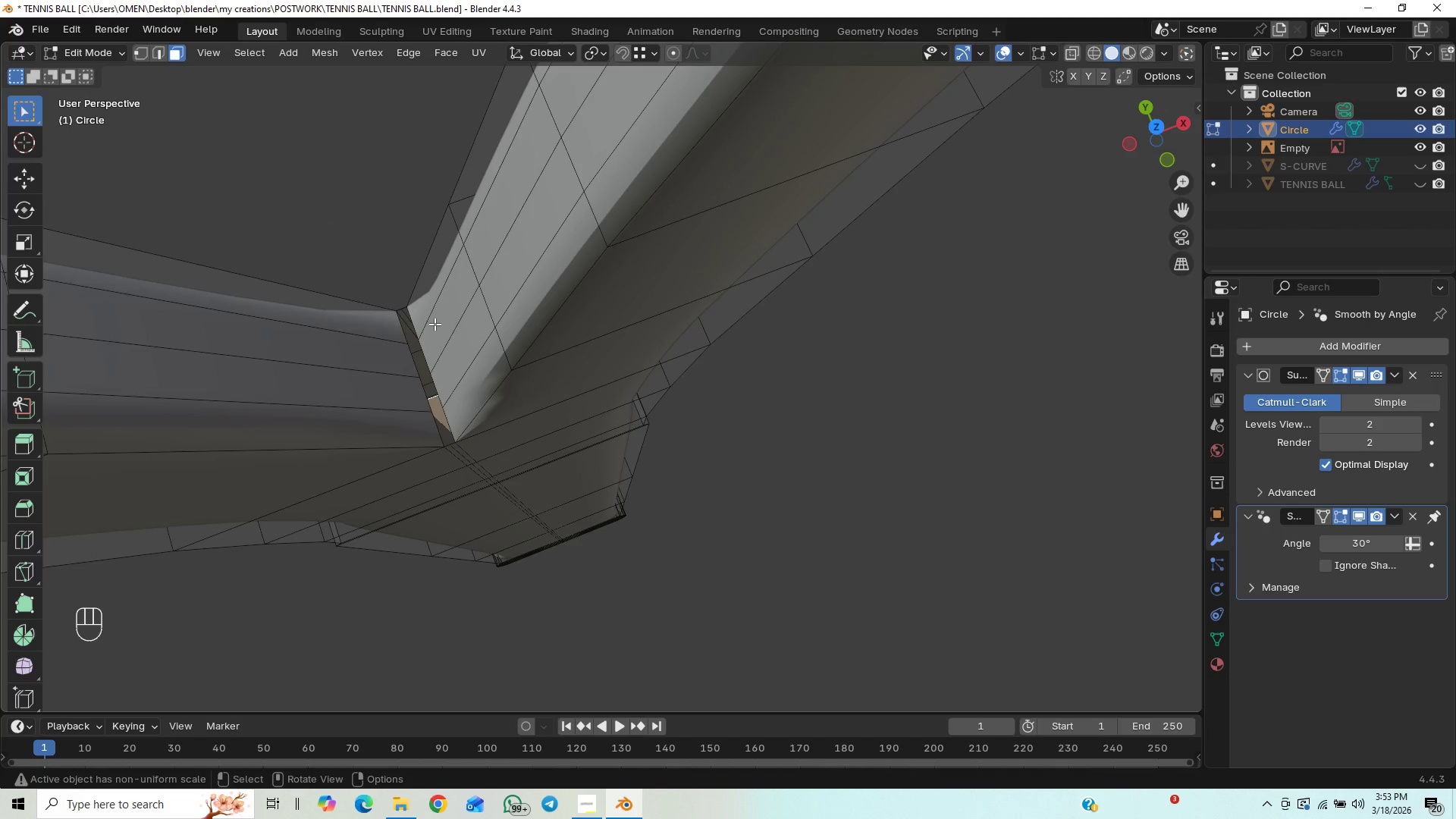 
hold_key(key=ShiftLeft, duration=0.59)
 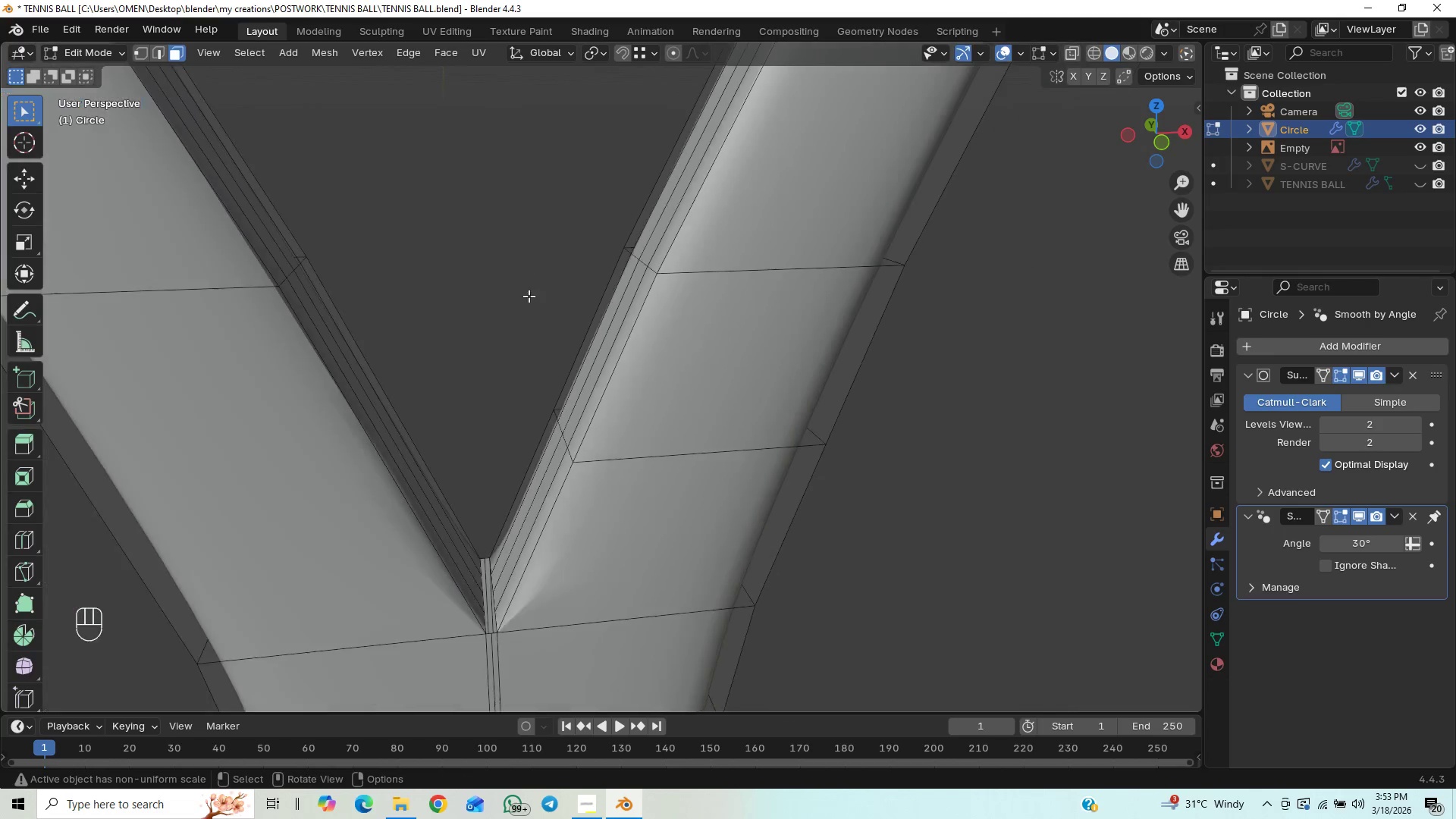 
scroll: coordinate [512, 358], scroll_direction: down, amount: 5.0
 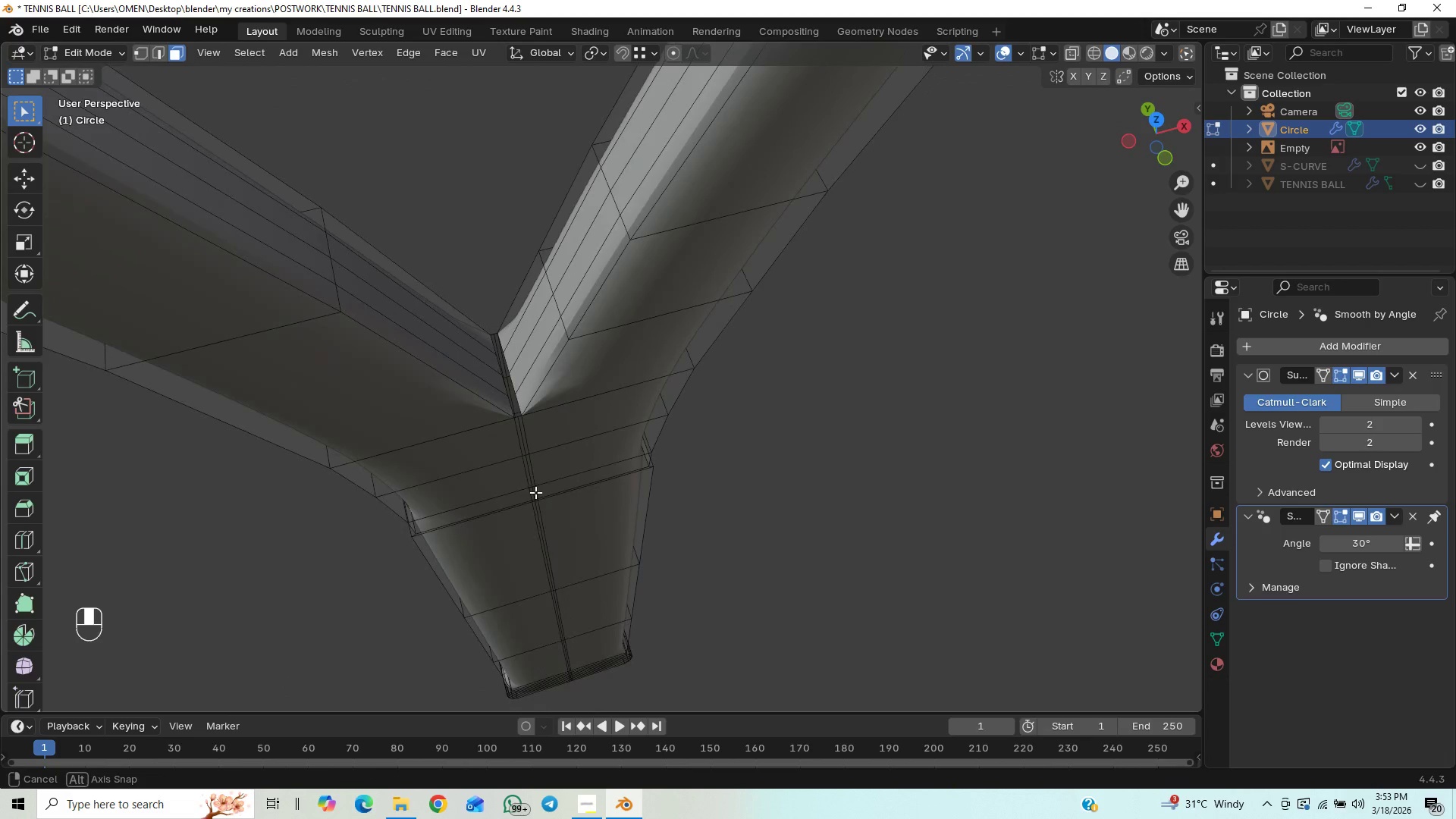 
hold_key(key=ShiftLeft, duration=0.91)
 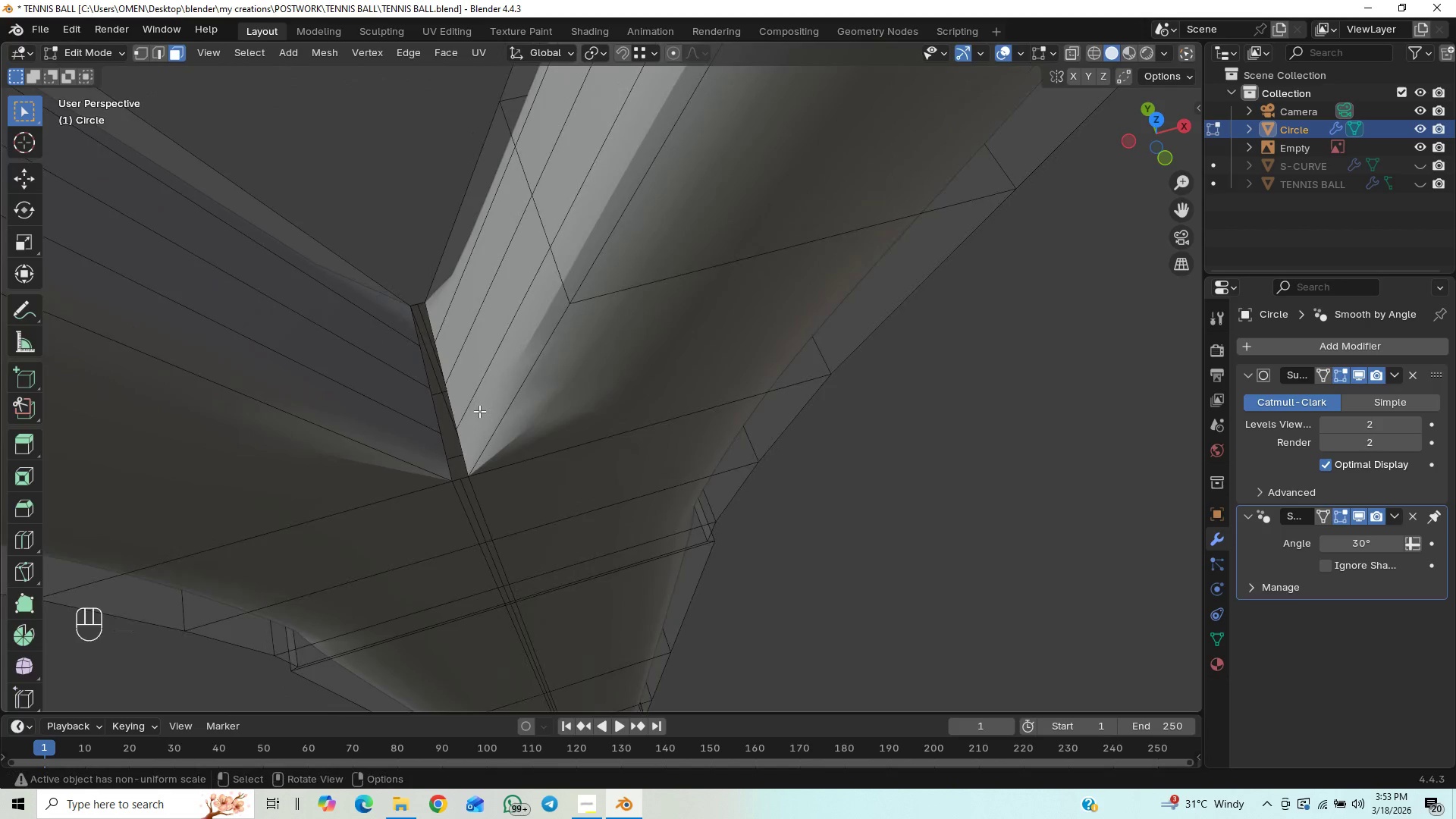 
scroll: coordinate [517, 414], scroll_direction: up, amount: 7.0
 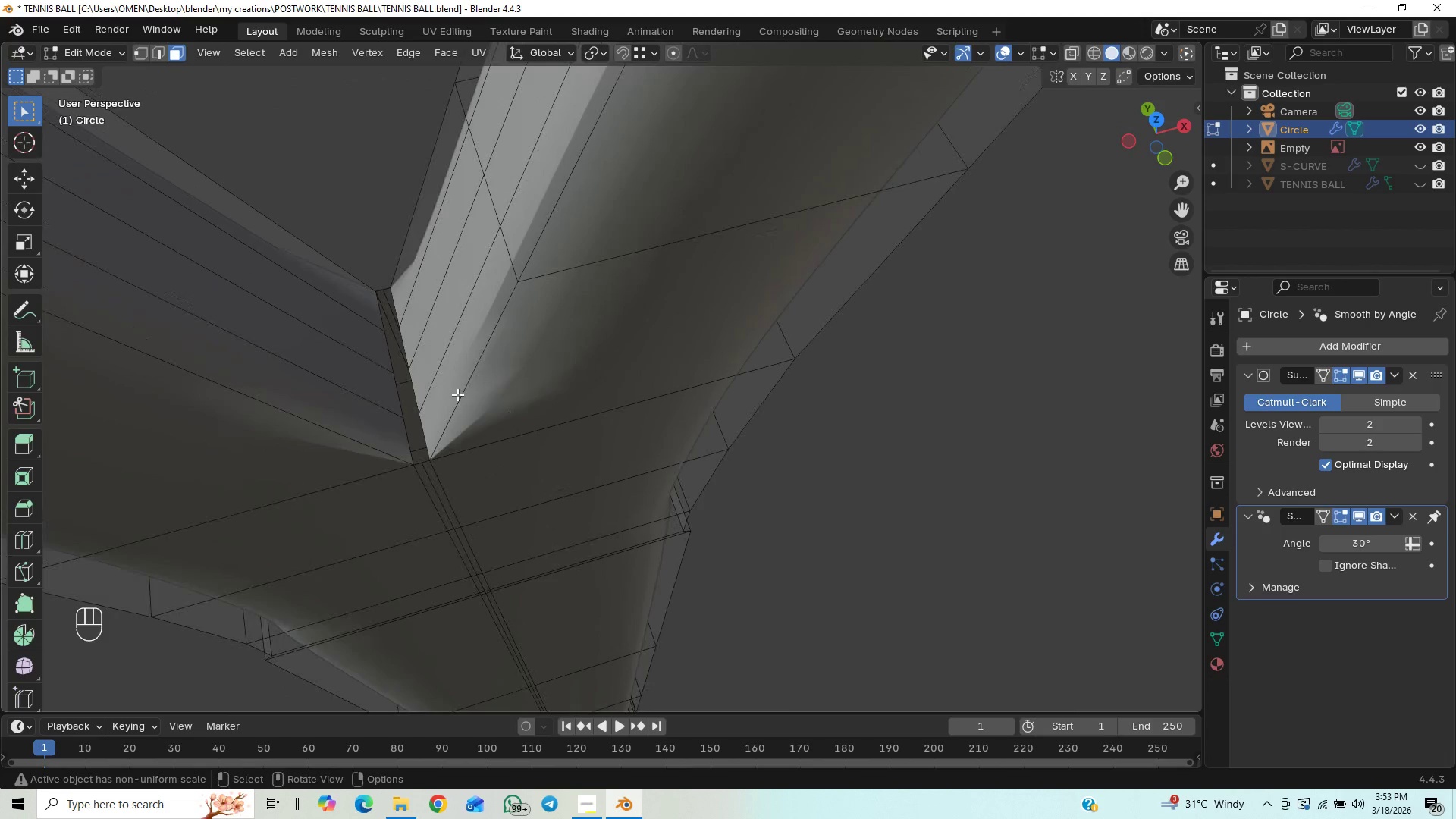 
key(2)
 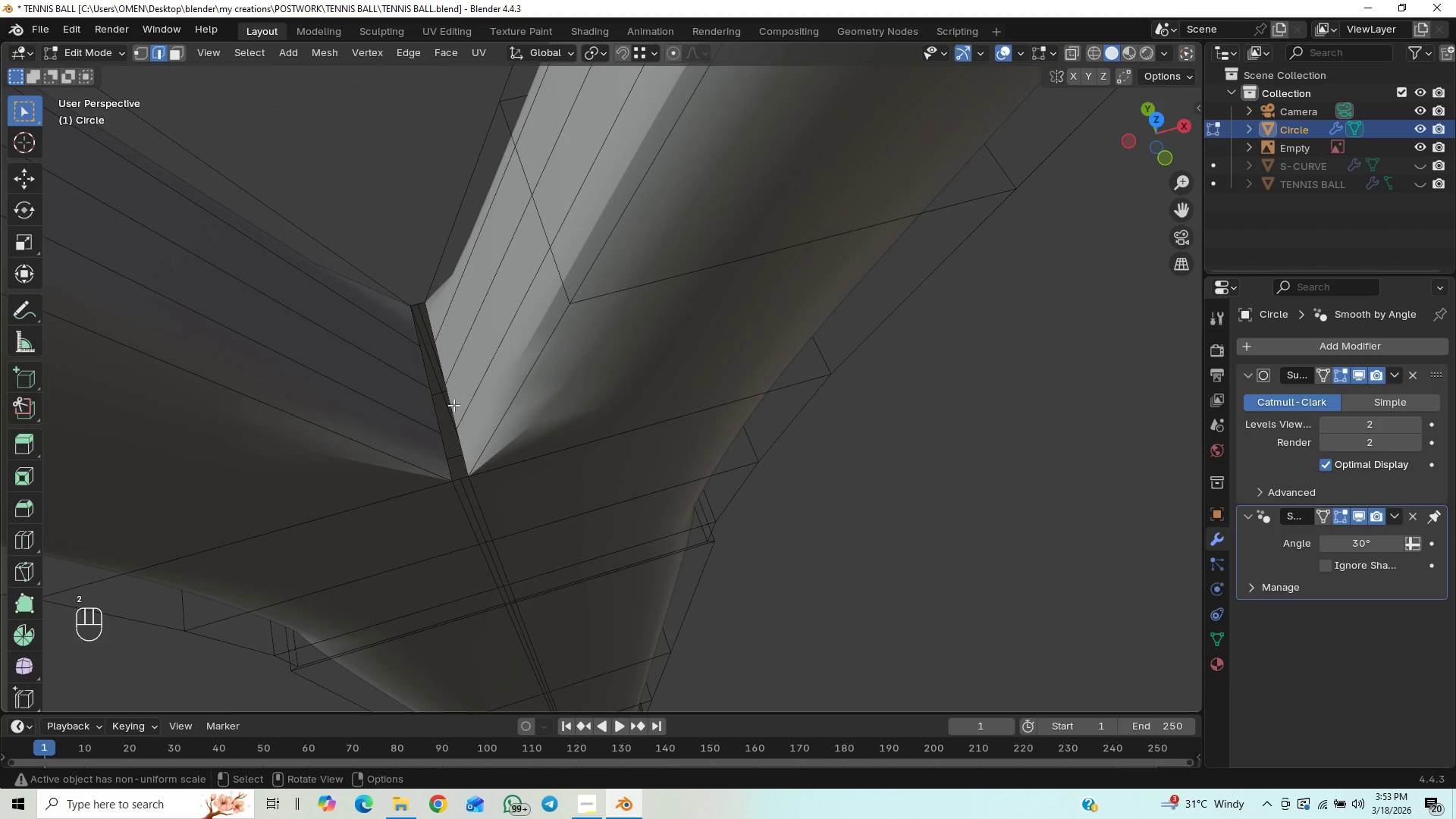 
left_click([453, 405])
 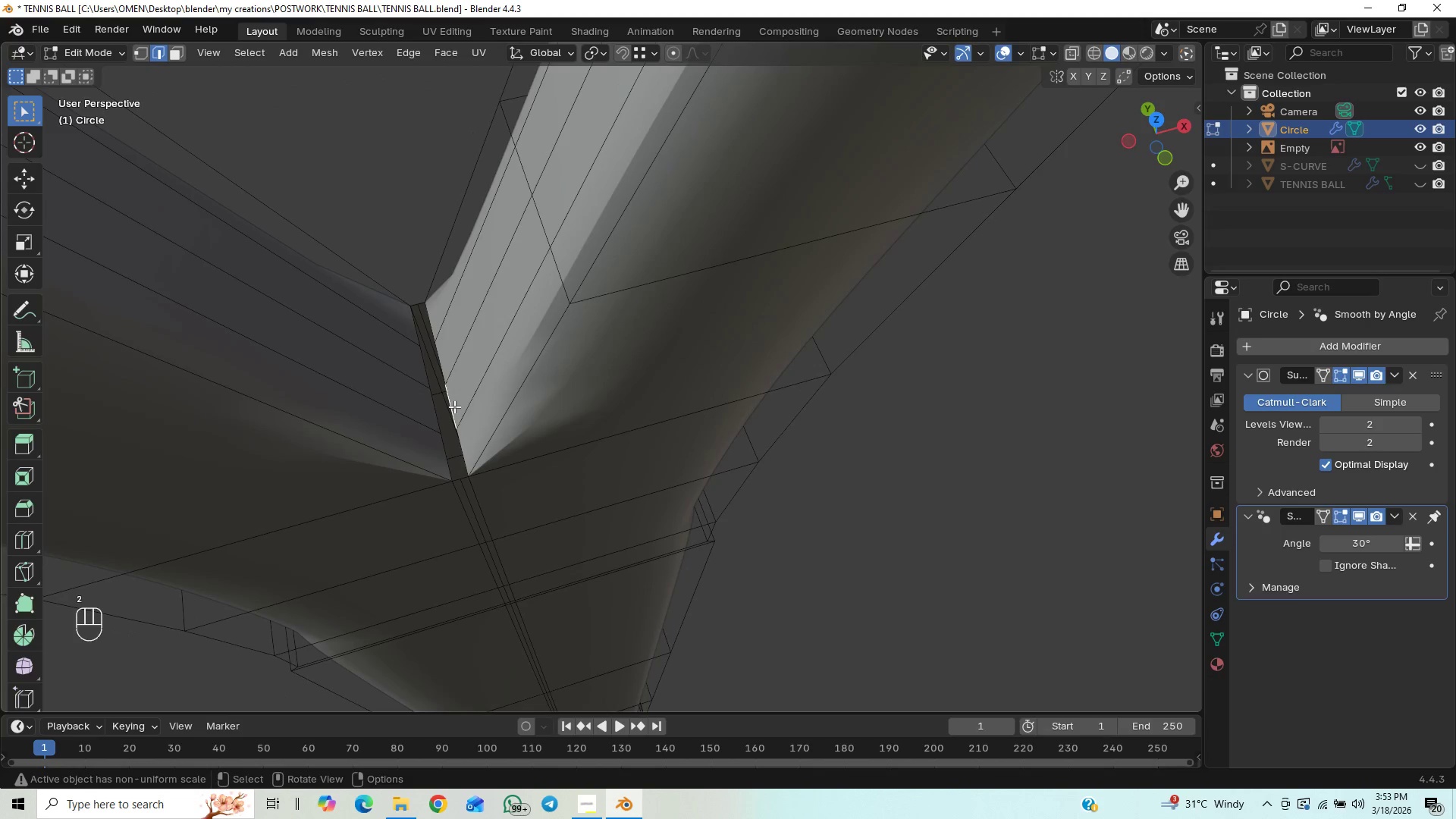 
hold_key(key=AltLeft, duration=0.88)
left_click([454, 406])
 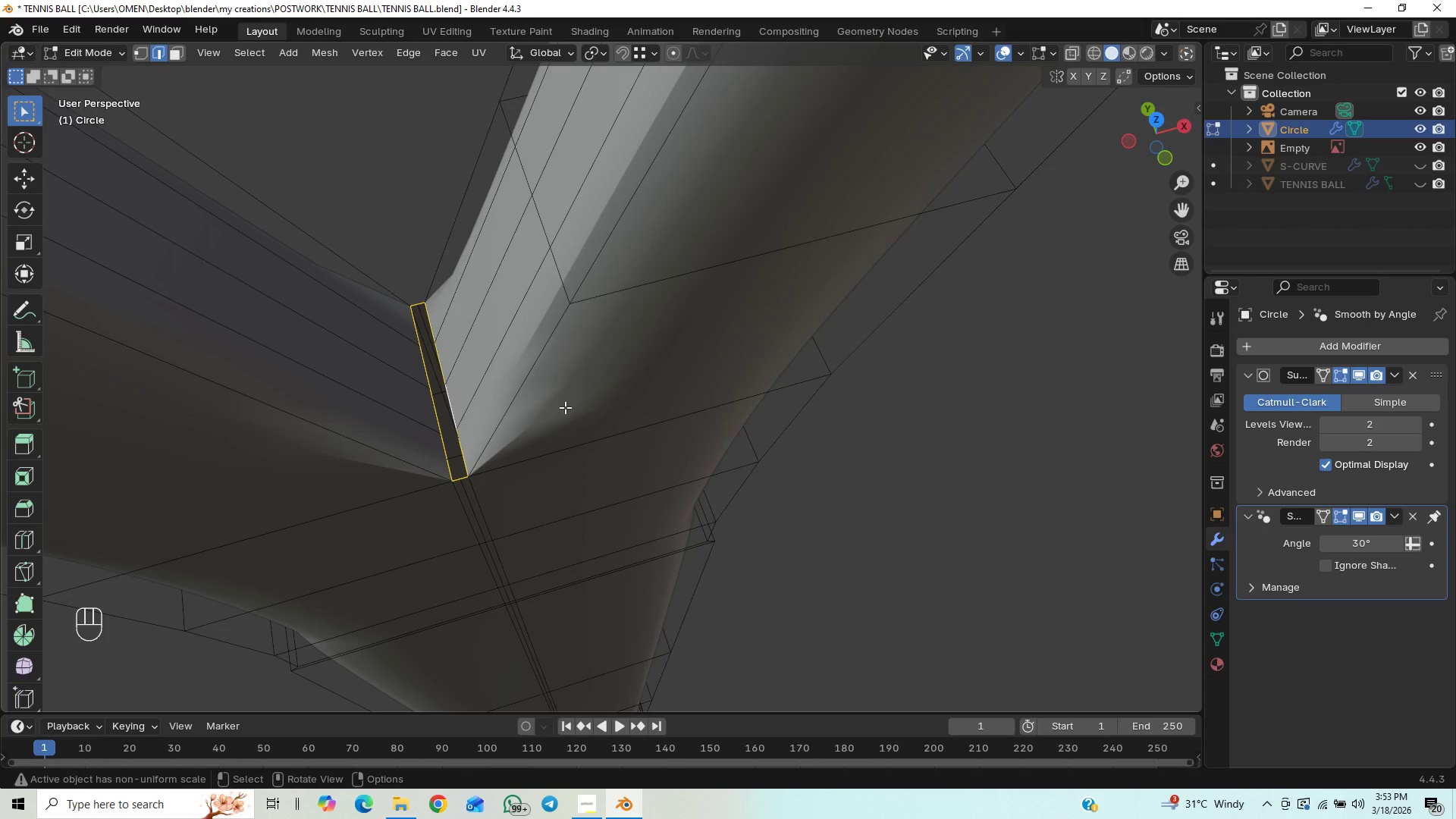 
key(F)
 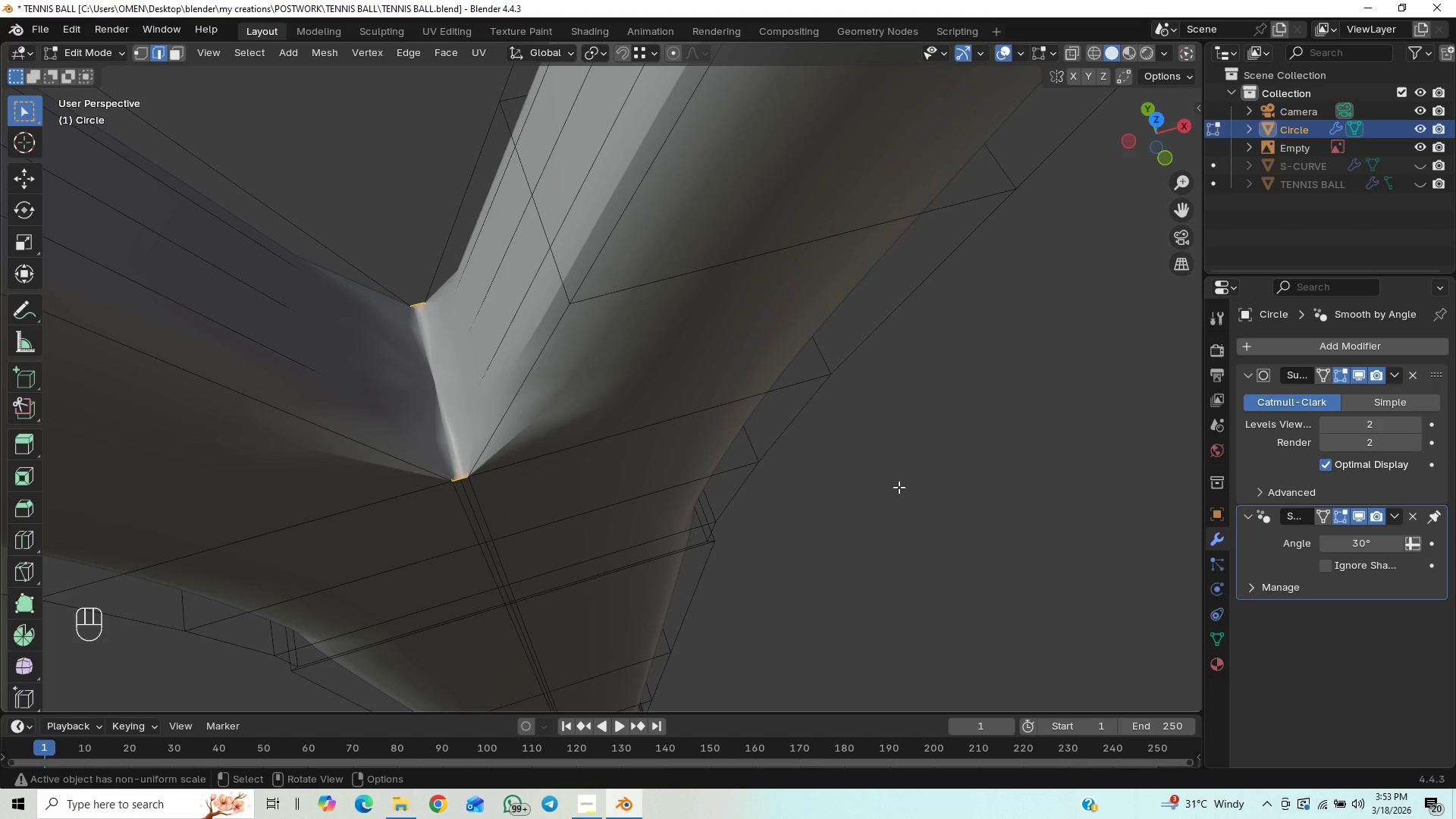 
wait(6.16)
 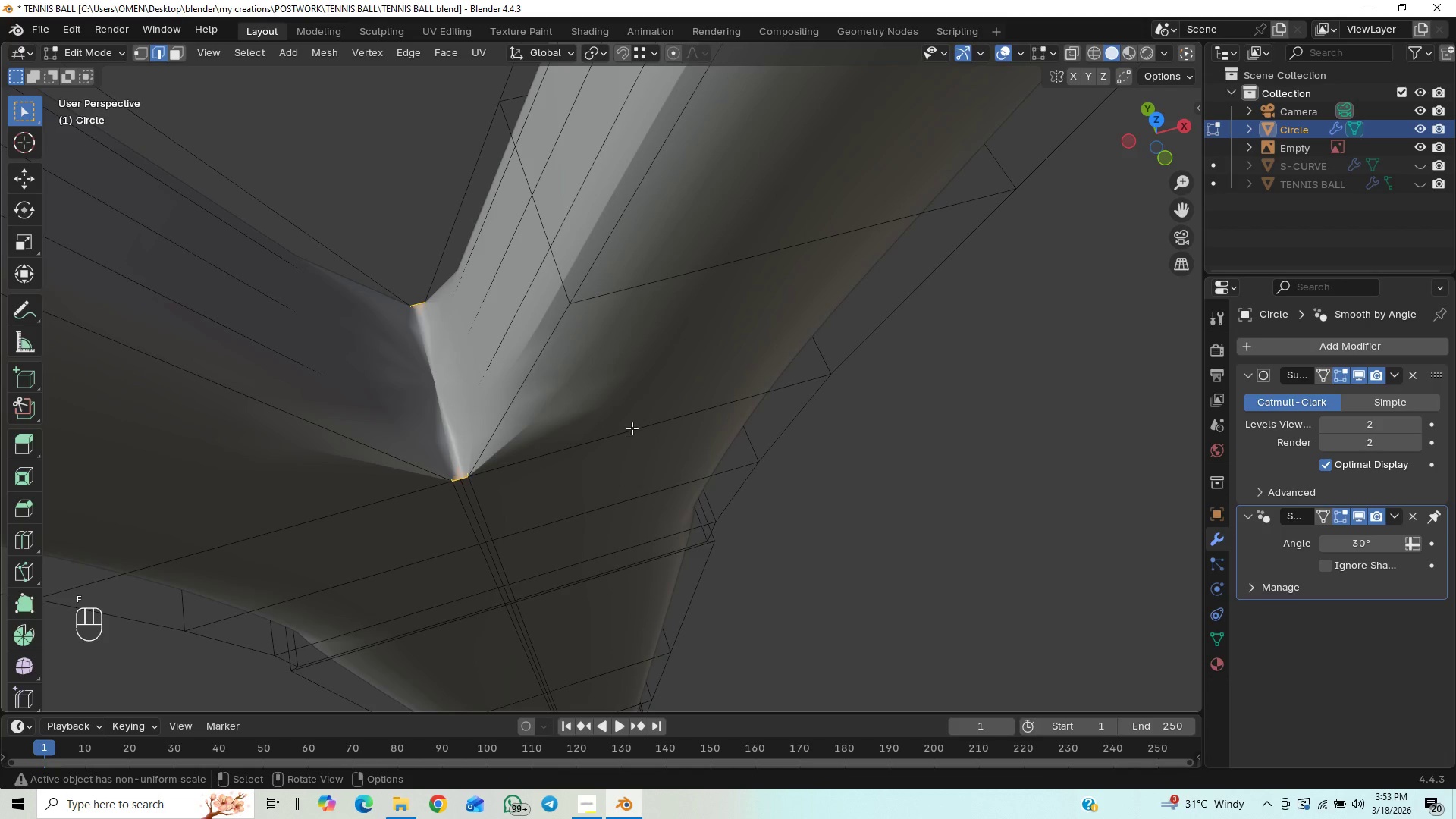 
left_click([899, 487])
 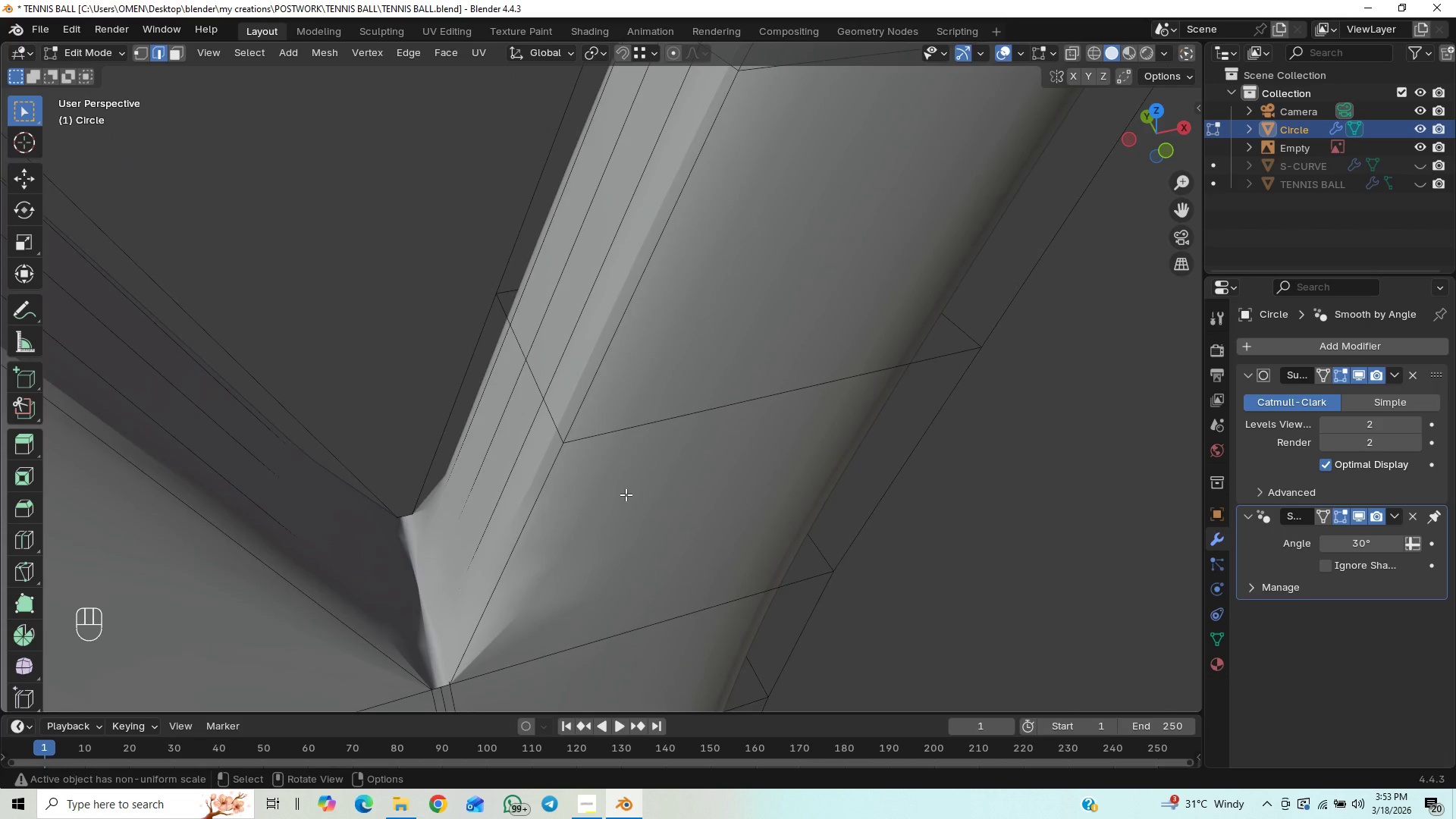 
hold_key(key=ShiftLeft, duration=0.47)
 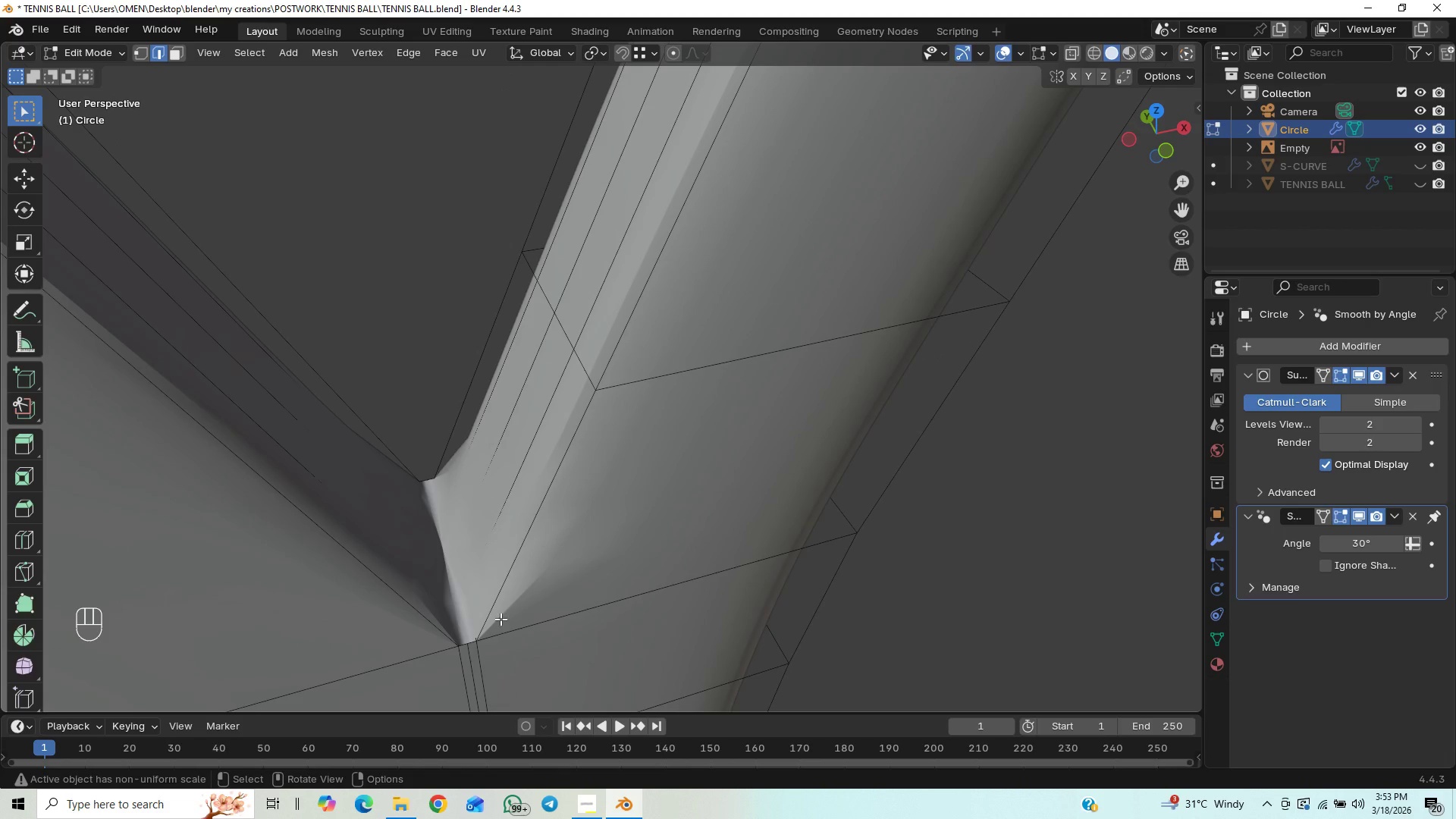 
key(1)
 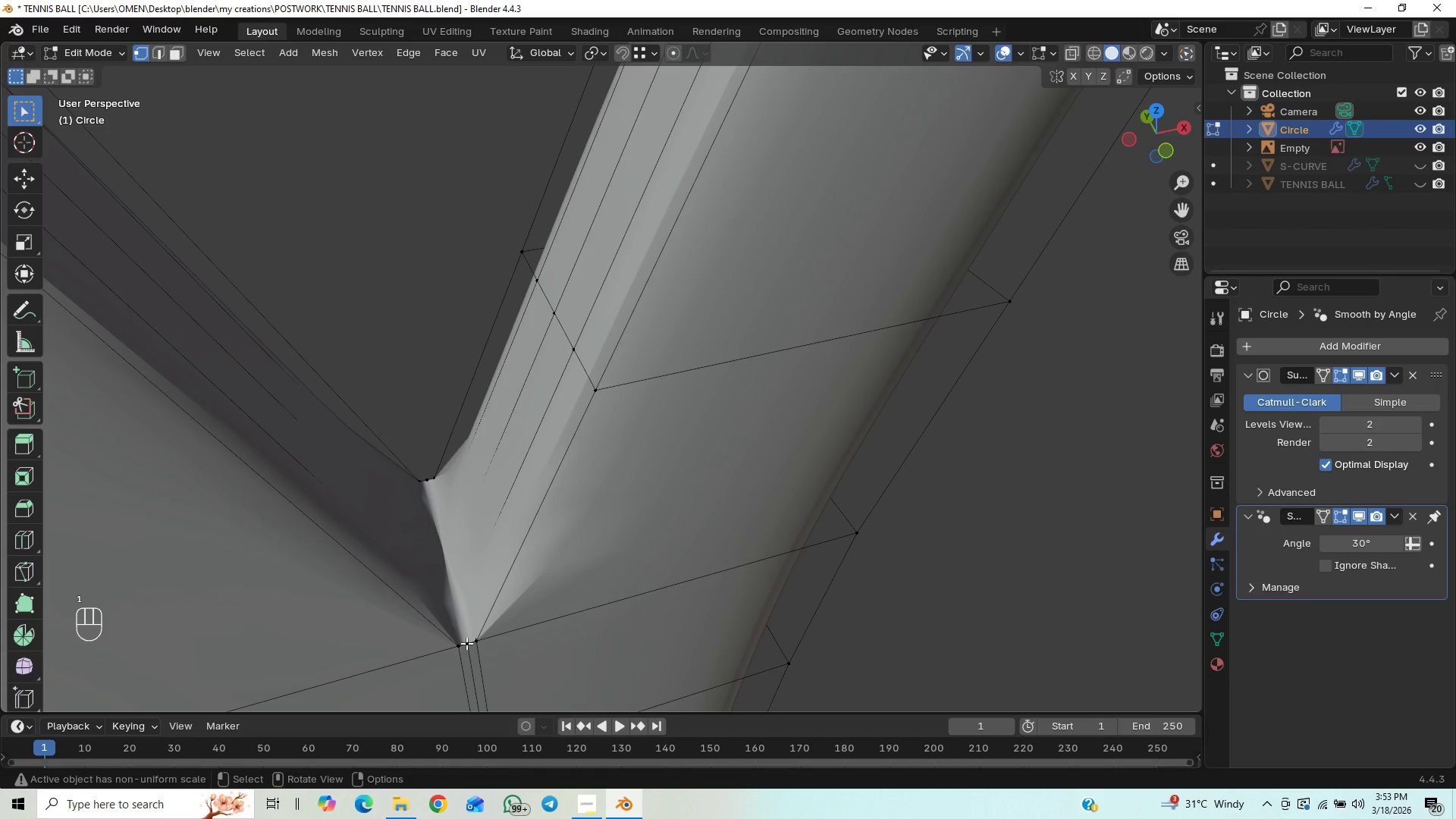 
key(K)
 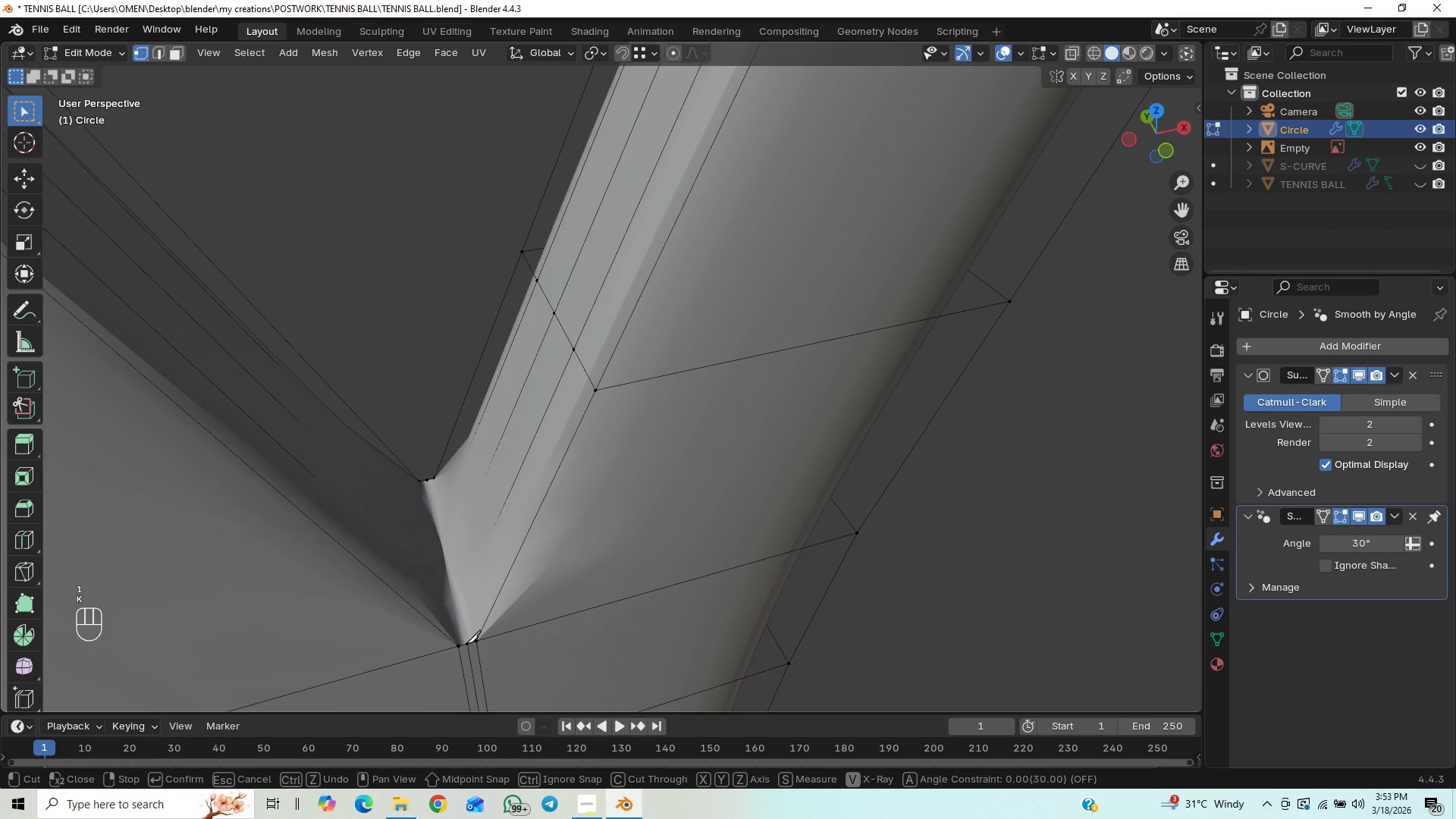 
left_click([466, 643])
 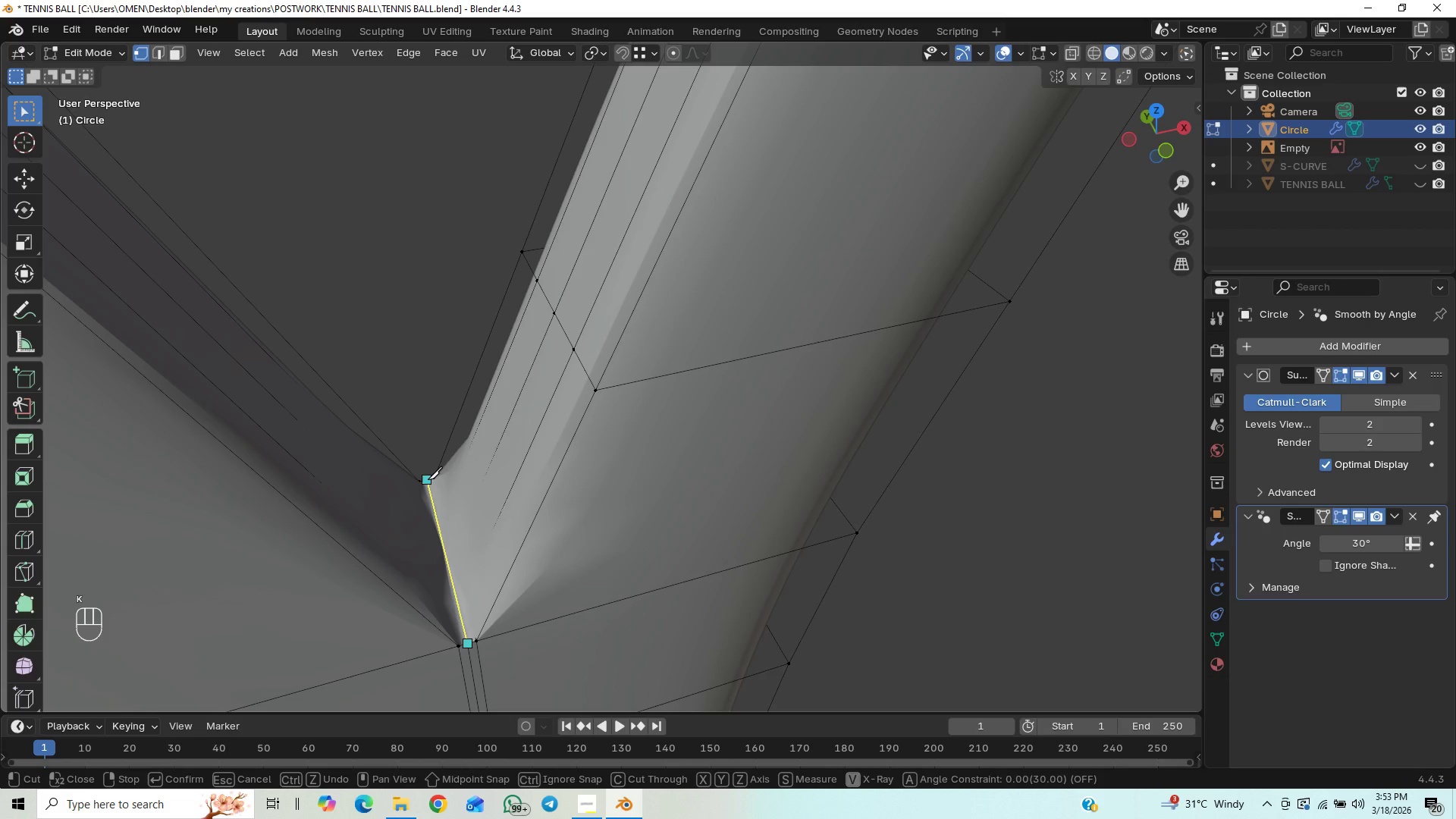 
left_click([428, 479])
 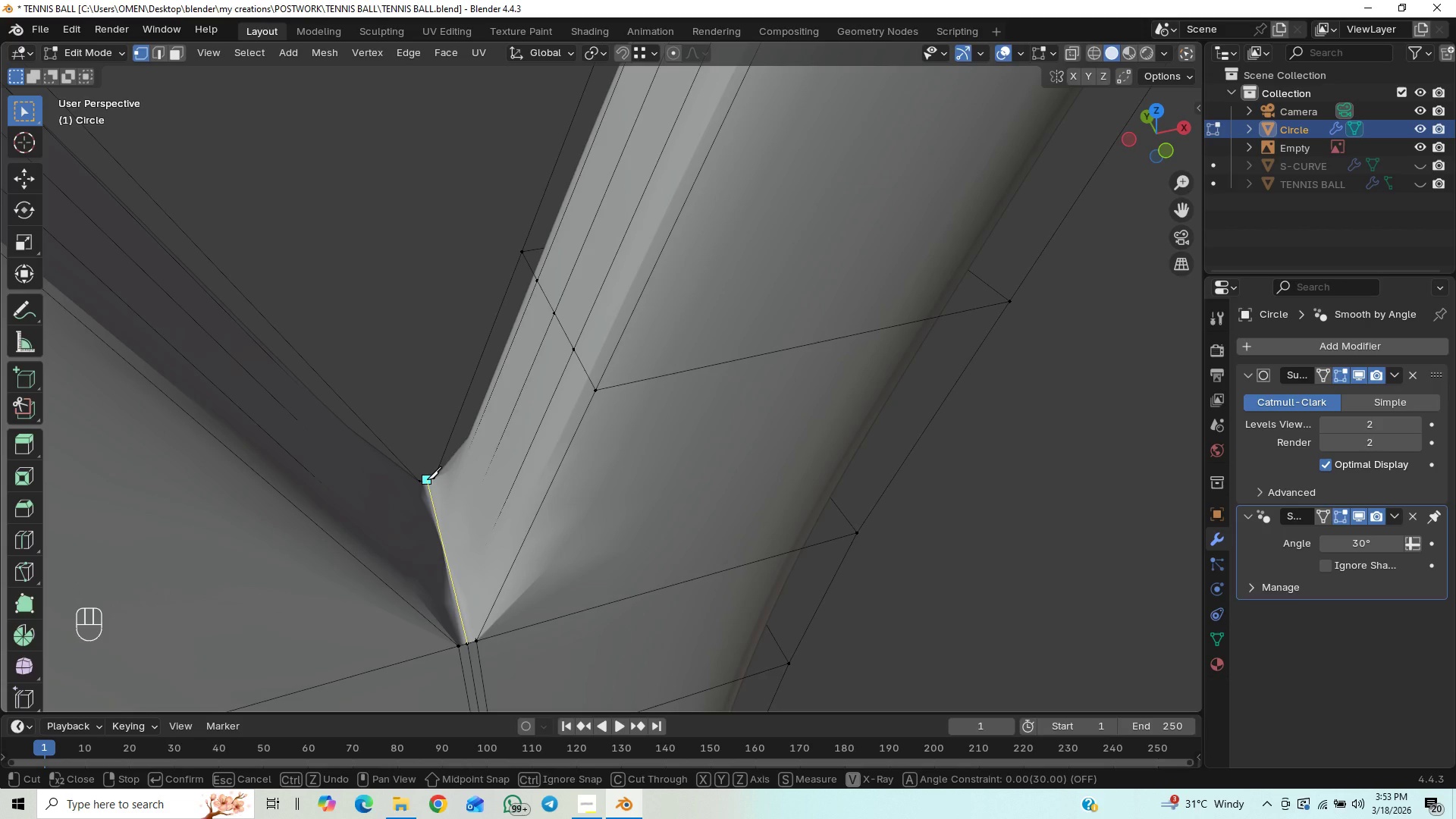 
right_click([427, 479])
 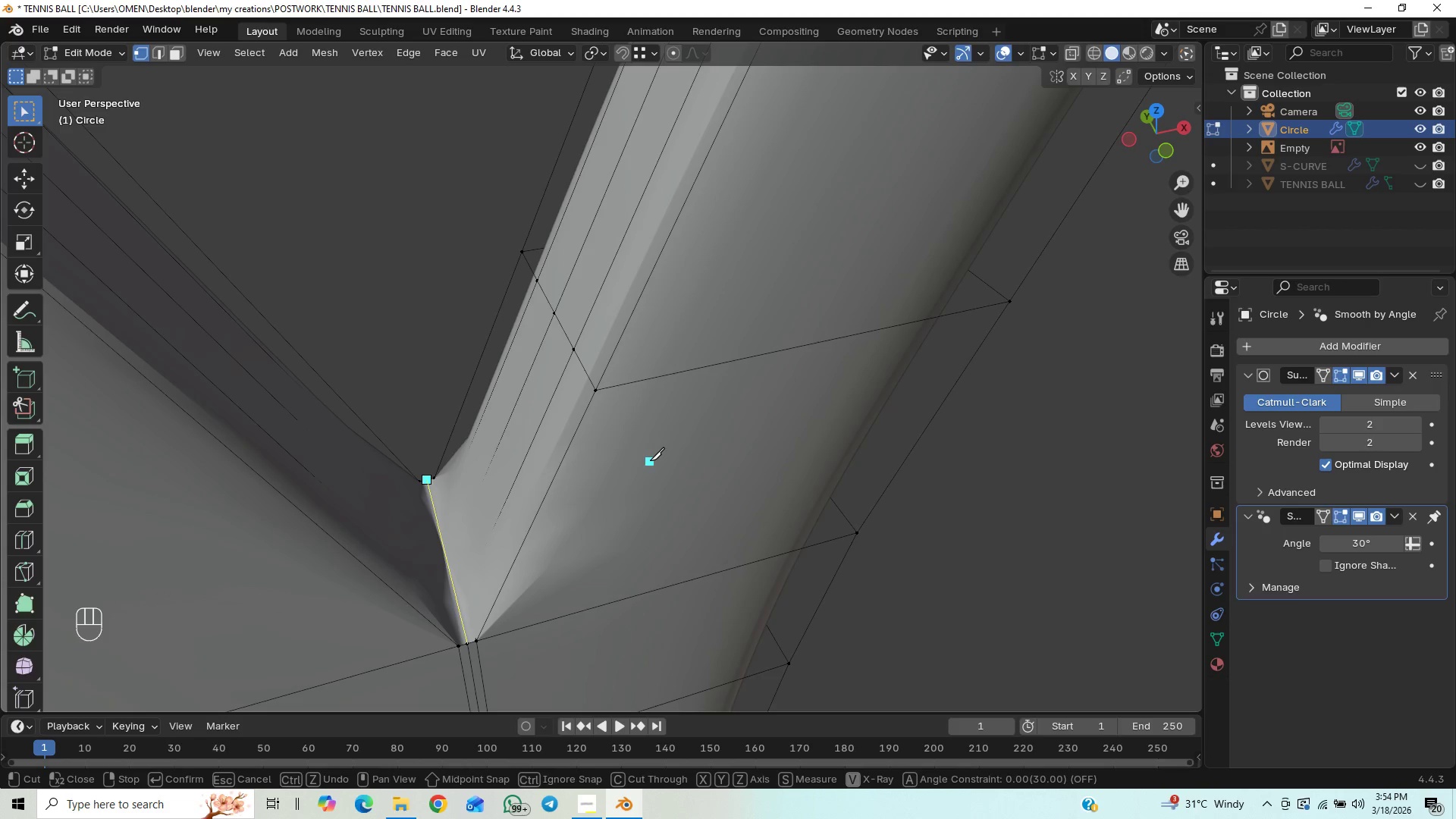 
key(Enter)
 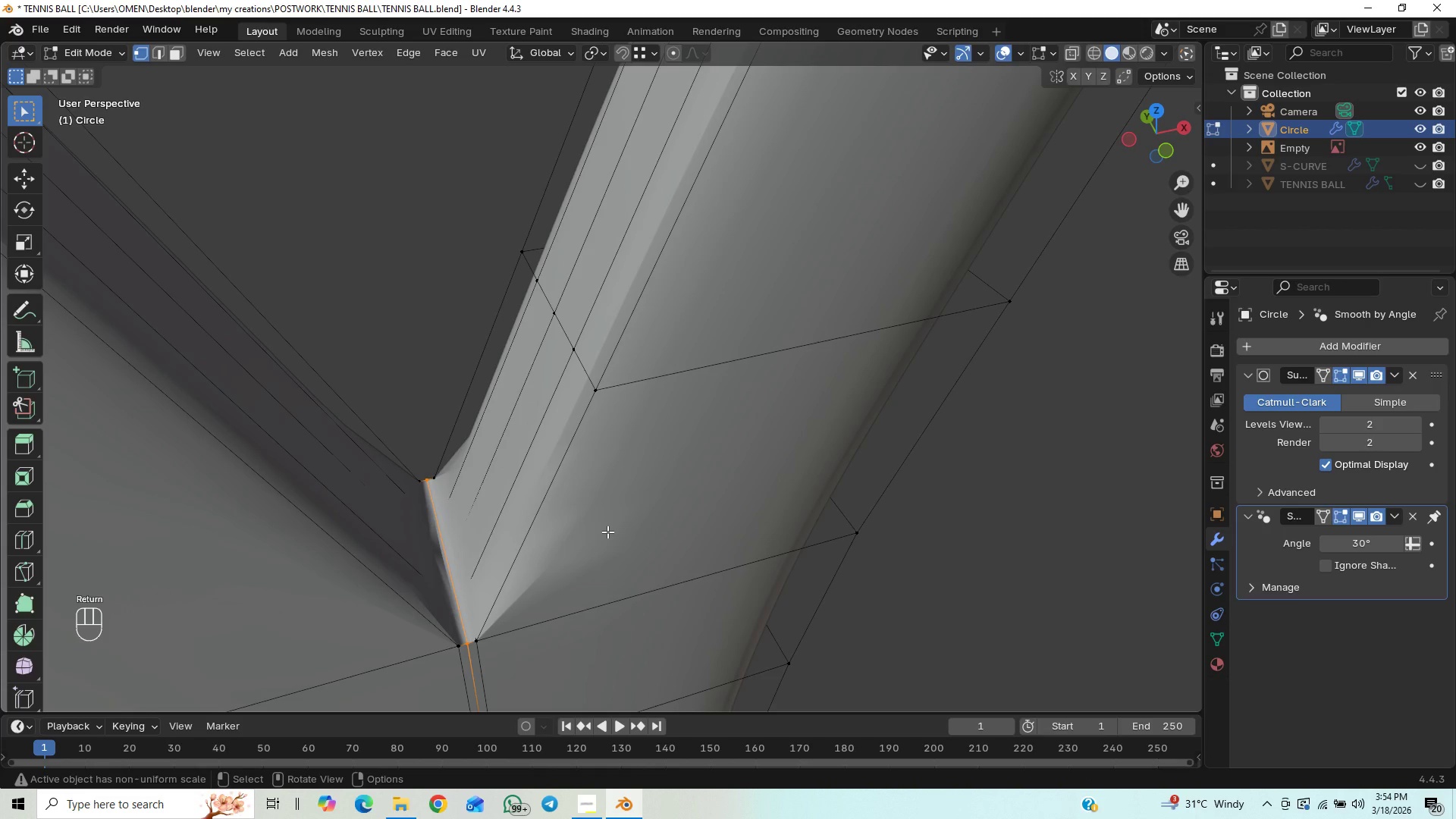 
key(Tab)
 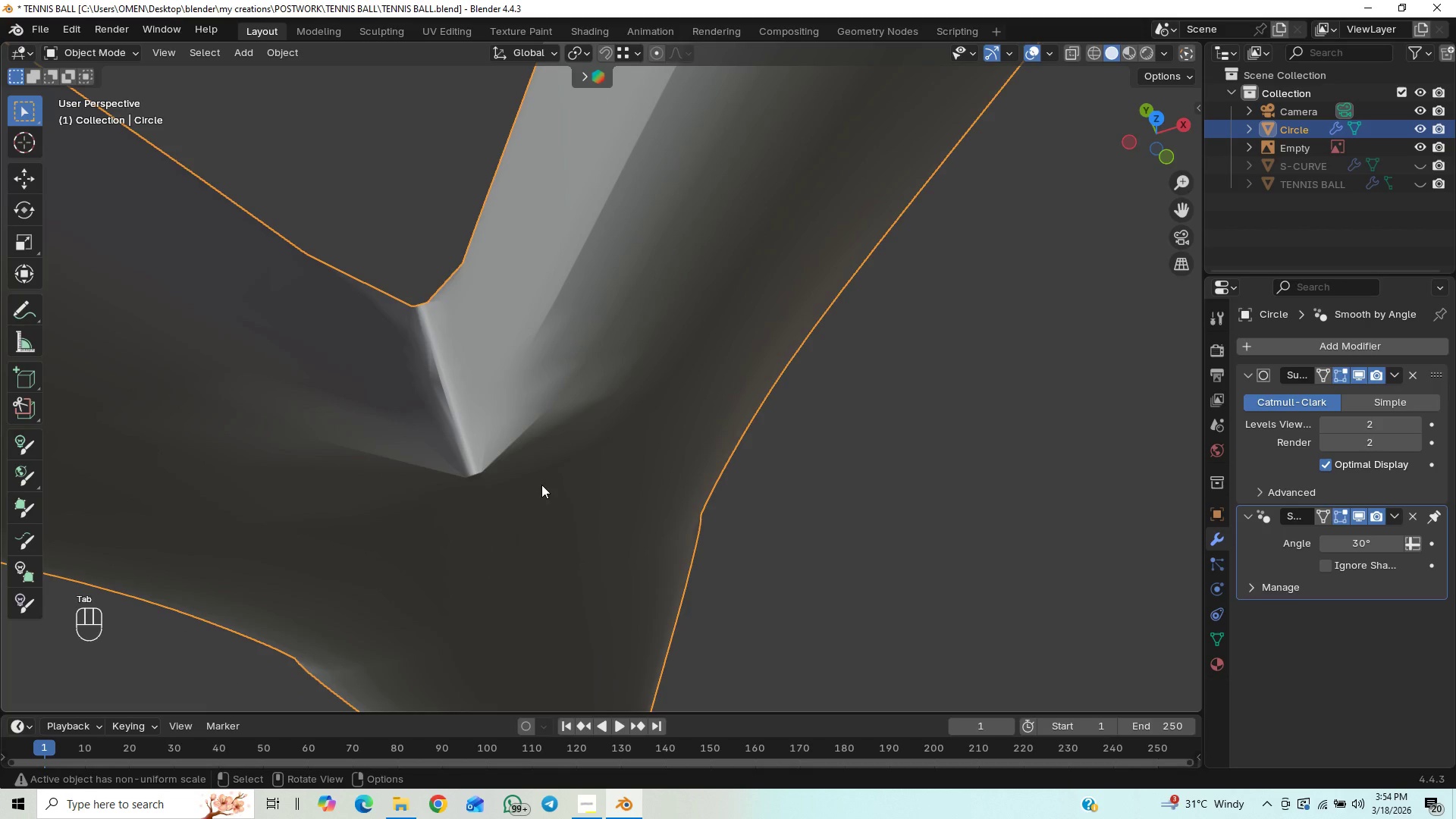 
key(Tab)
 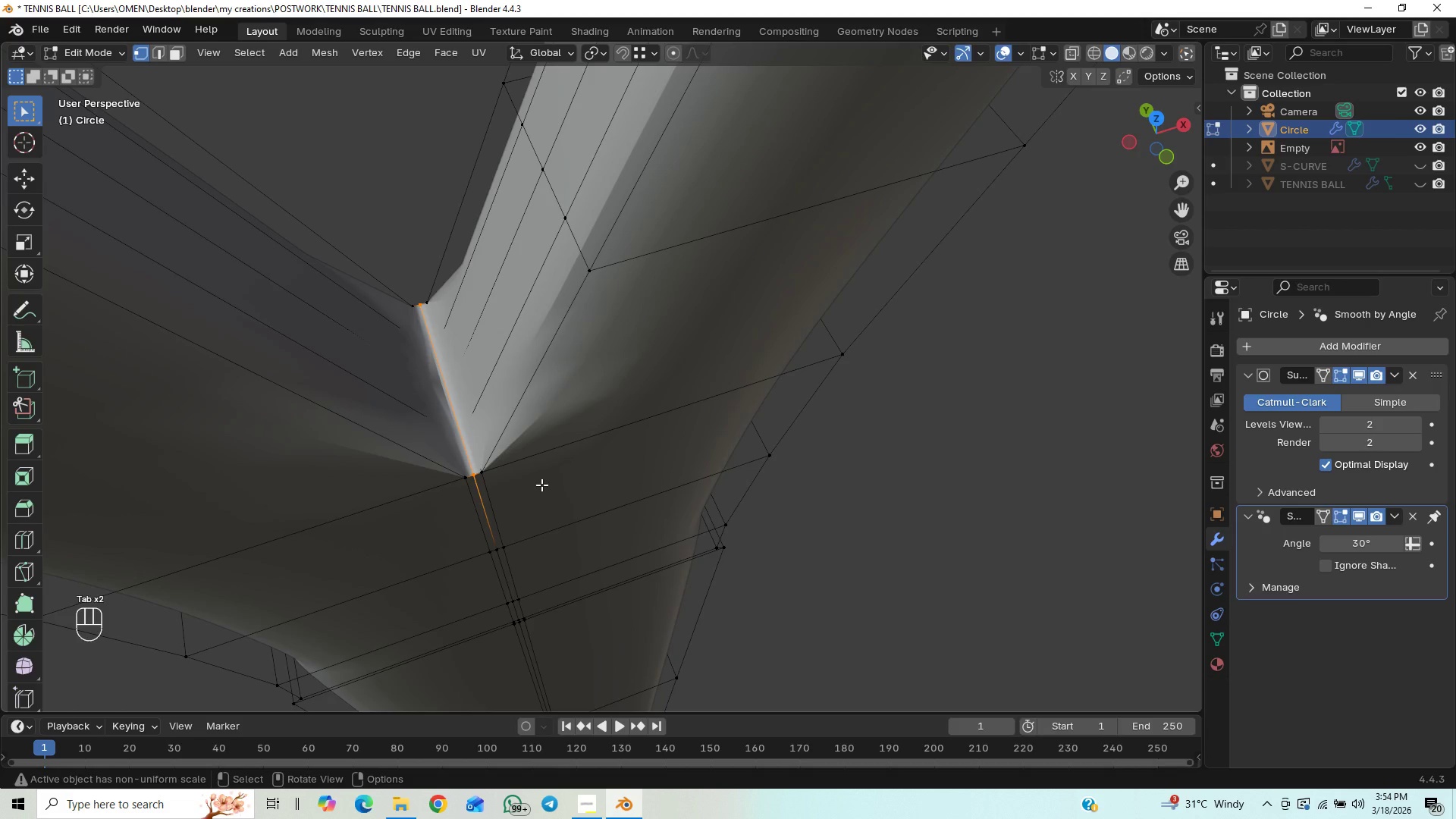 
key(Control+Z)
 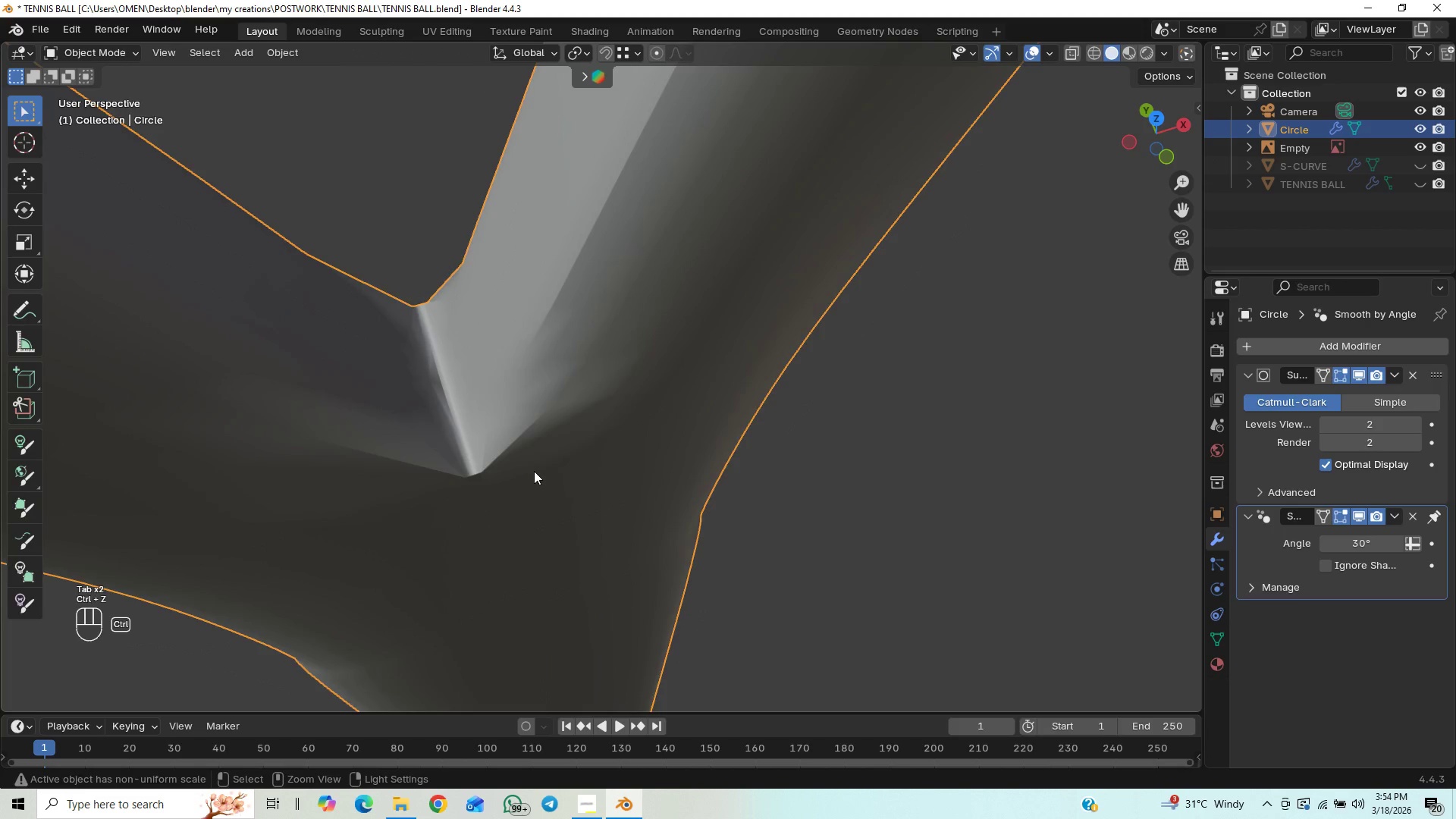 
key(Control+Z)
 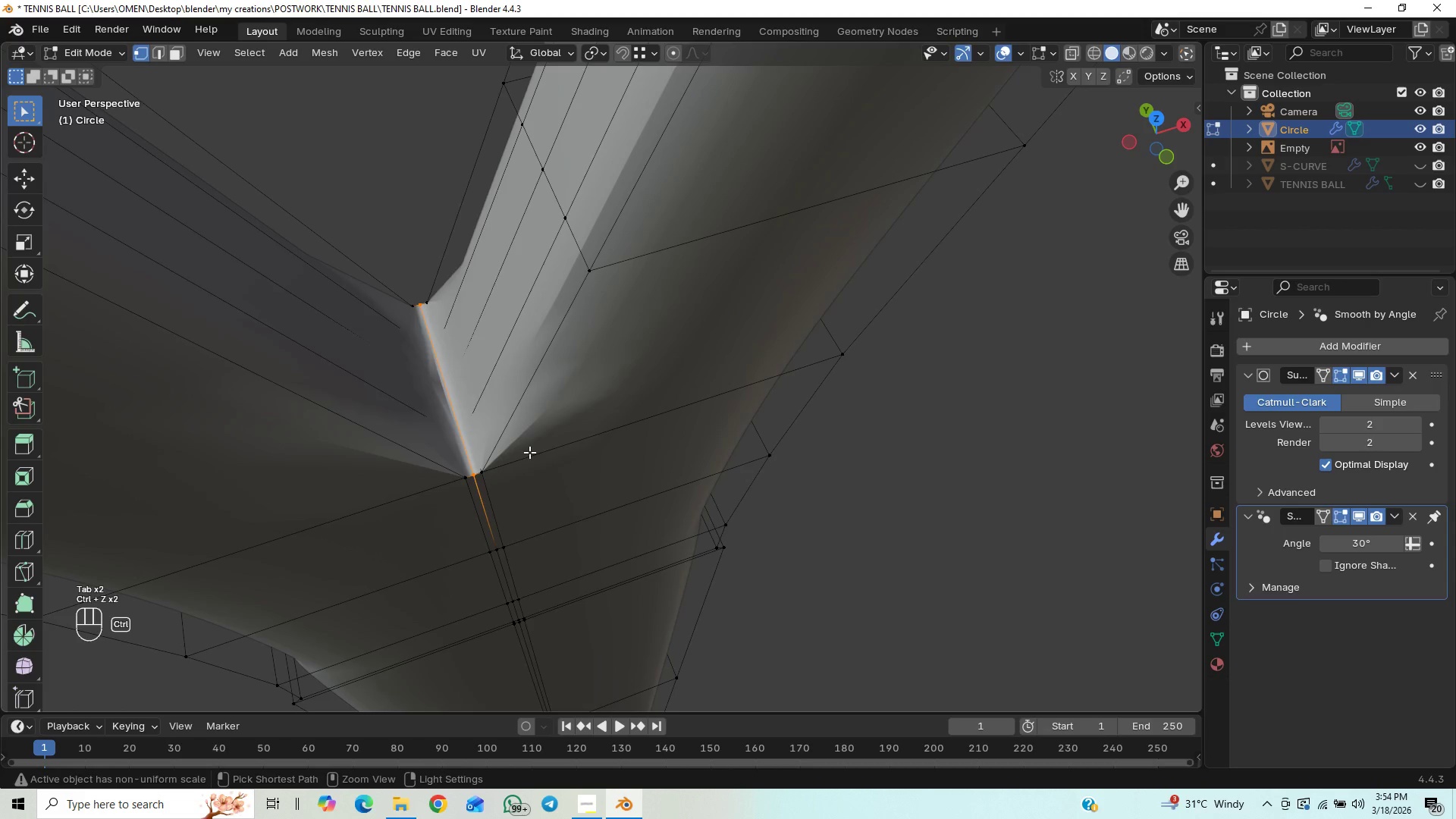 
key(Control+Z)
 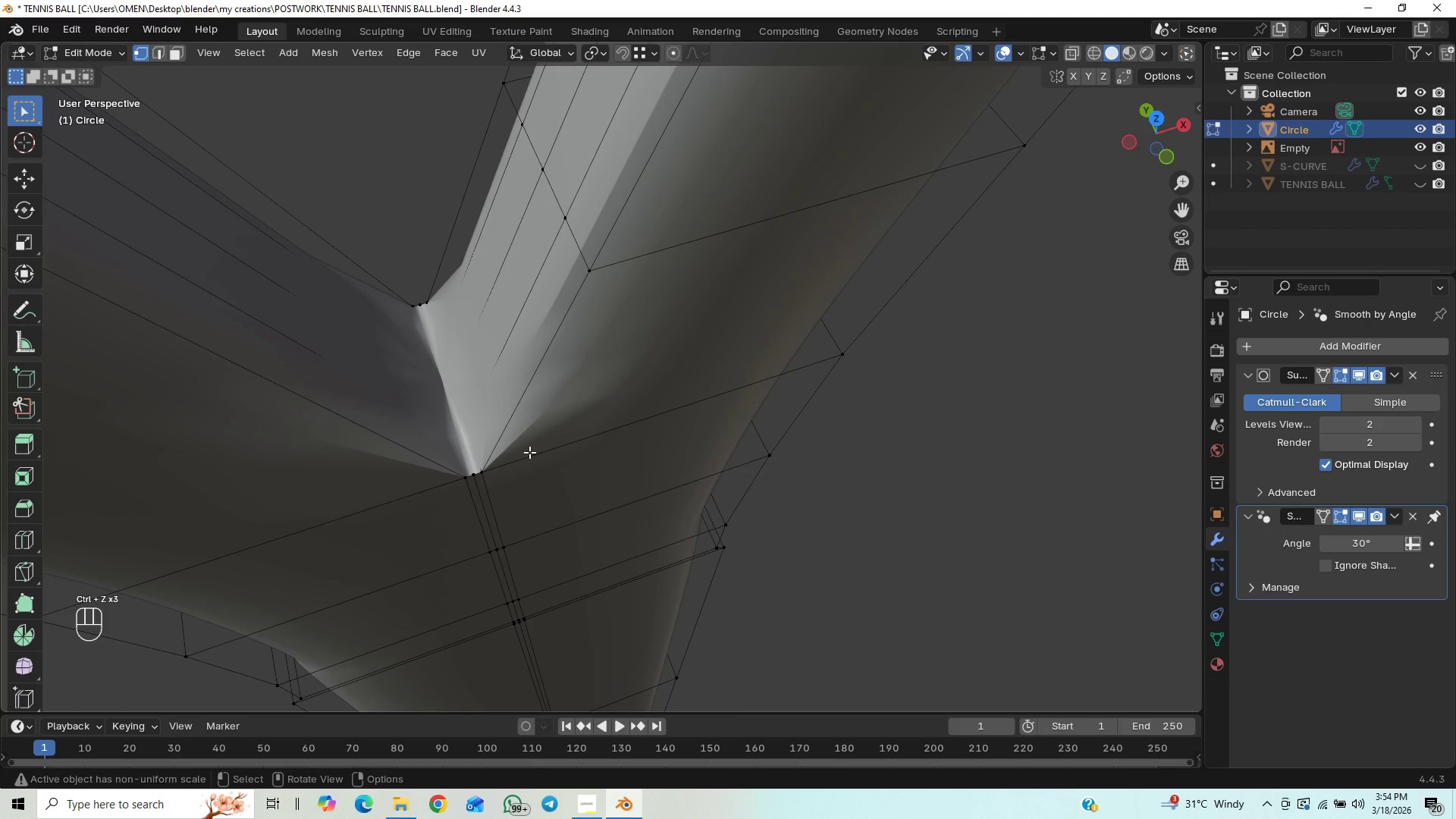 
key(Control+R)
 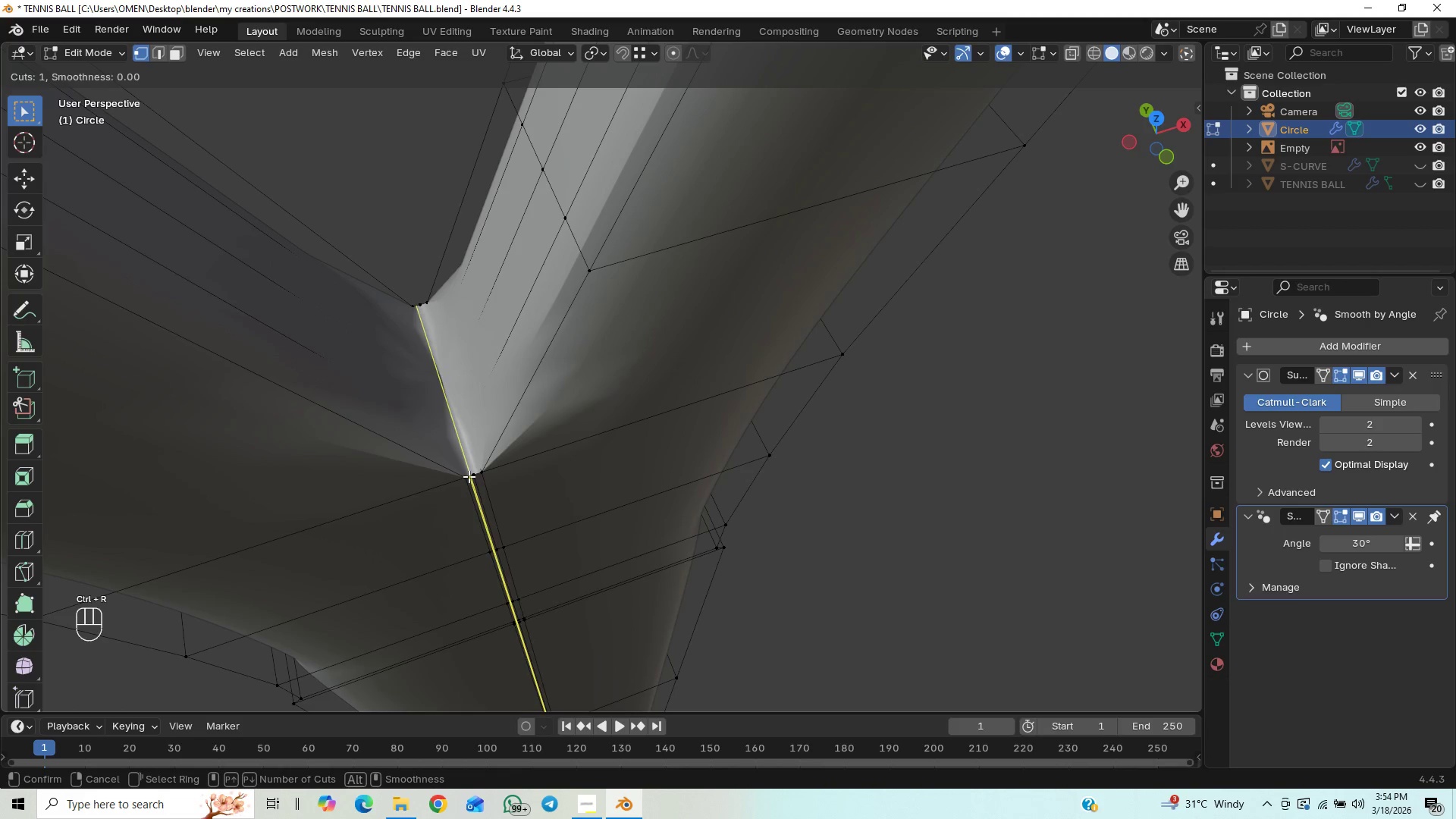 
left_click([472, 469])
 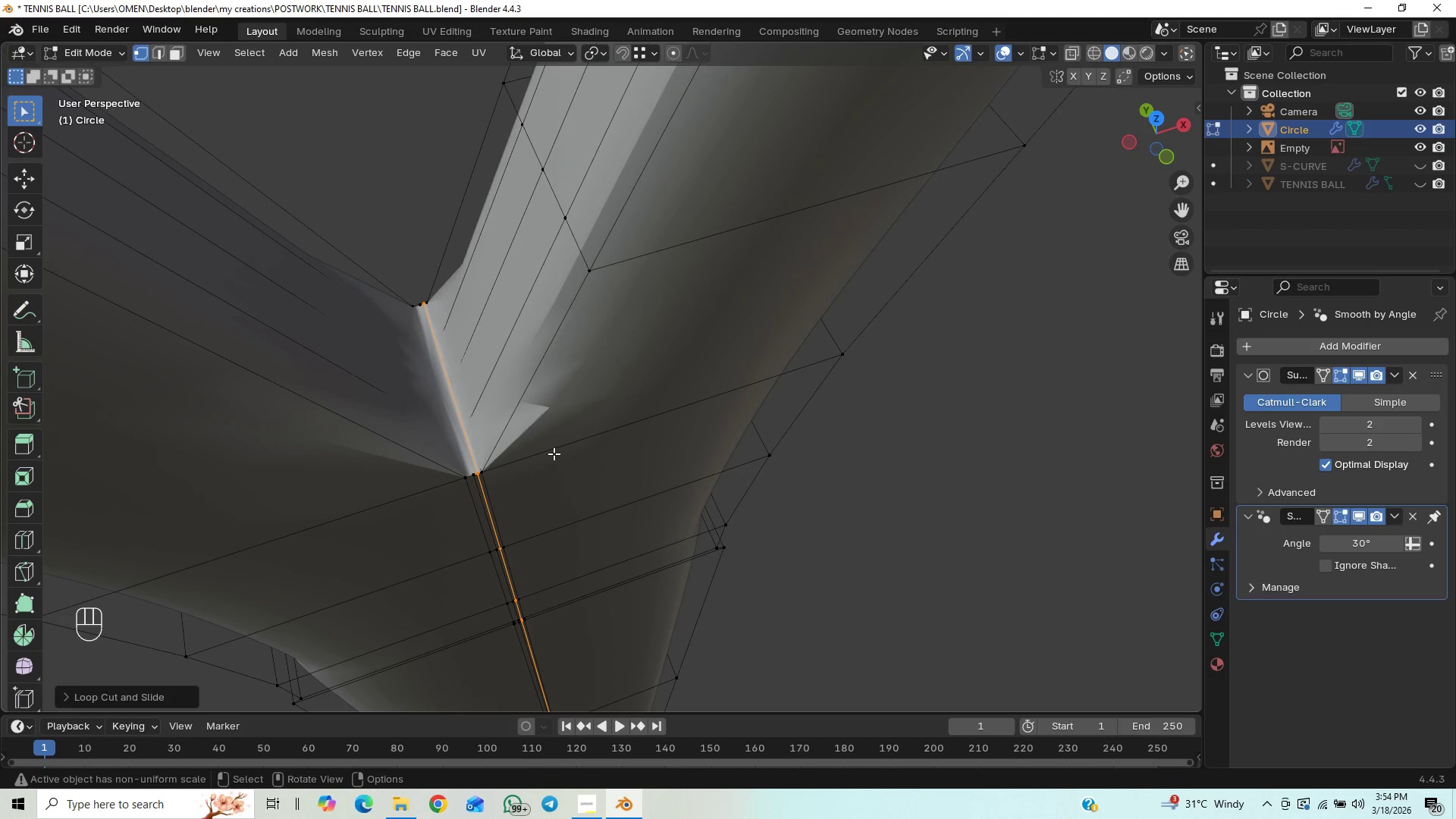 
key(Control+Z)
 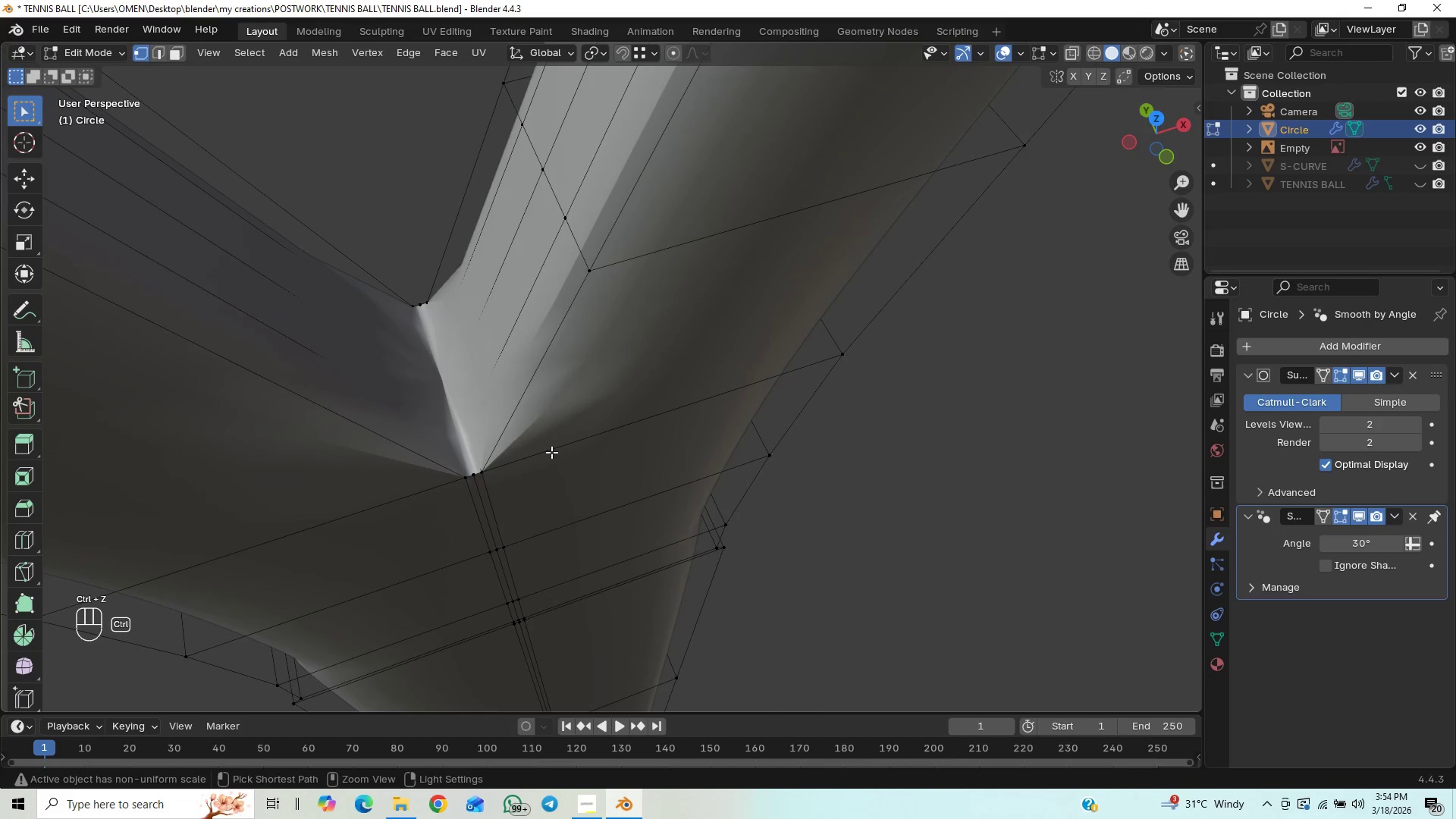 
key(Control+Z)
 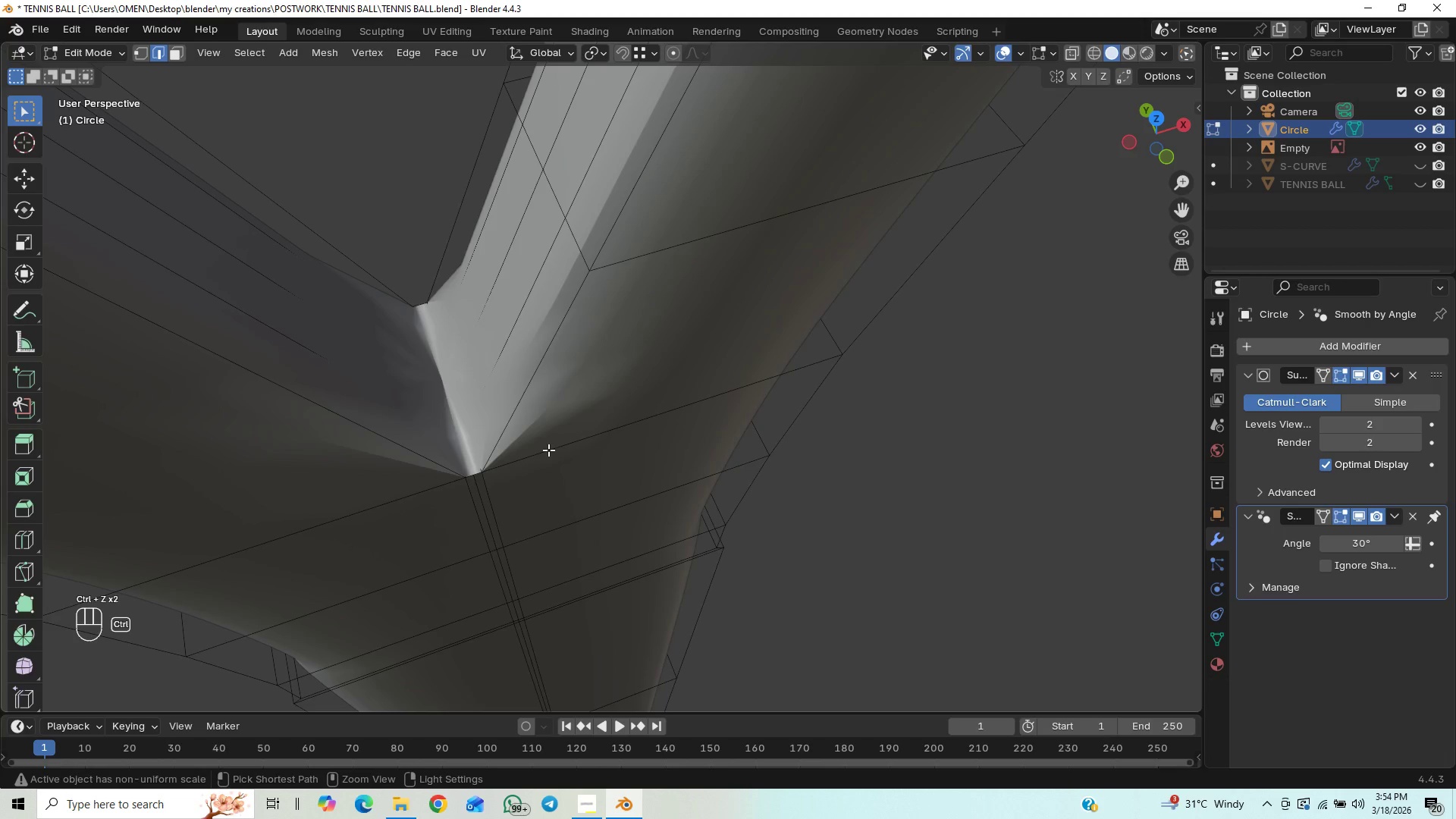 
key(Control+Z)
 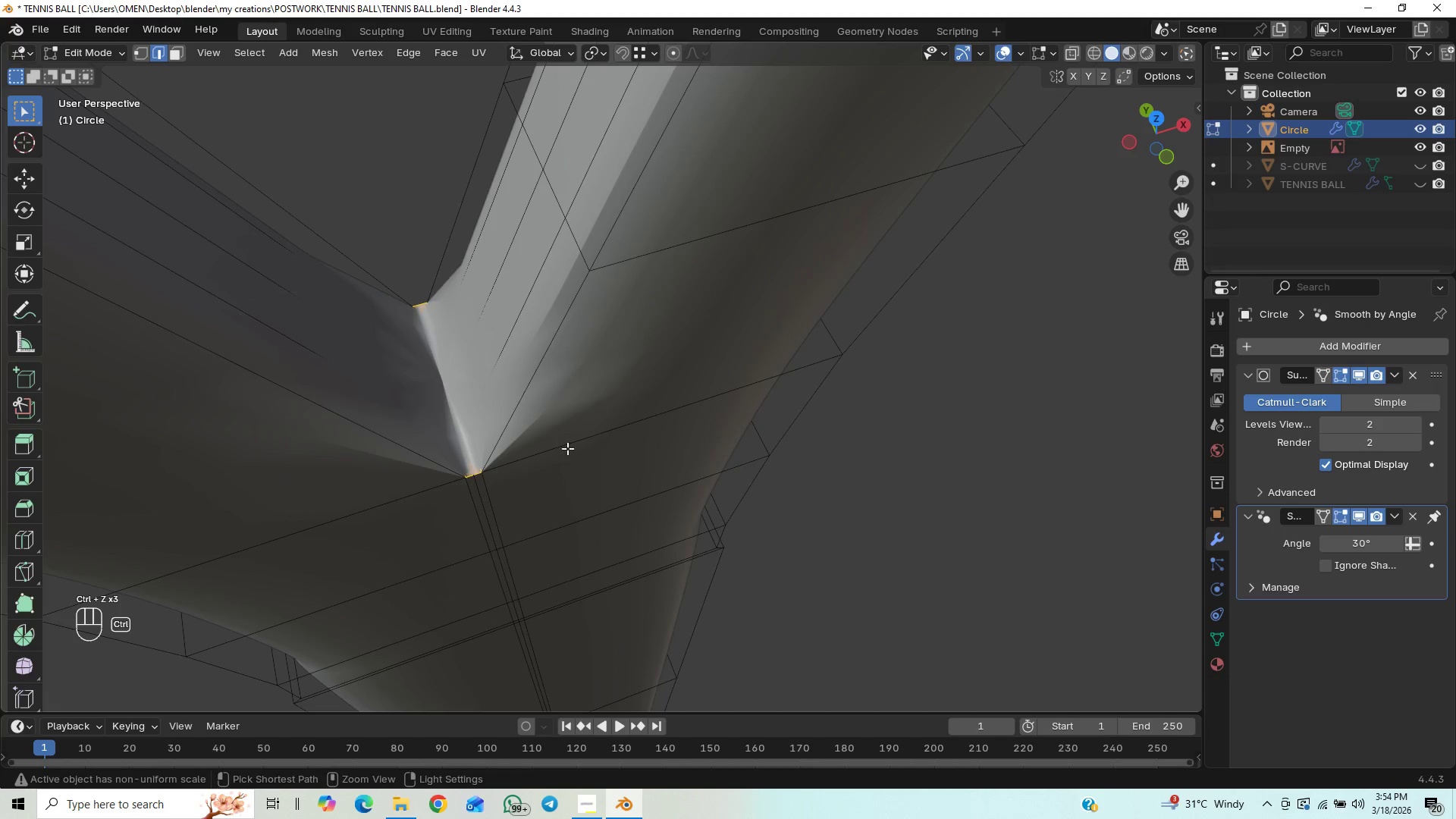 
key(Control+Z)
 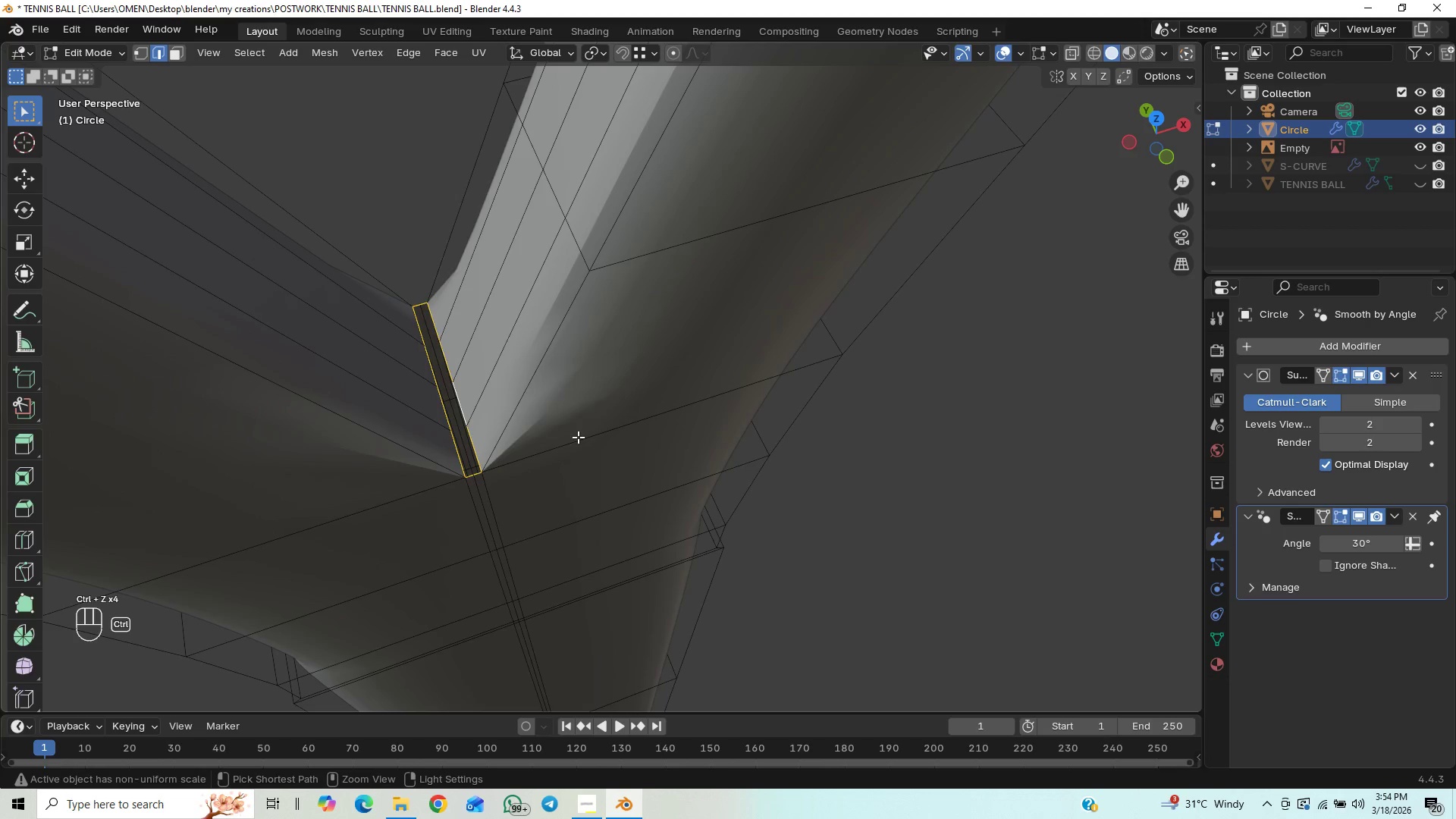 
key(Control+Z)
 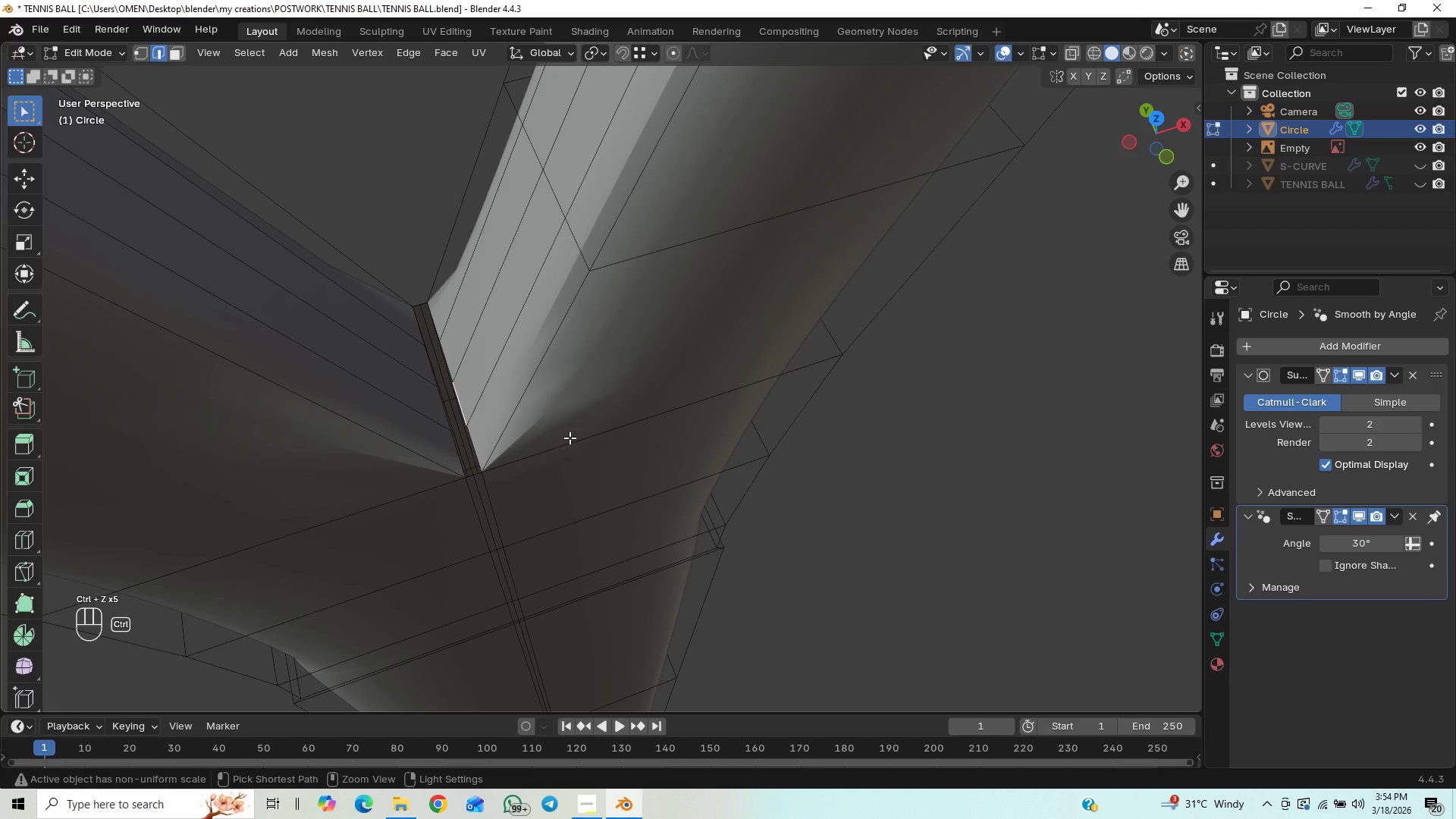 
key(Control+Z)
 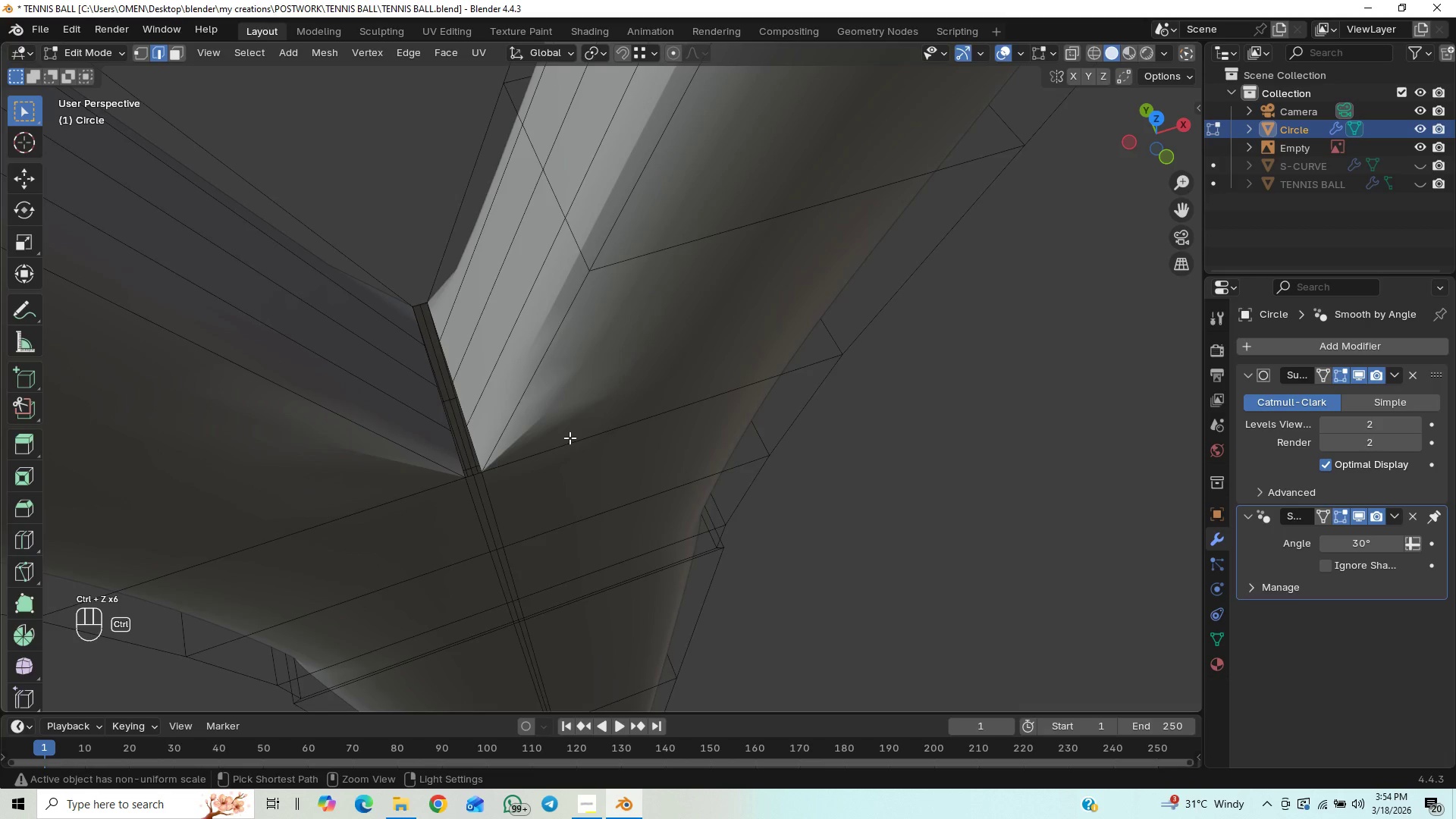 
key(Control+Z)
 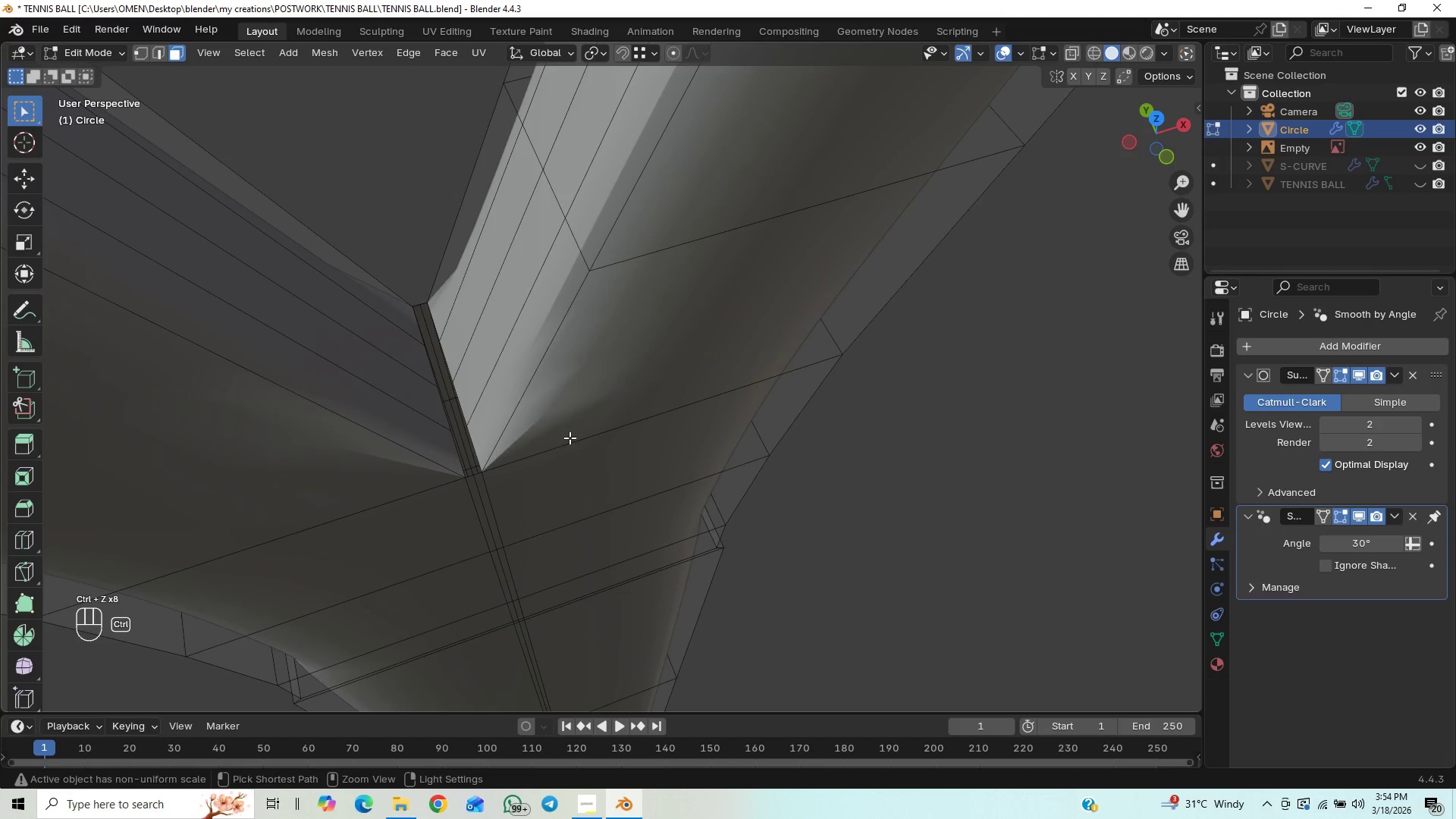 
key(Control+Z)
 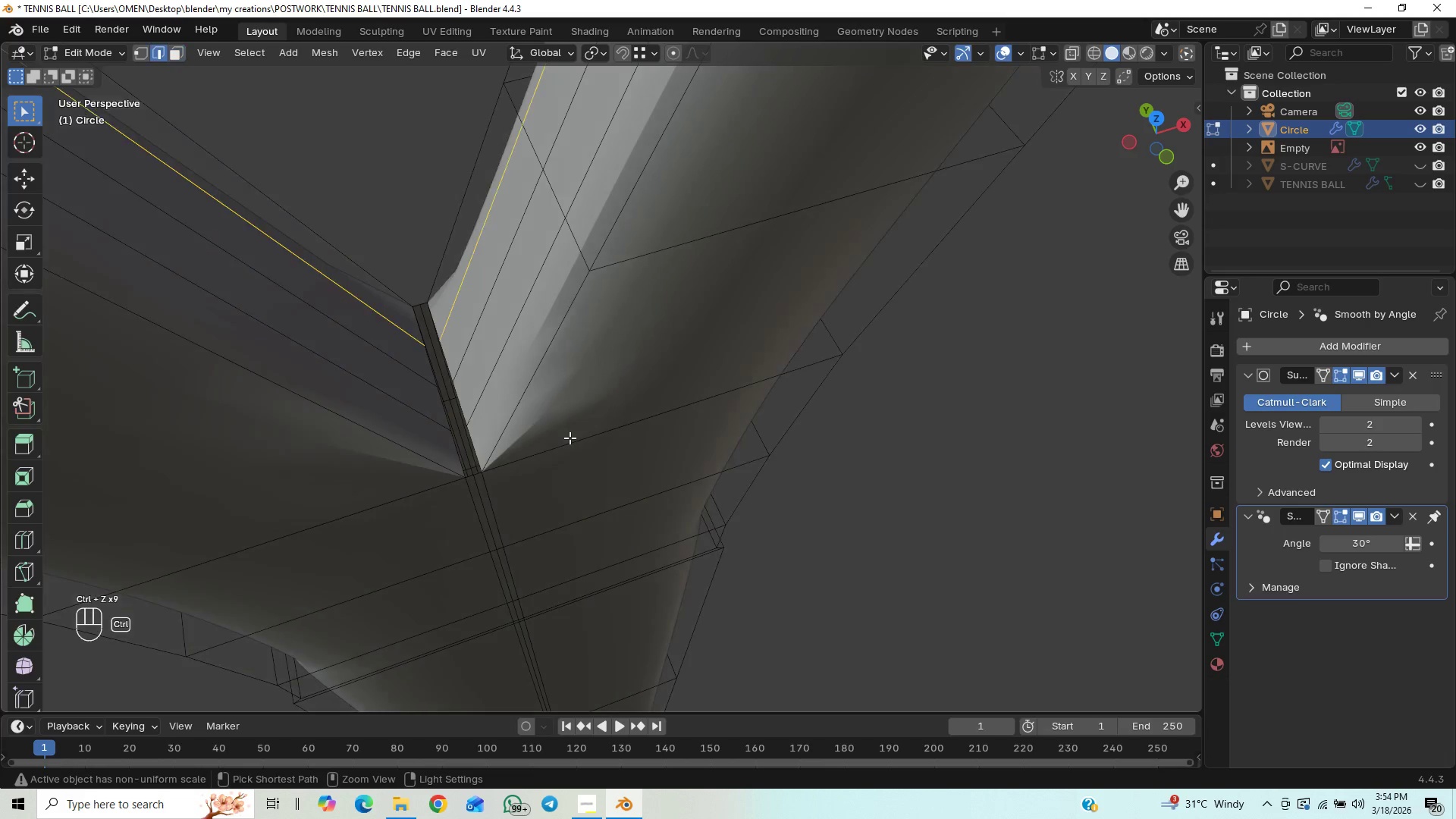 
key(Control+Z)
 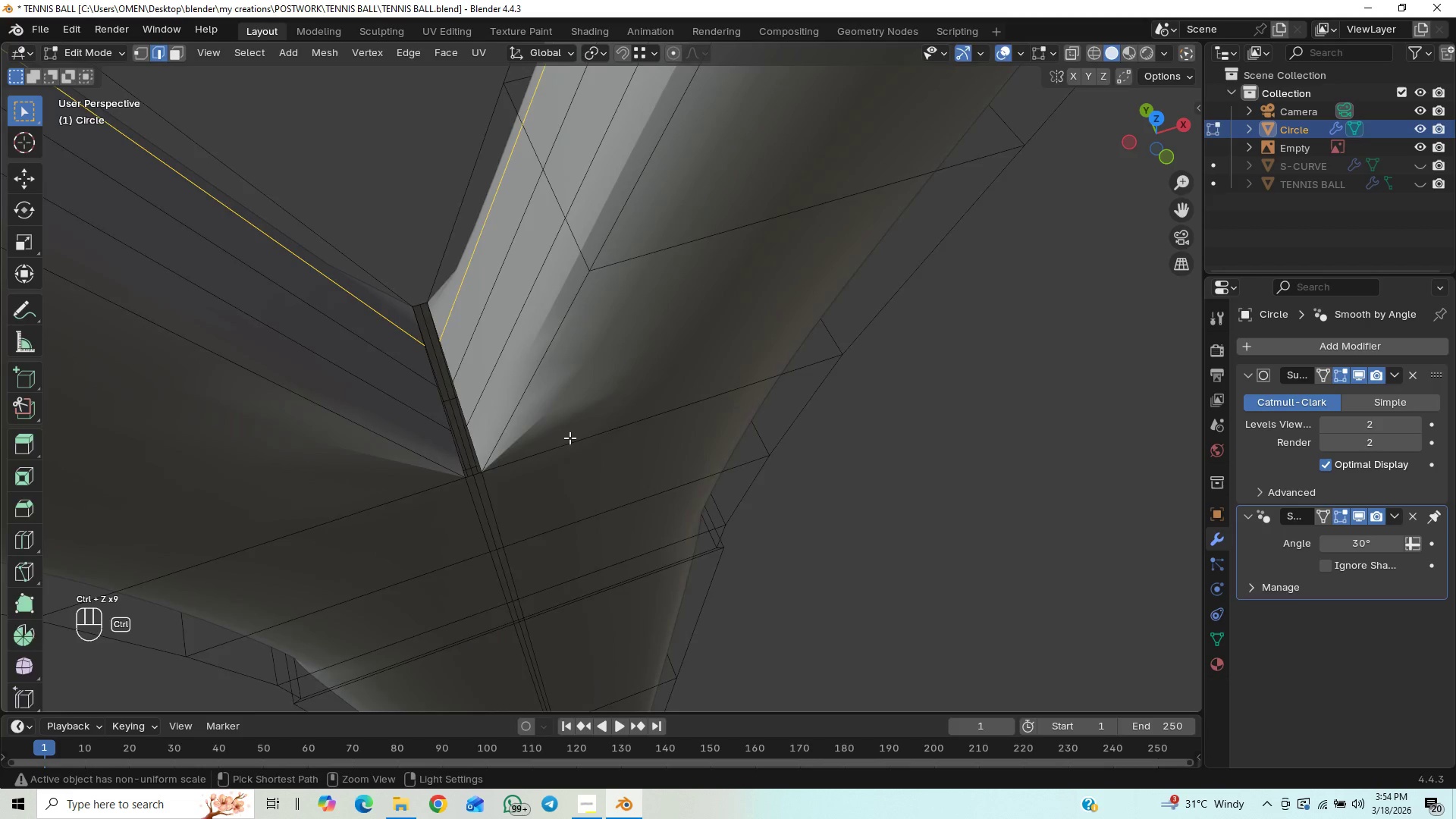 
key(Control+Z)
 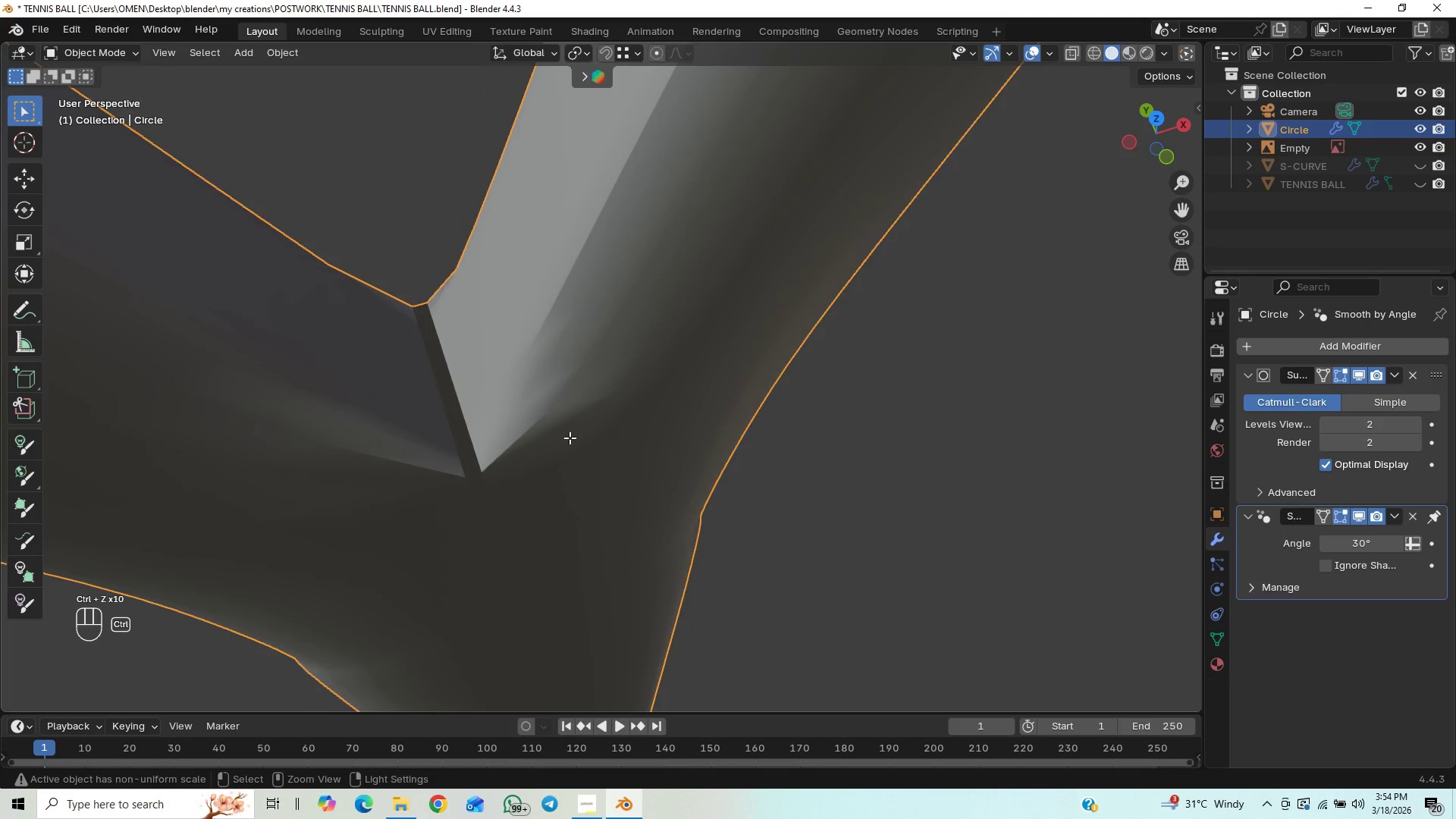 
key(Control+Z)
 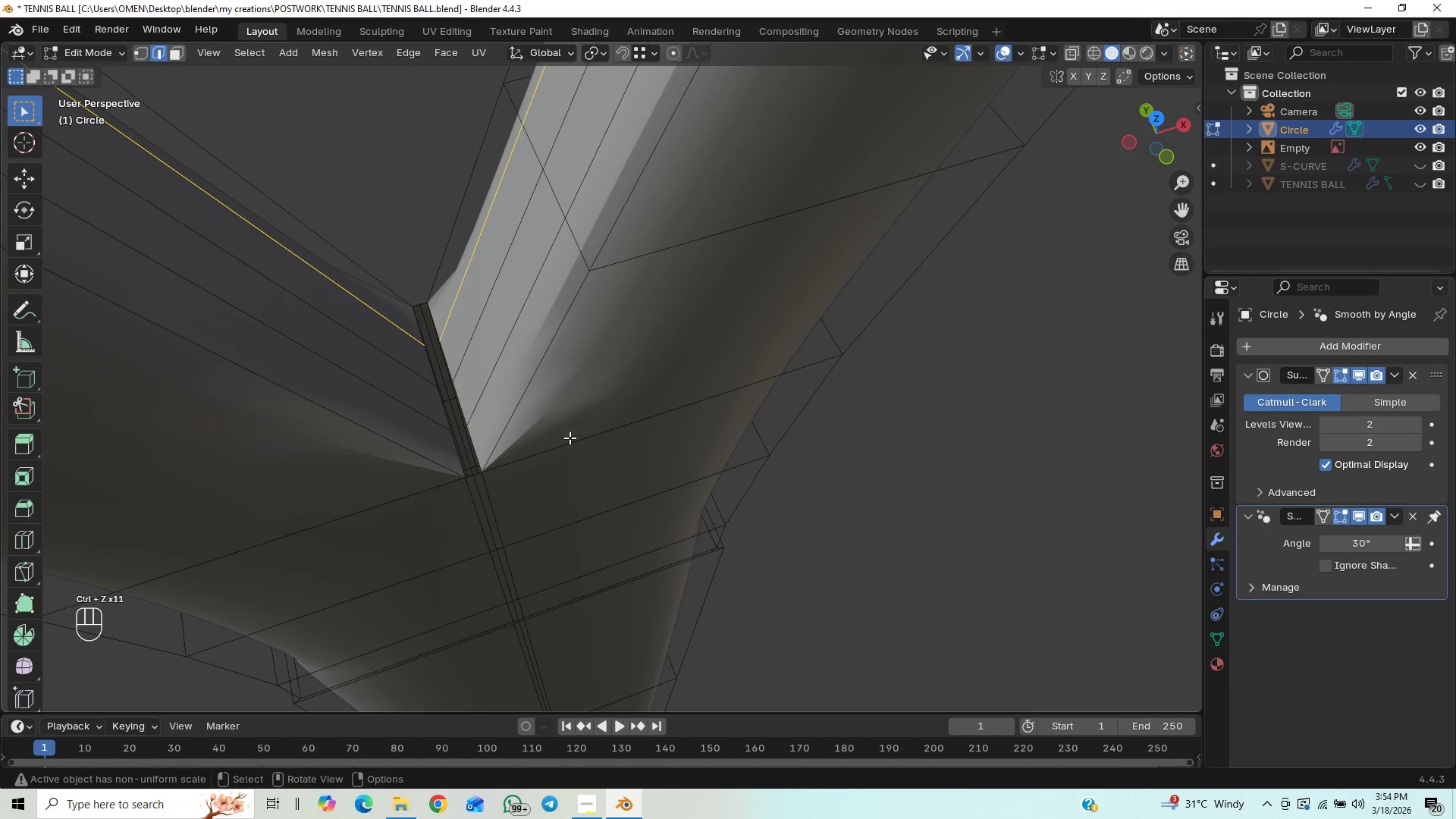 
scroll: coordinate [570, 438], scroll_direction: down, amount: 6.0
 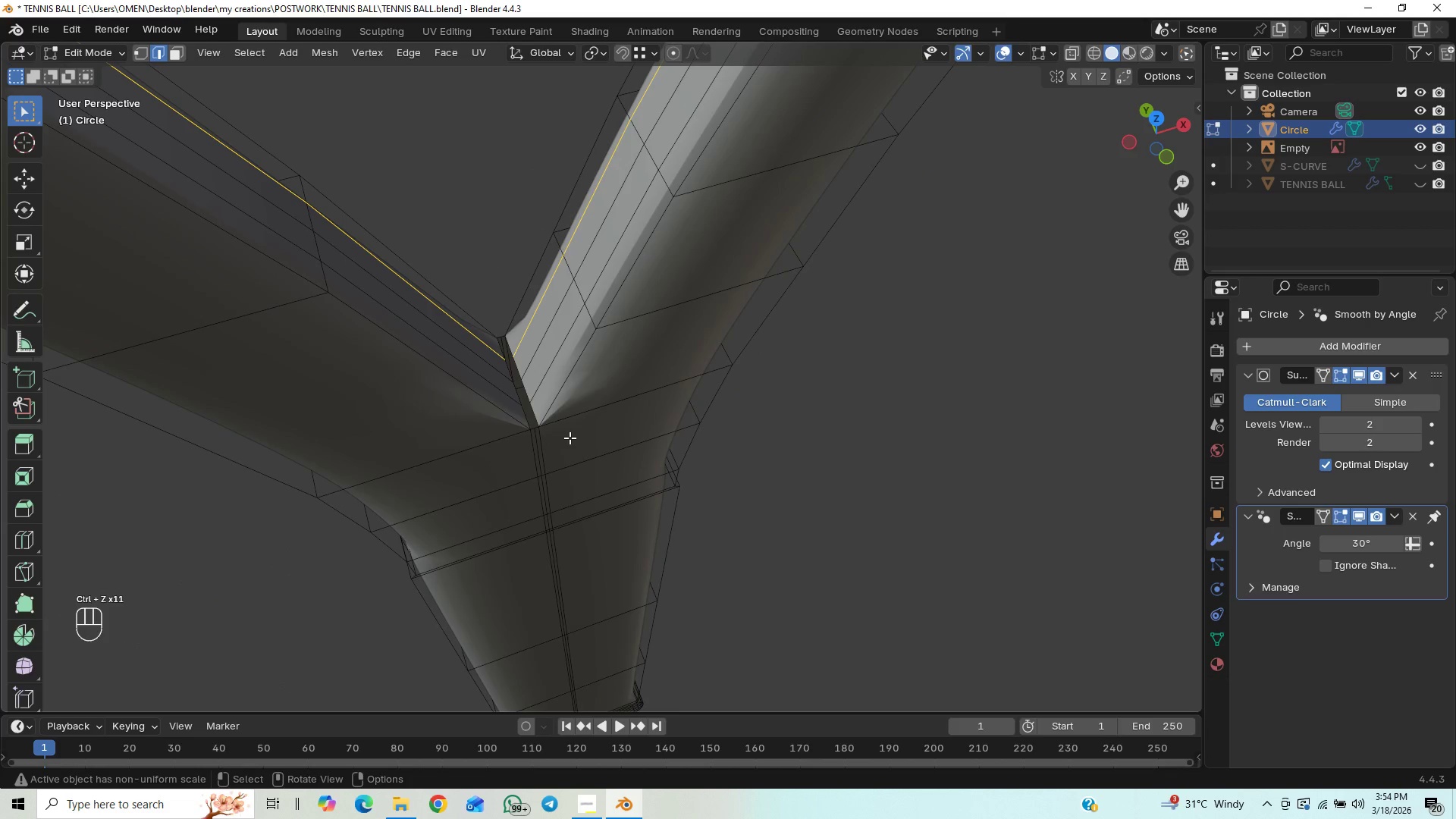 
key(Control+Z)
 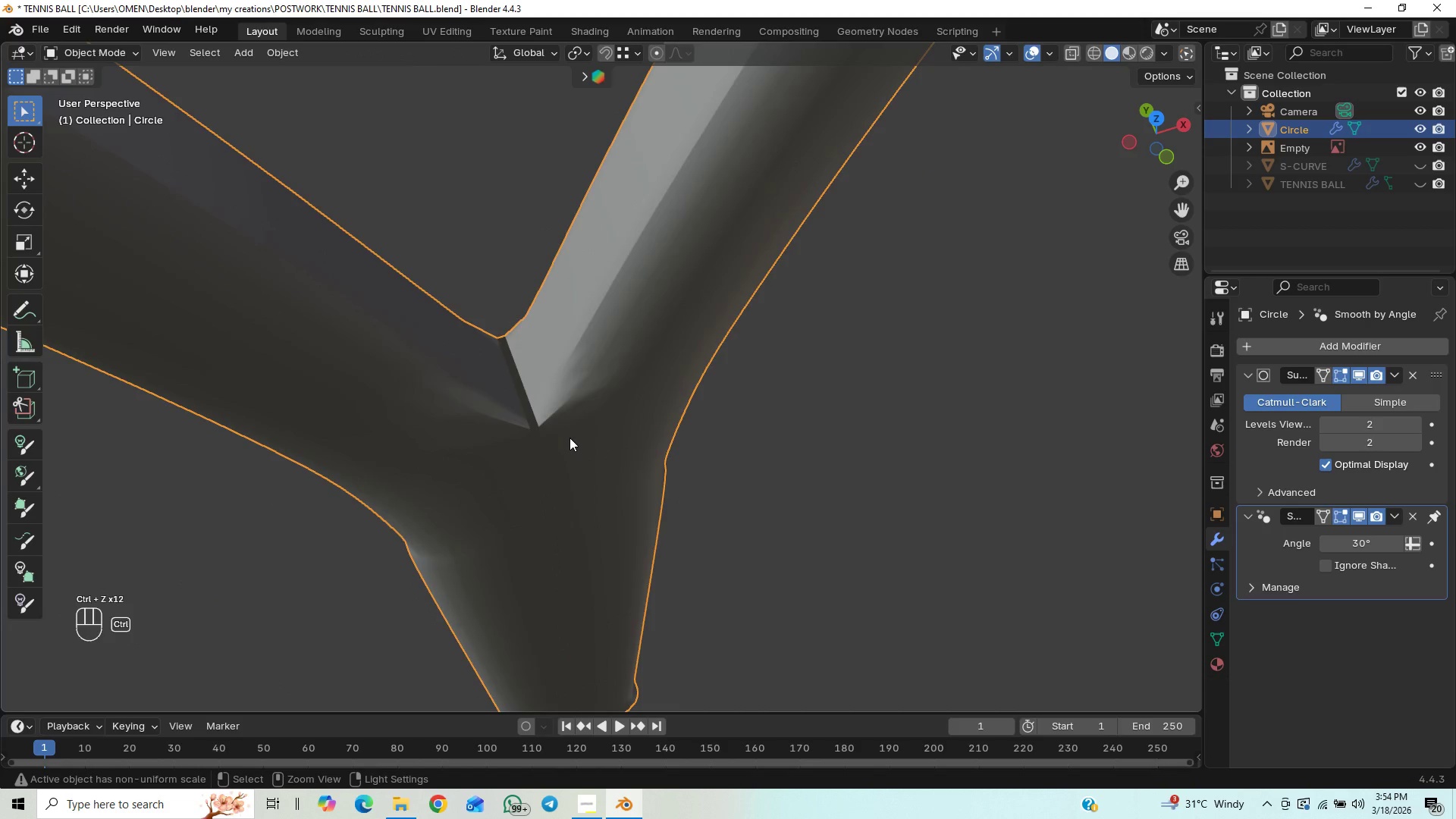 
key(Control+Z)
 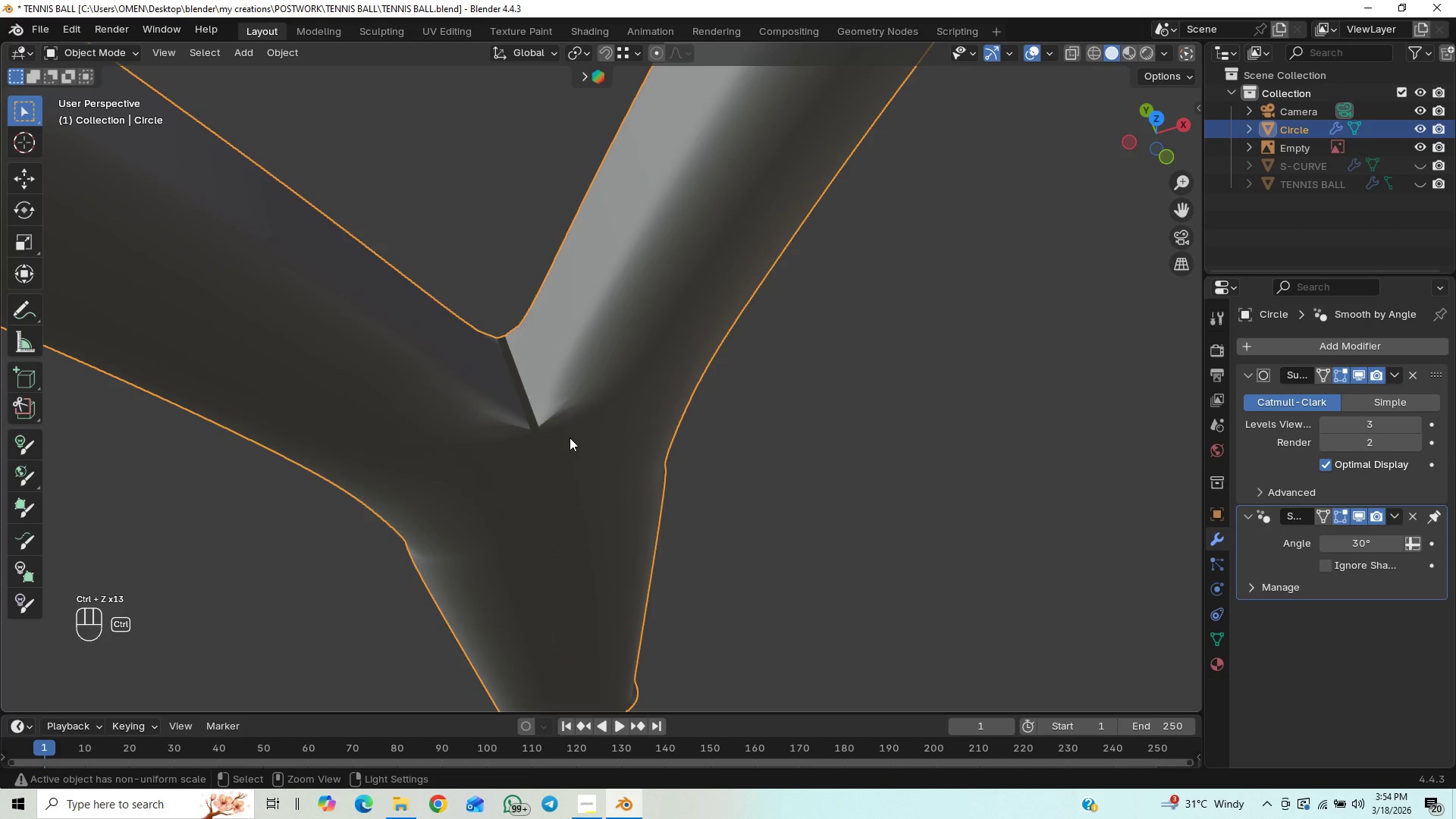 
key(Control+Z)
 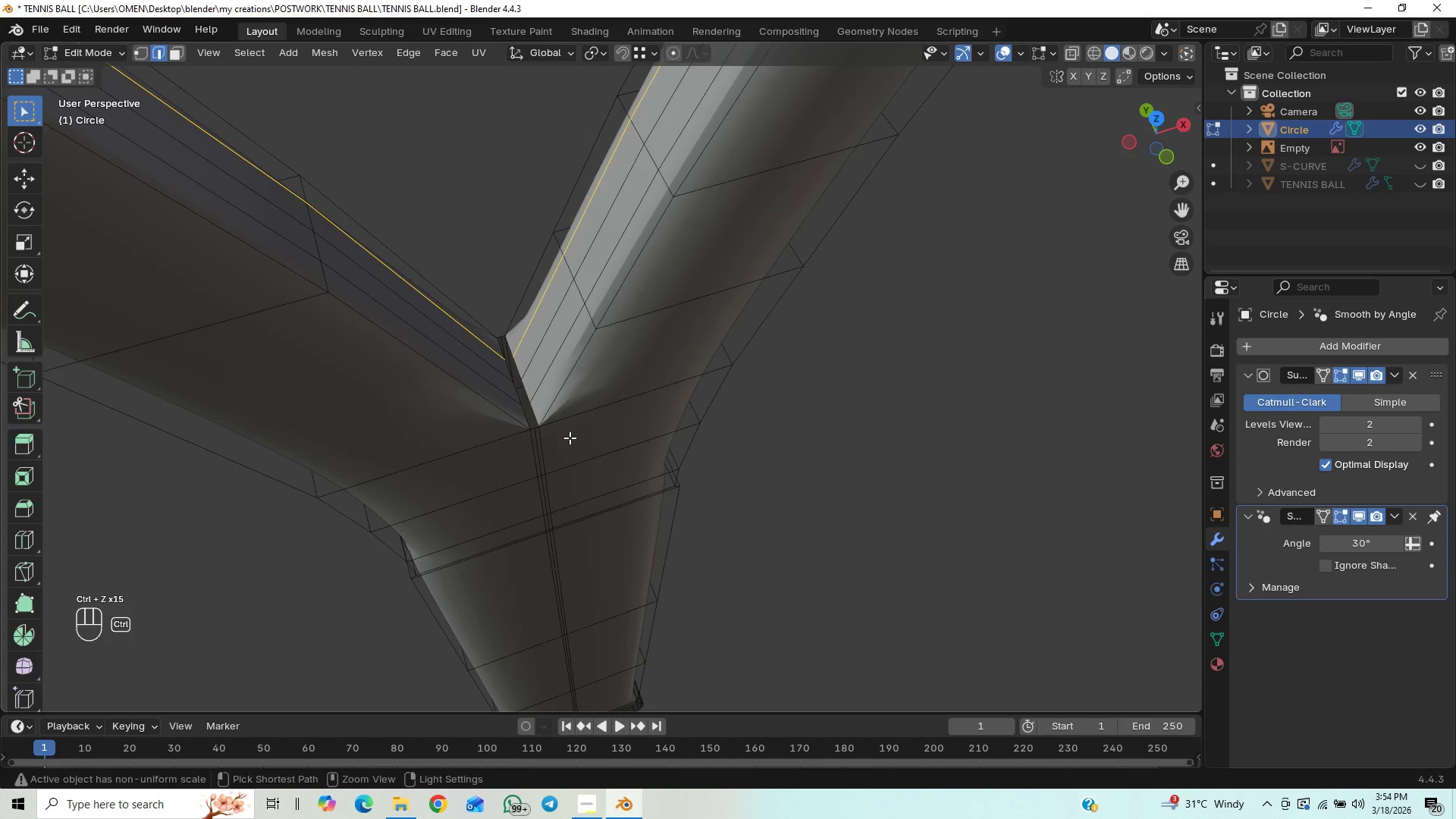 
key(Control+Z)
 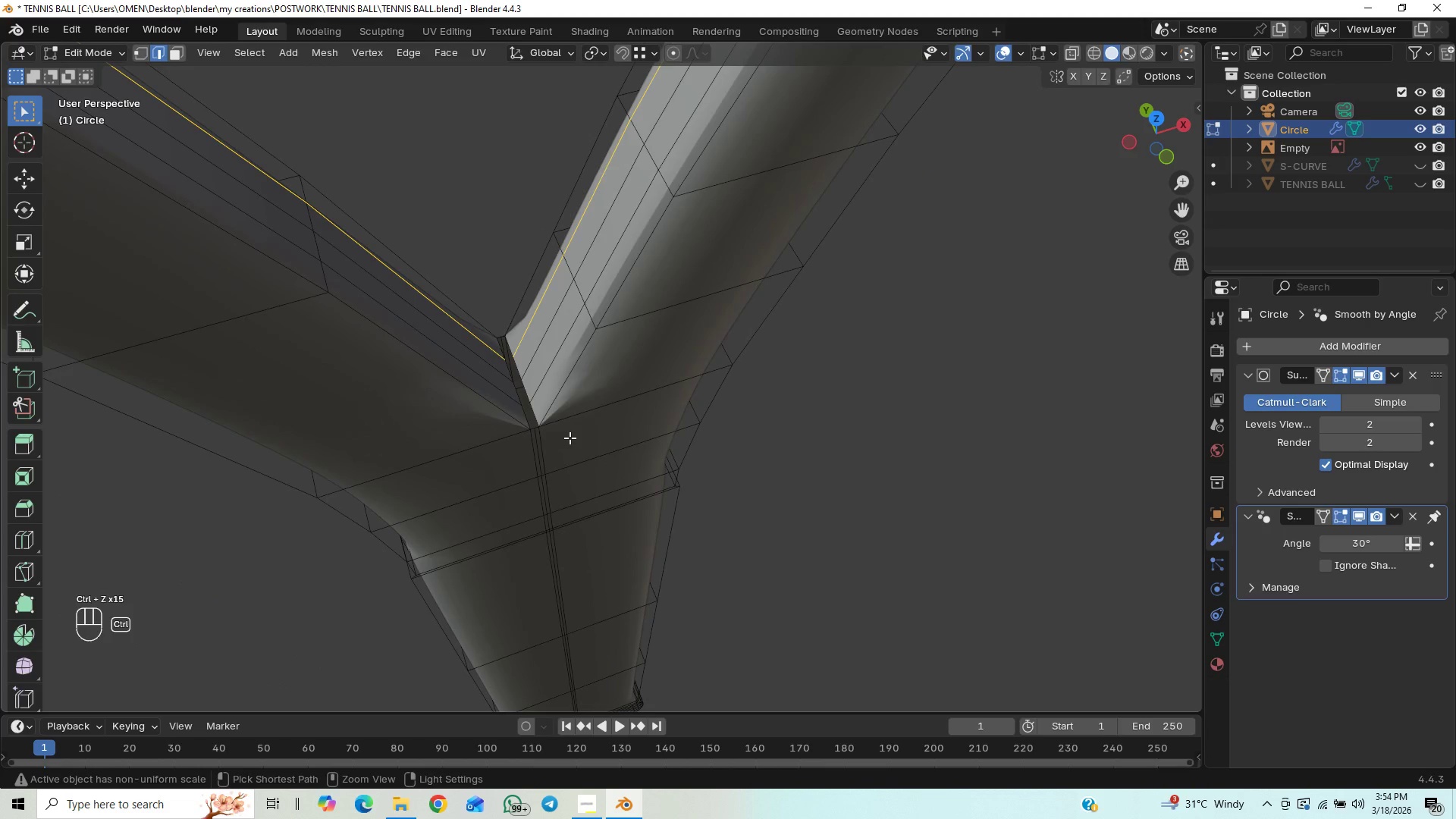 
key(Control+Z)
 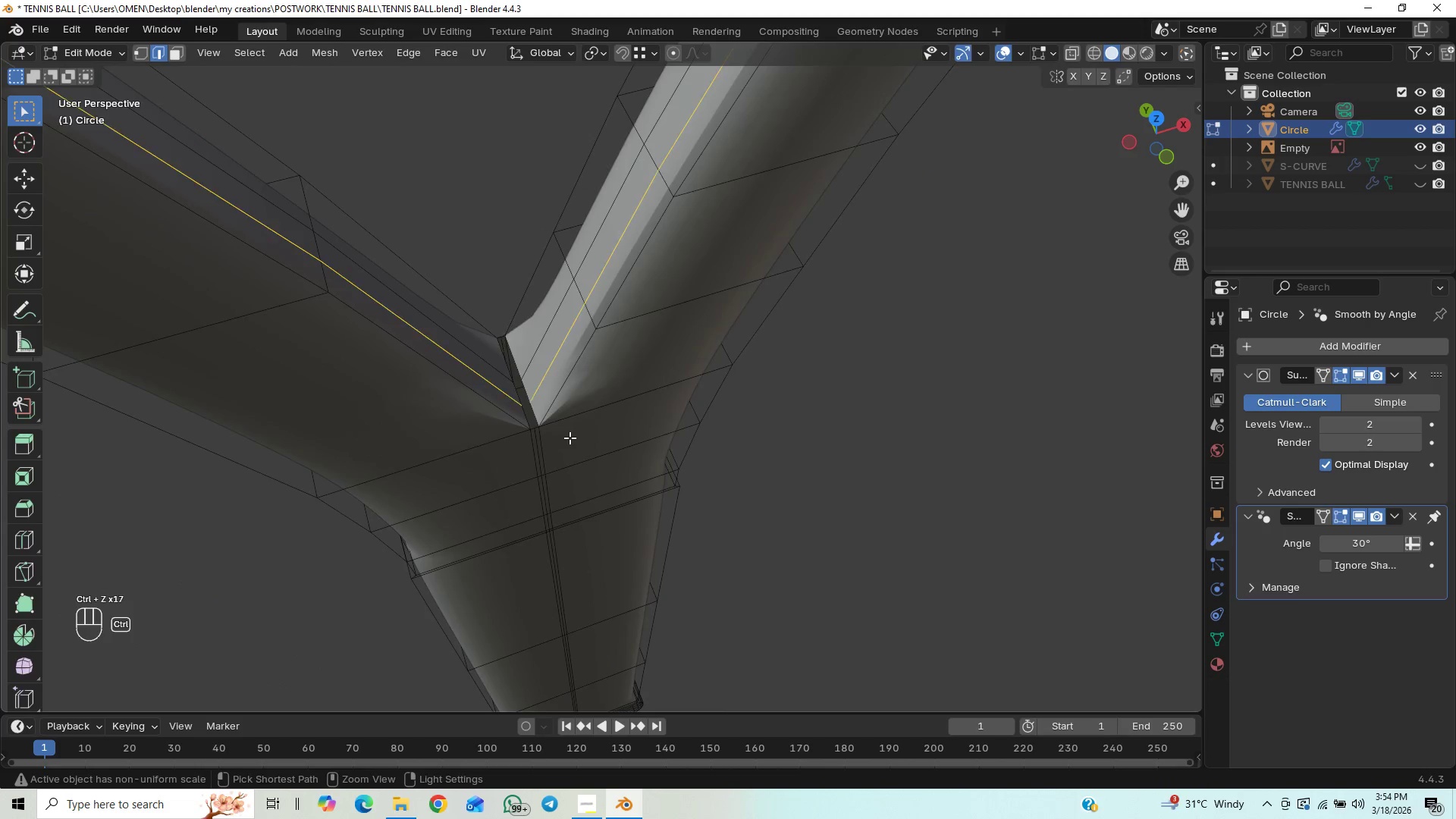 
key(Control+Z)
 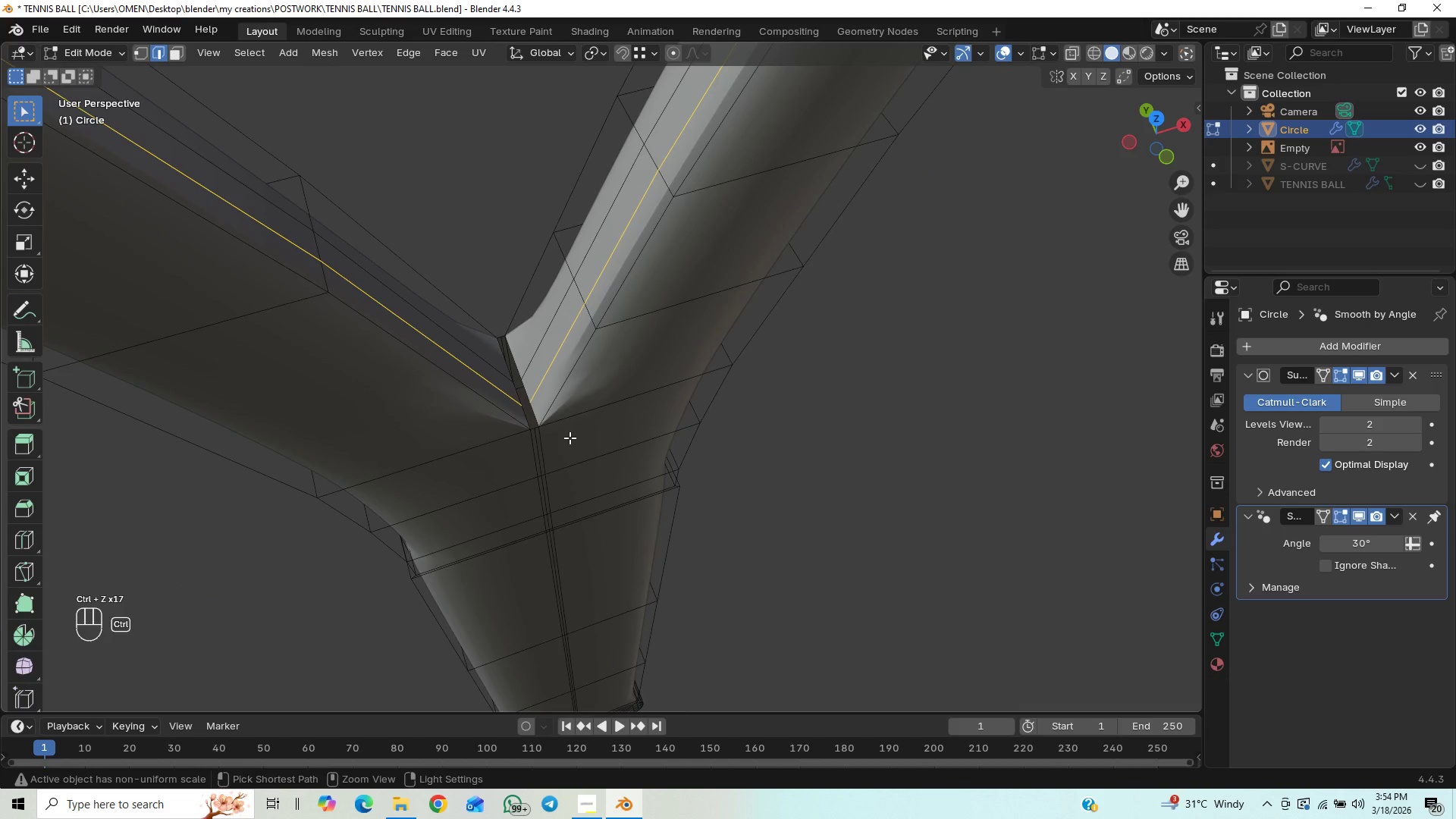 
key(Control+Z)
 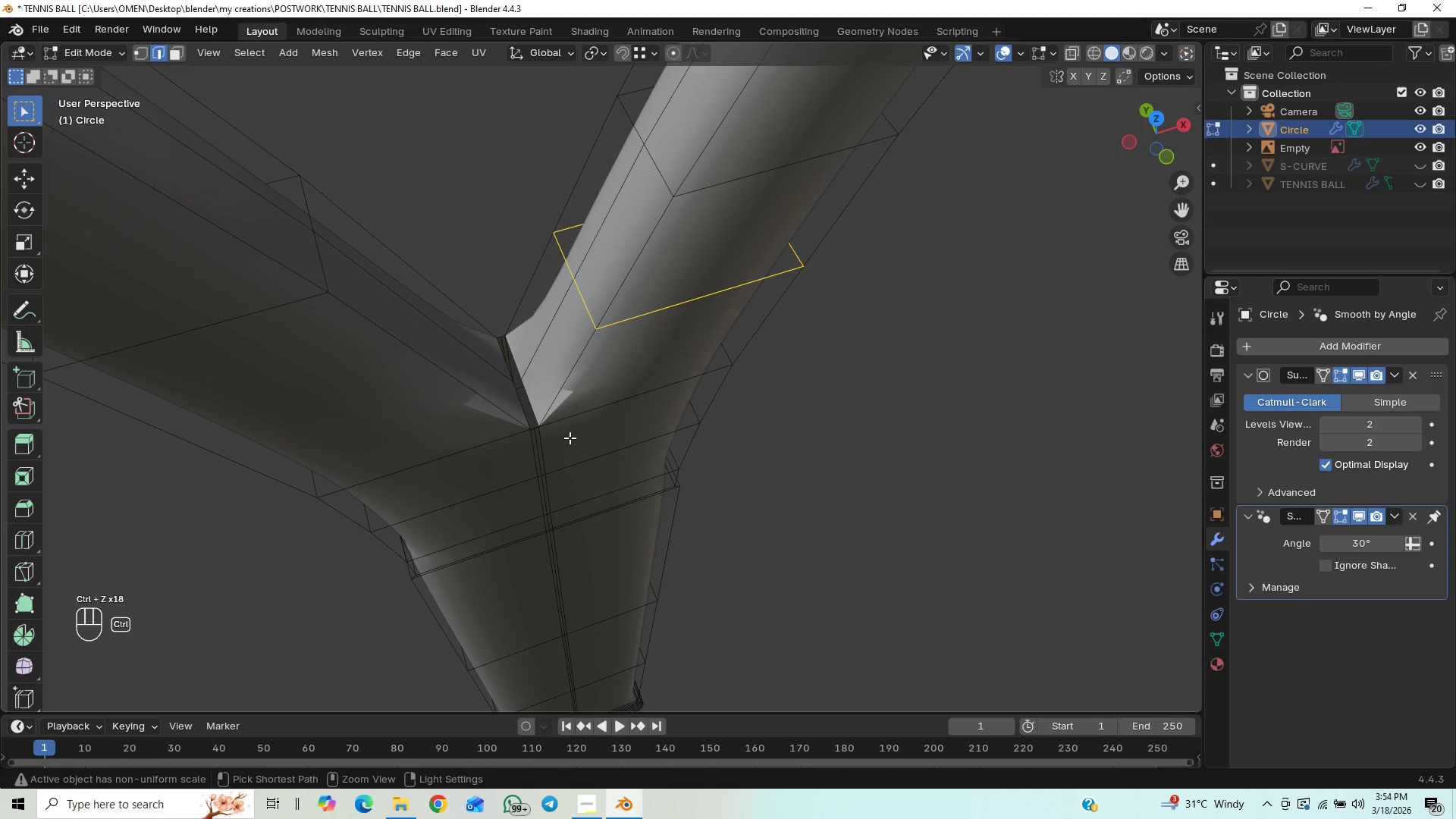 
key(Control+Z)
 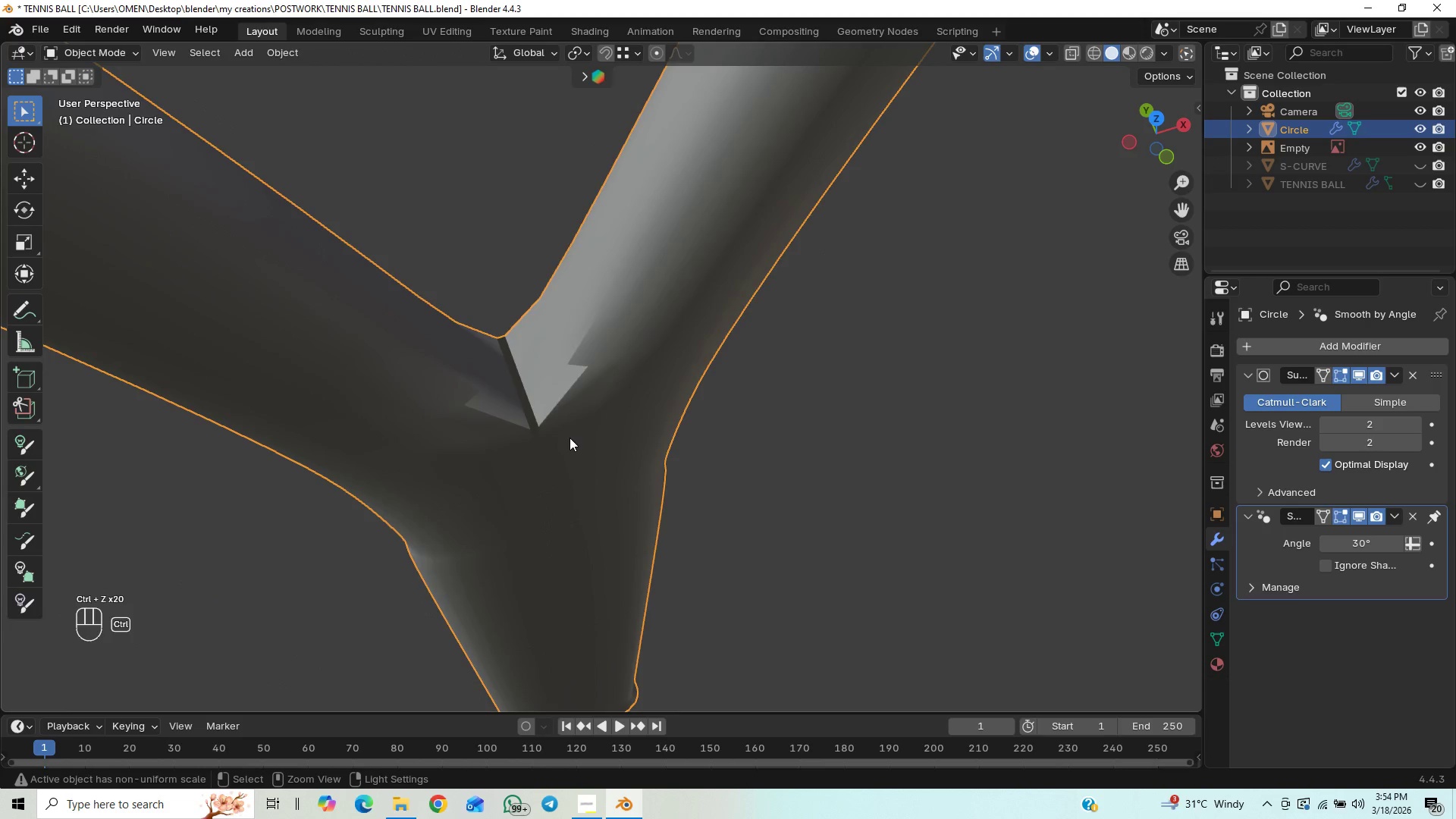 
key(Control+Z)
 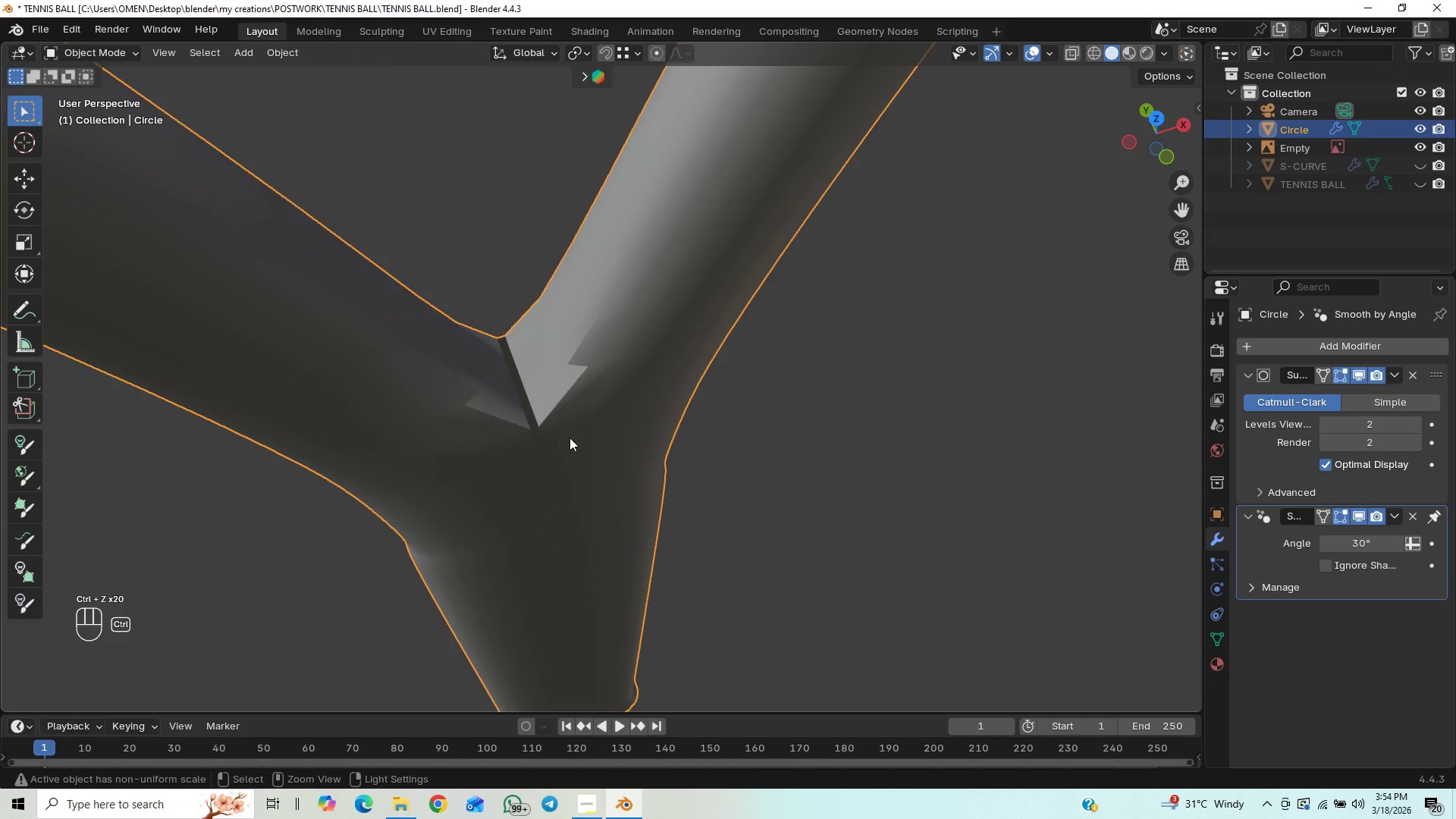 
key(Control+Z)
 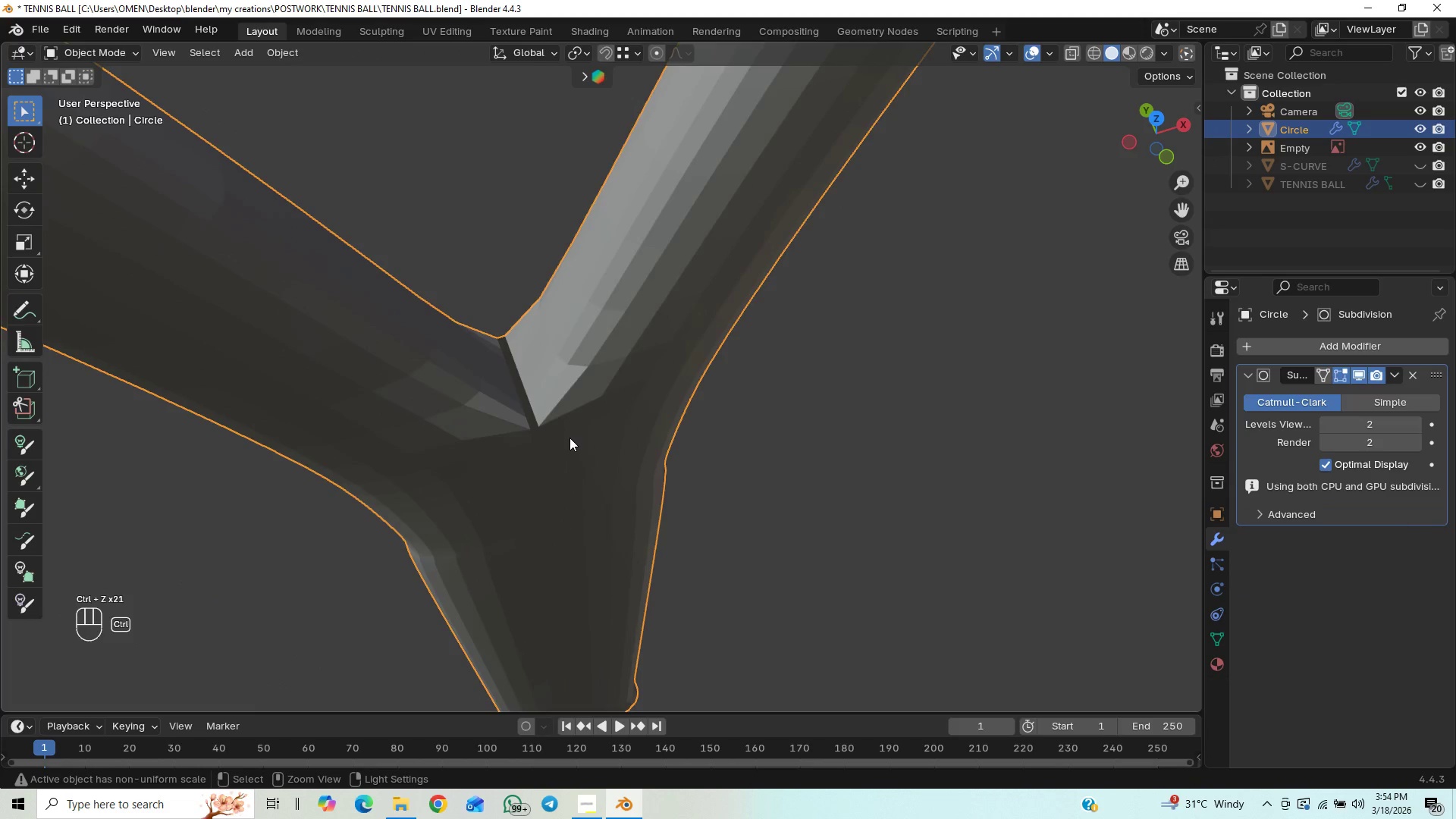 
key(Control+Z)
 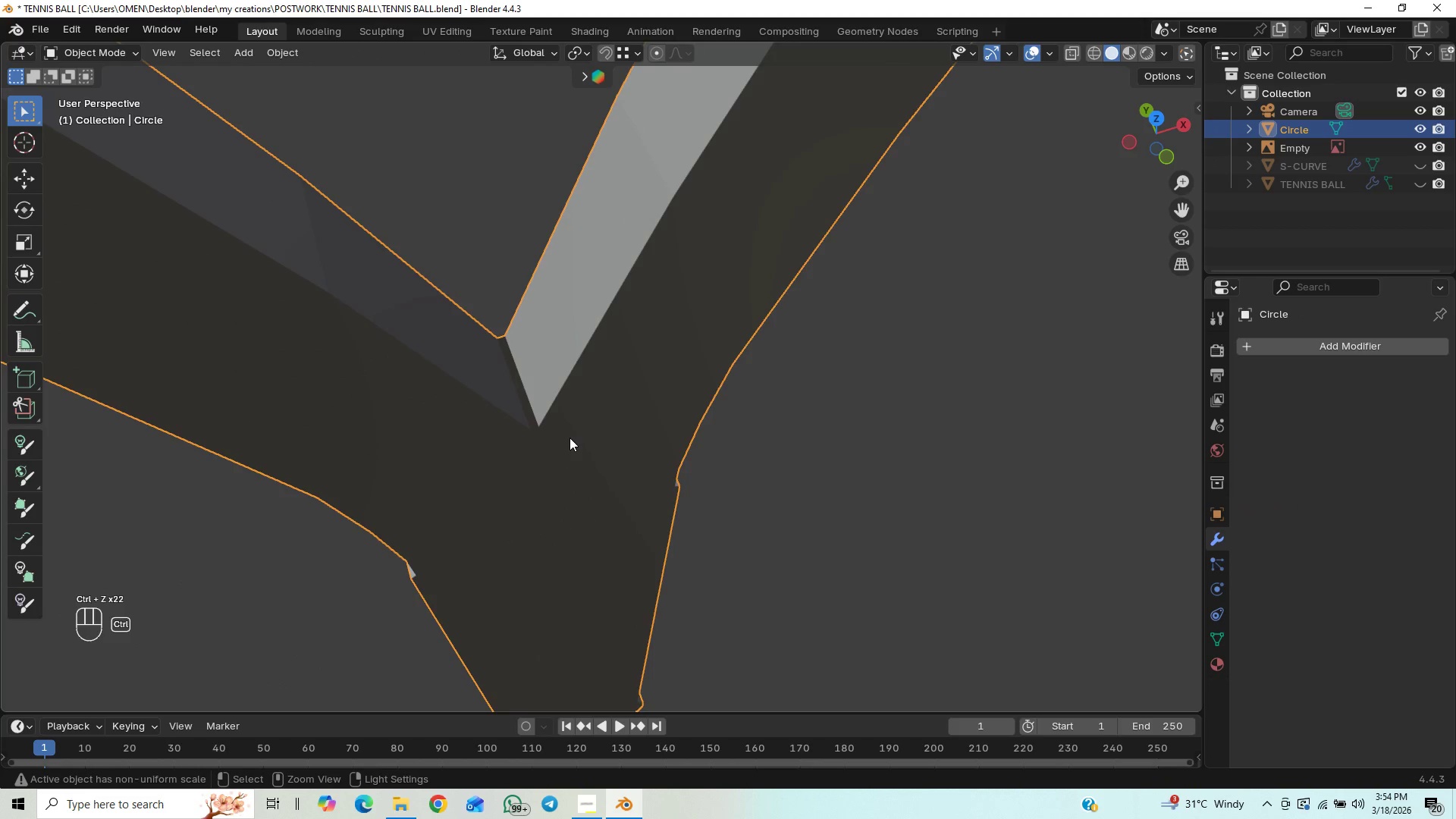 
key(Control+Z)
 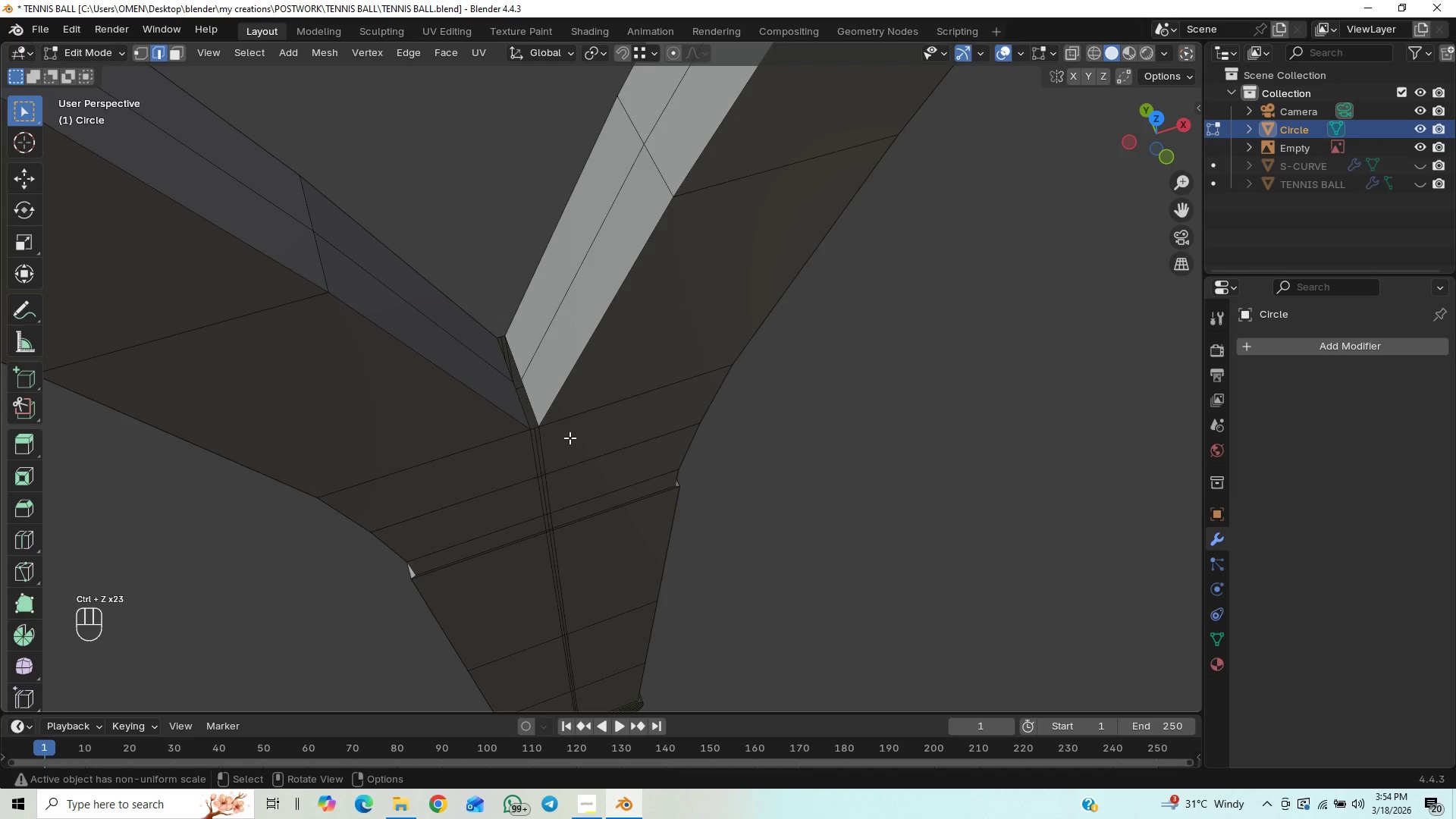 
scroll: coordinate [570, 438], scroll_direction: down, amount: 6.0
 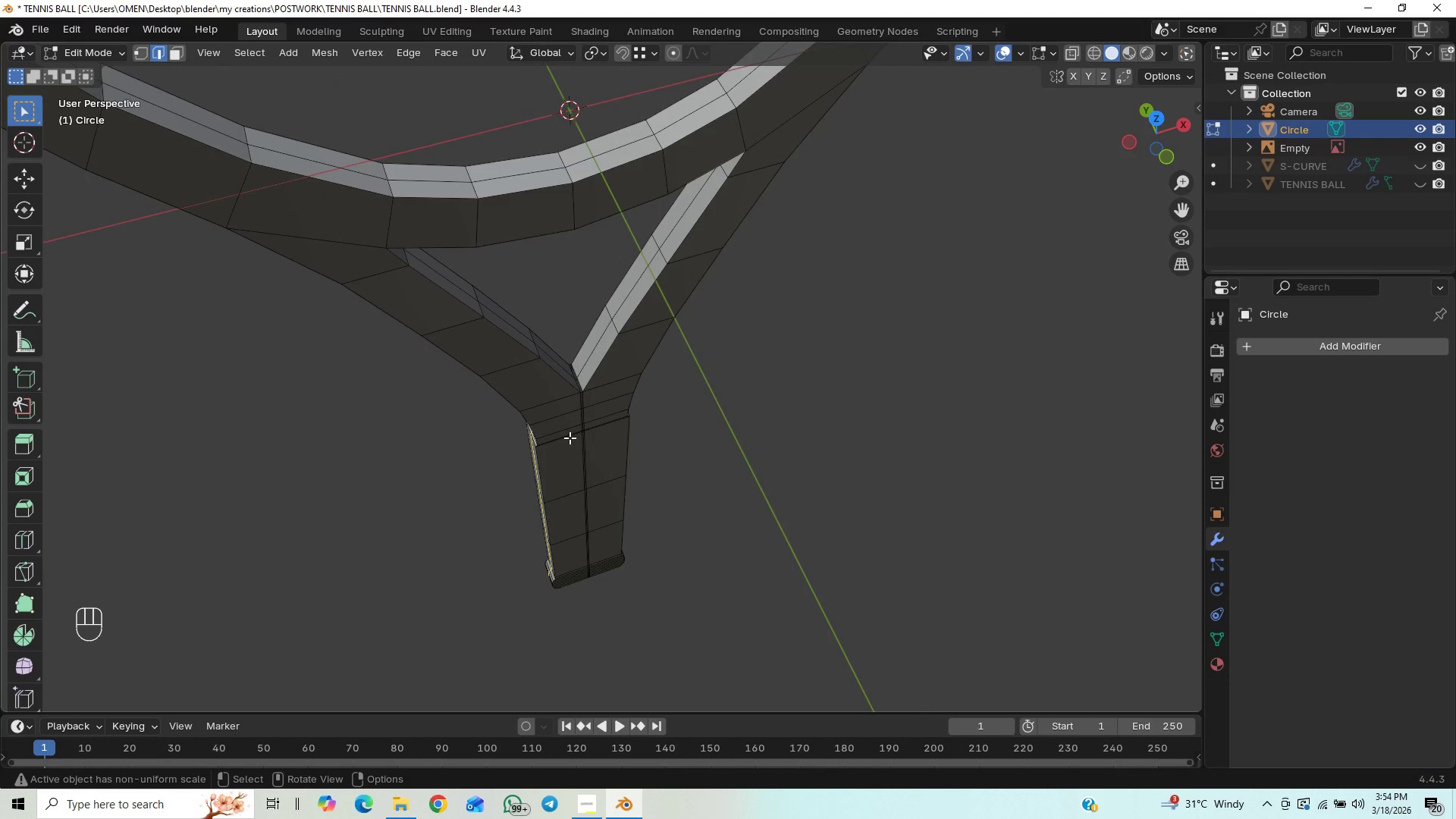 
scroll: coordinate [551, 450], scroll_direction: up, amount: 11.0
 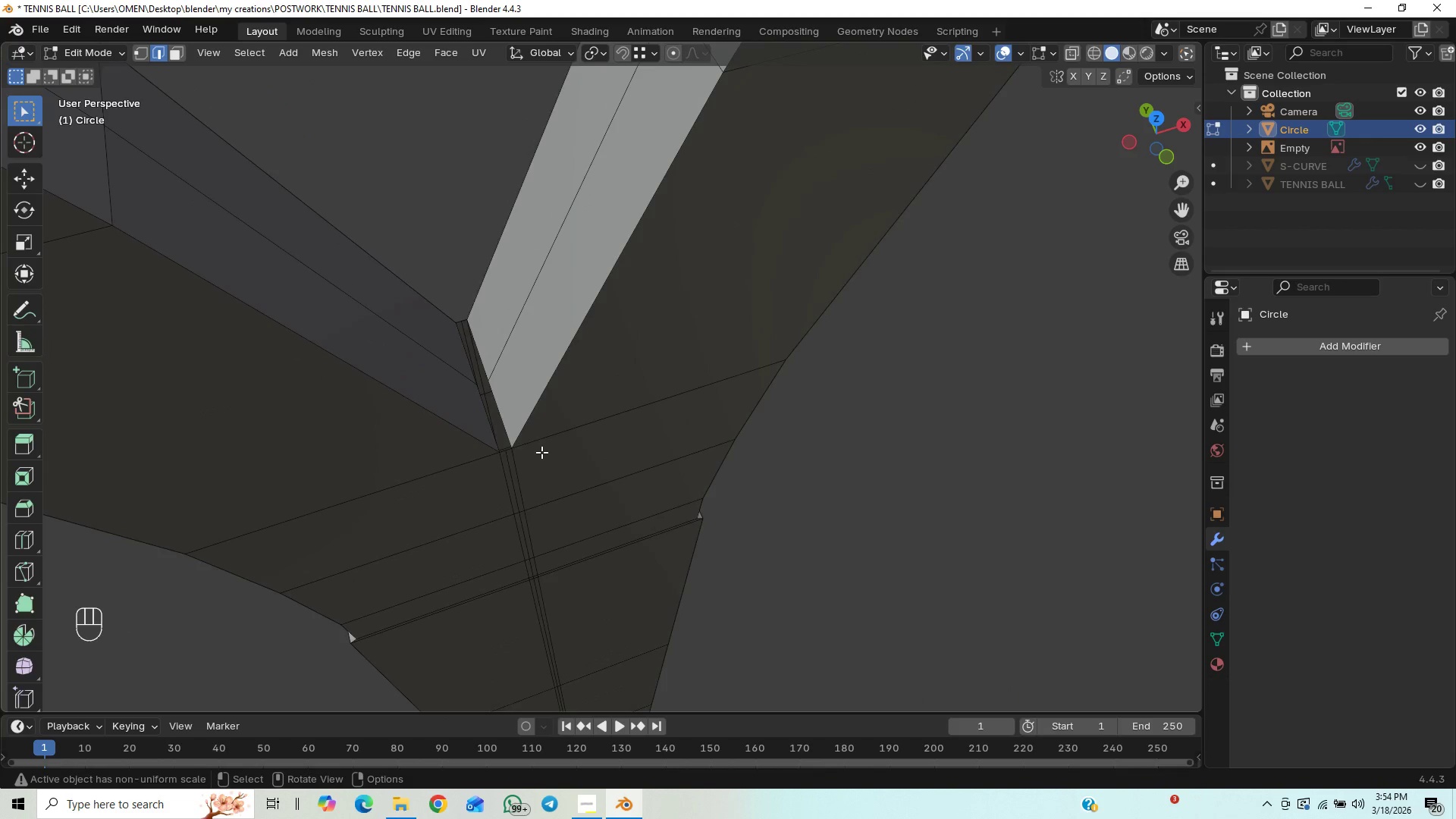 
hold_key(key=ShiftLeft, duration=0.58)
 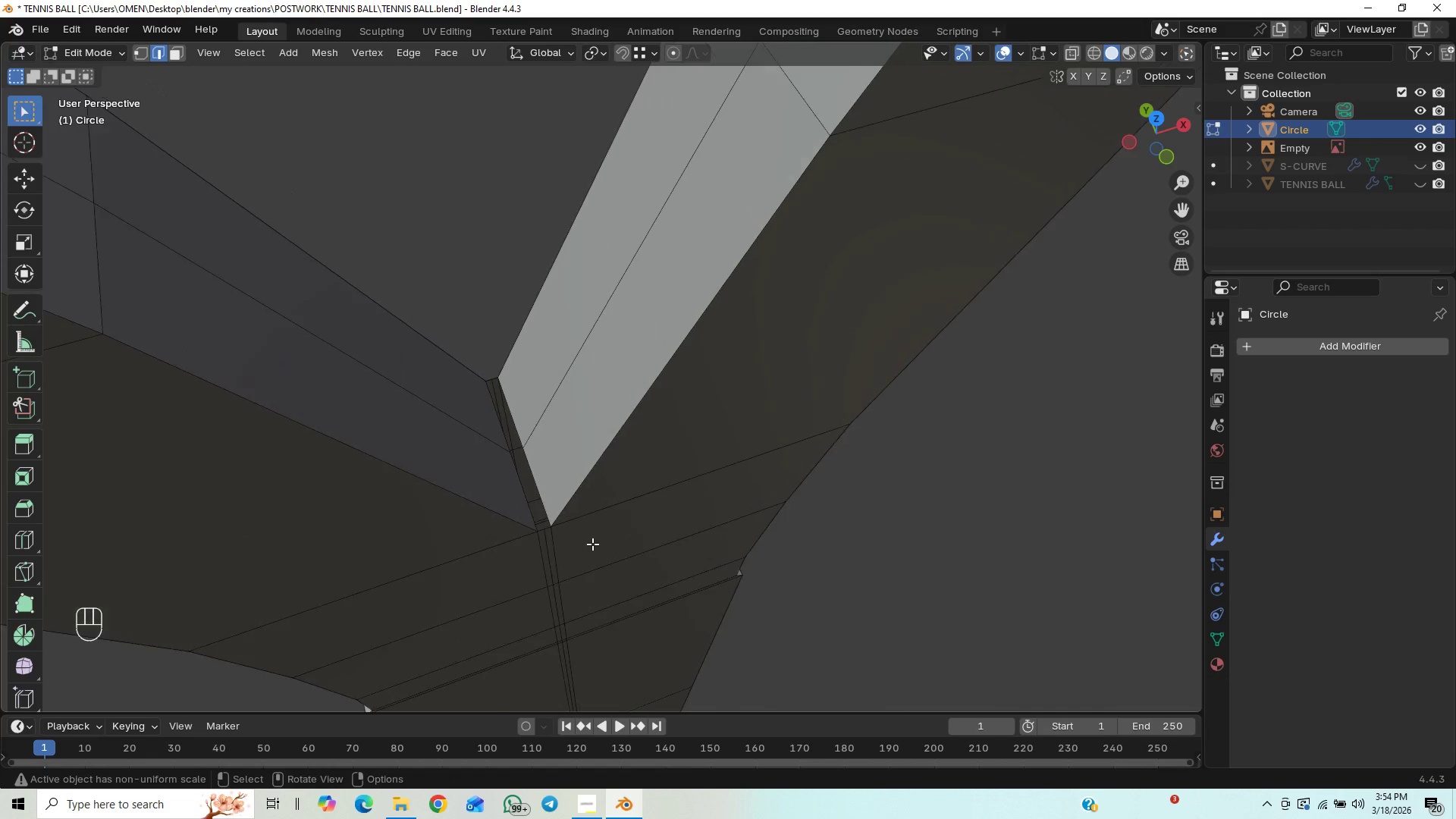 
scroll: coordinate [593, 544], scroll_direction: up, amount: 1.0
 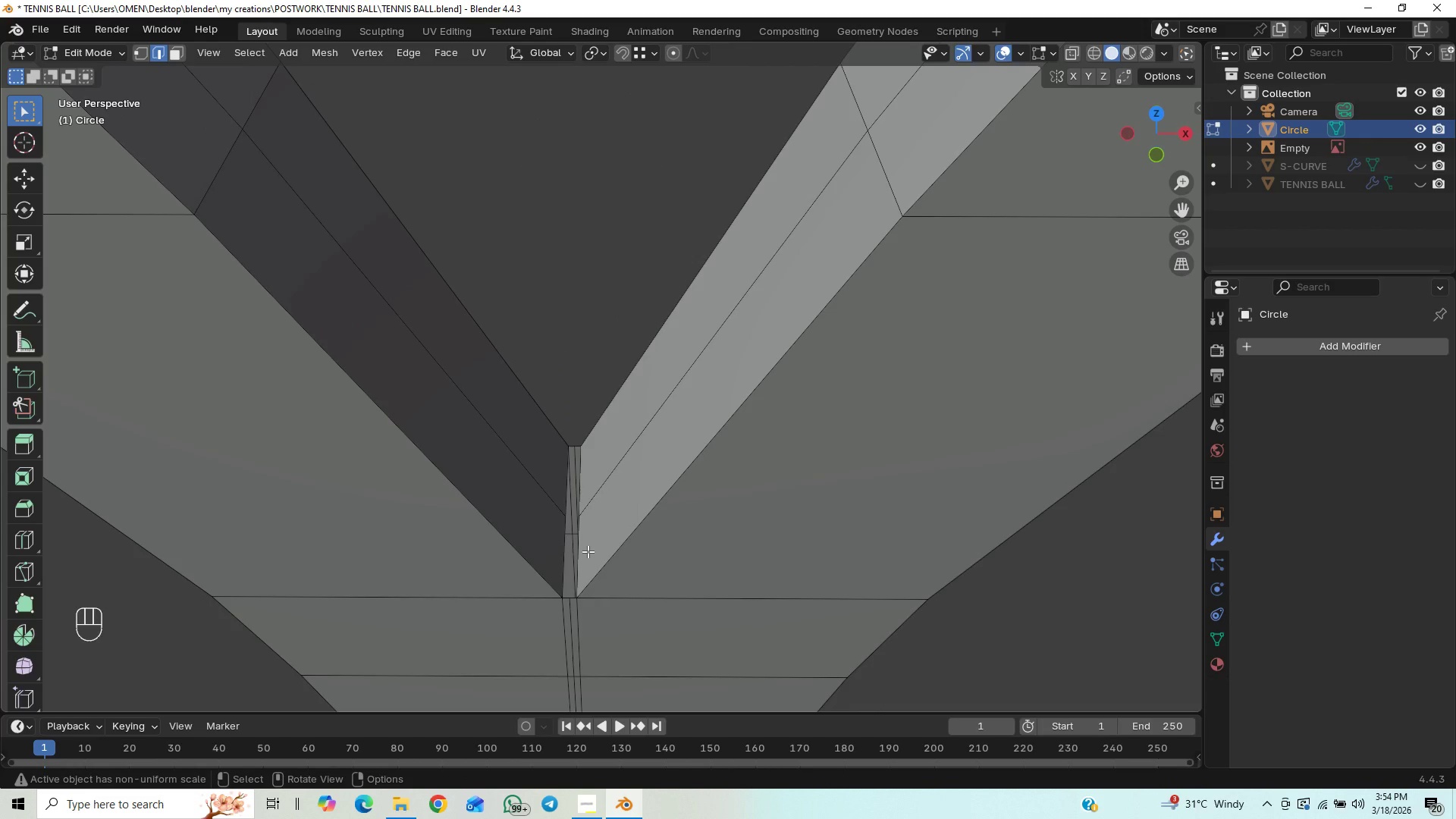 
scroll: coordinate [585, 555], scroll_direction: down, amount: 1.0
 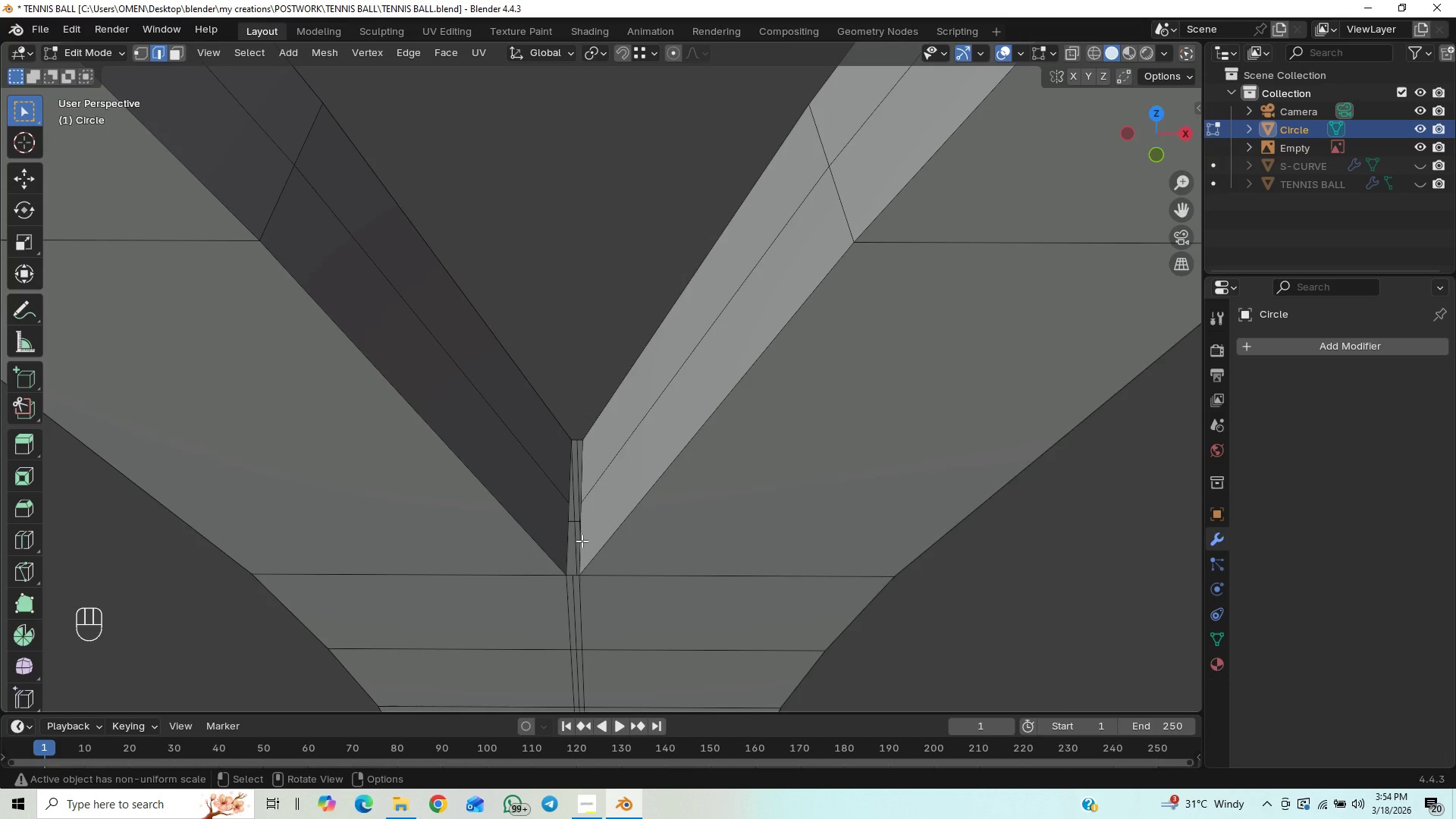 
left_click([582, 541])
 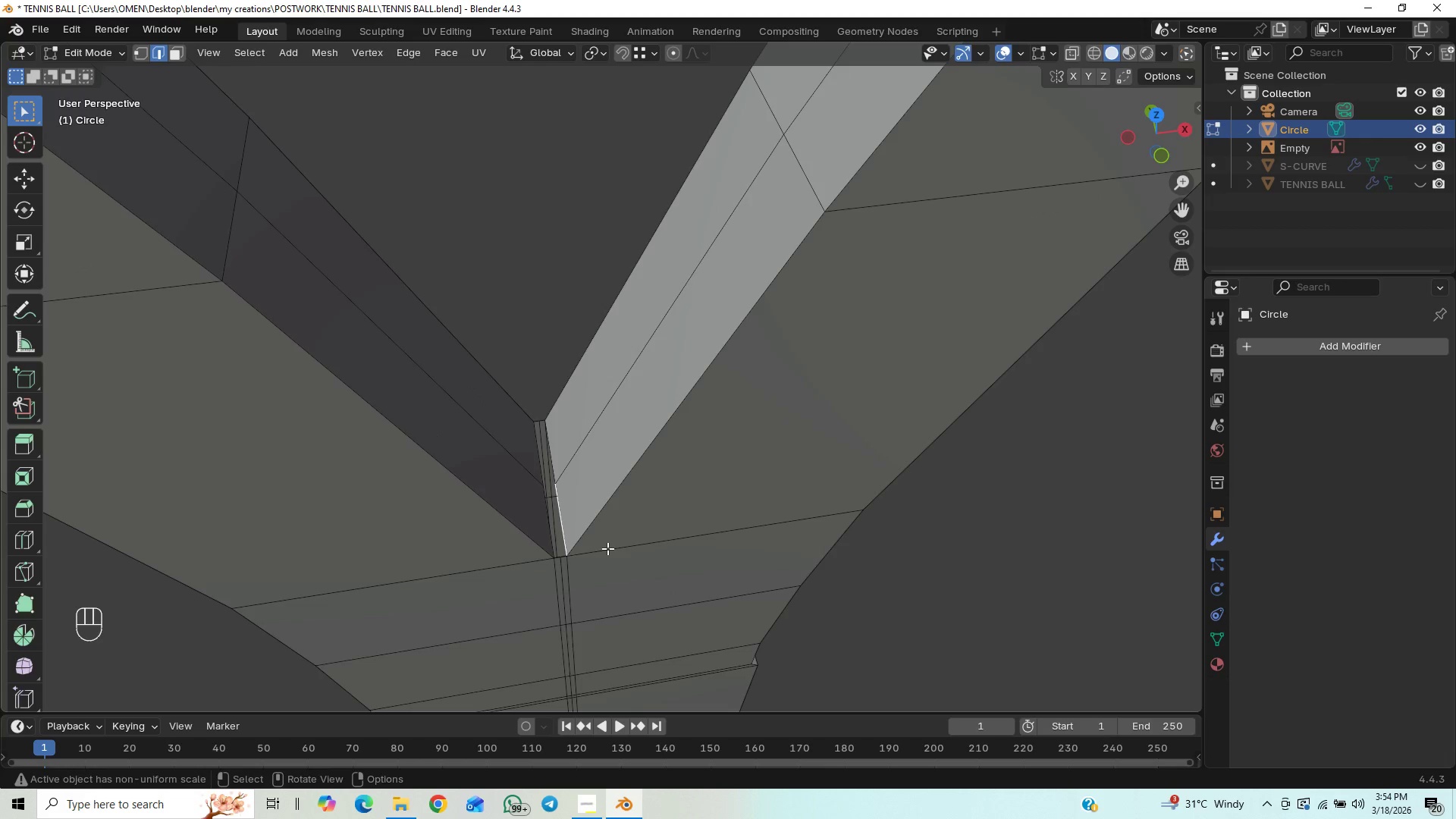 
hold_key(key=AltLeft, duration=1.39)
left_click([550, 456])
 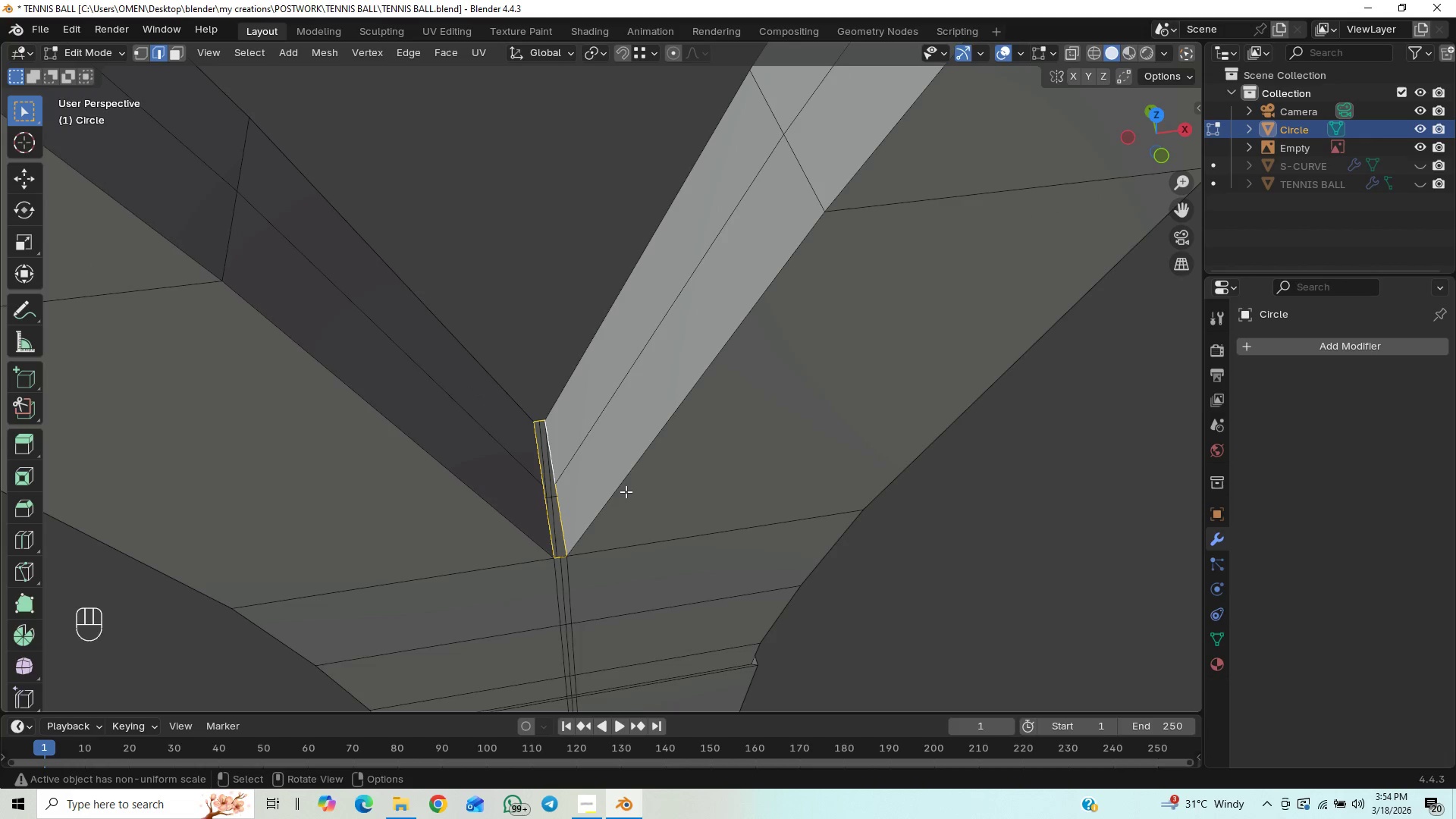 
key(F)
 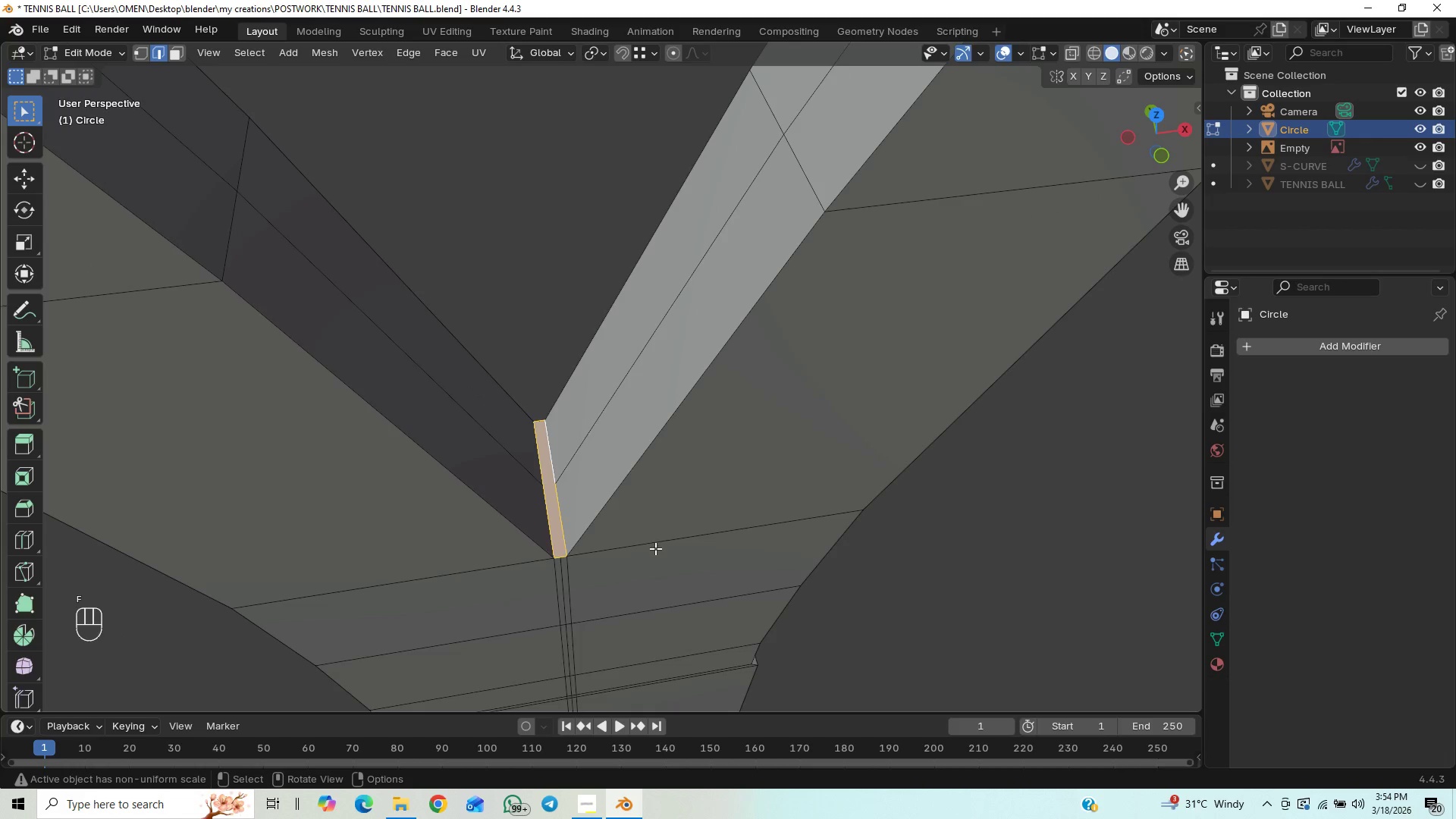 
hold_key(key=ShiftLeft, duration=0.48)
 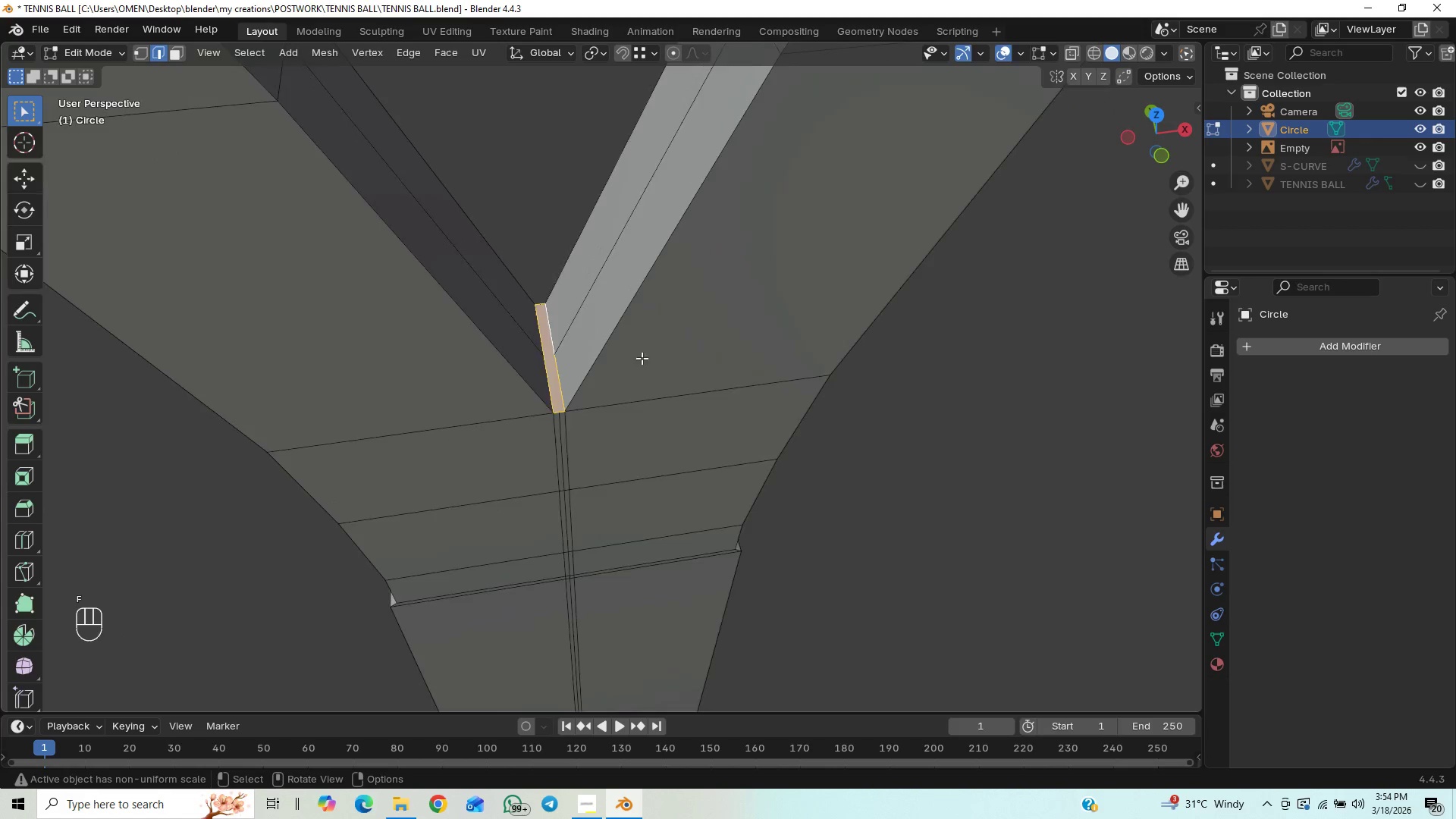 
hold_key(key=ShiftLeft, duration=0.5)
 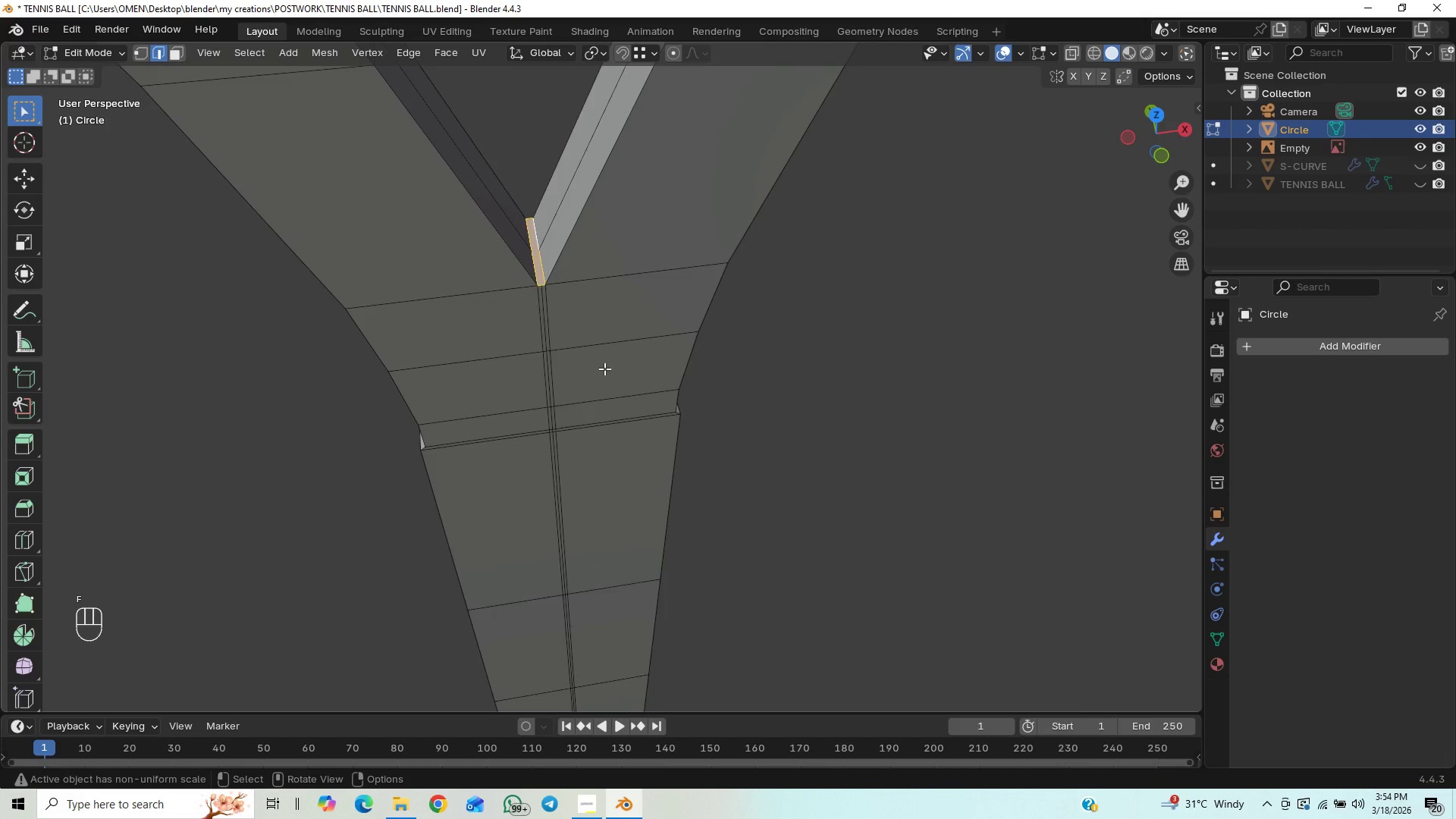 
scroll: coordinate [642, 359], scroll_direction: down, amount: 4.0
 